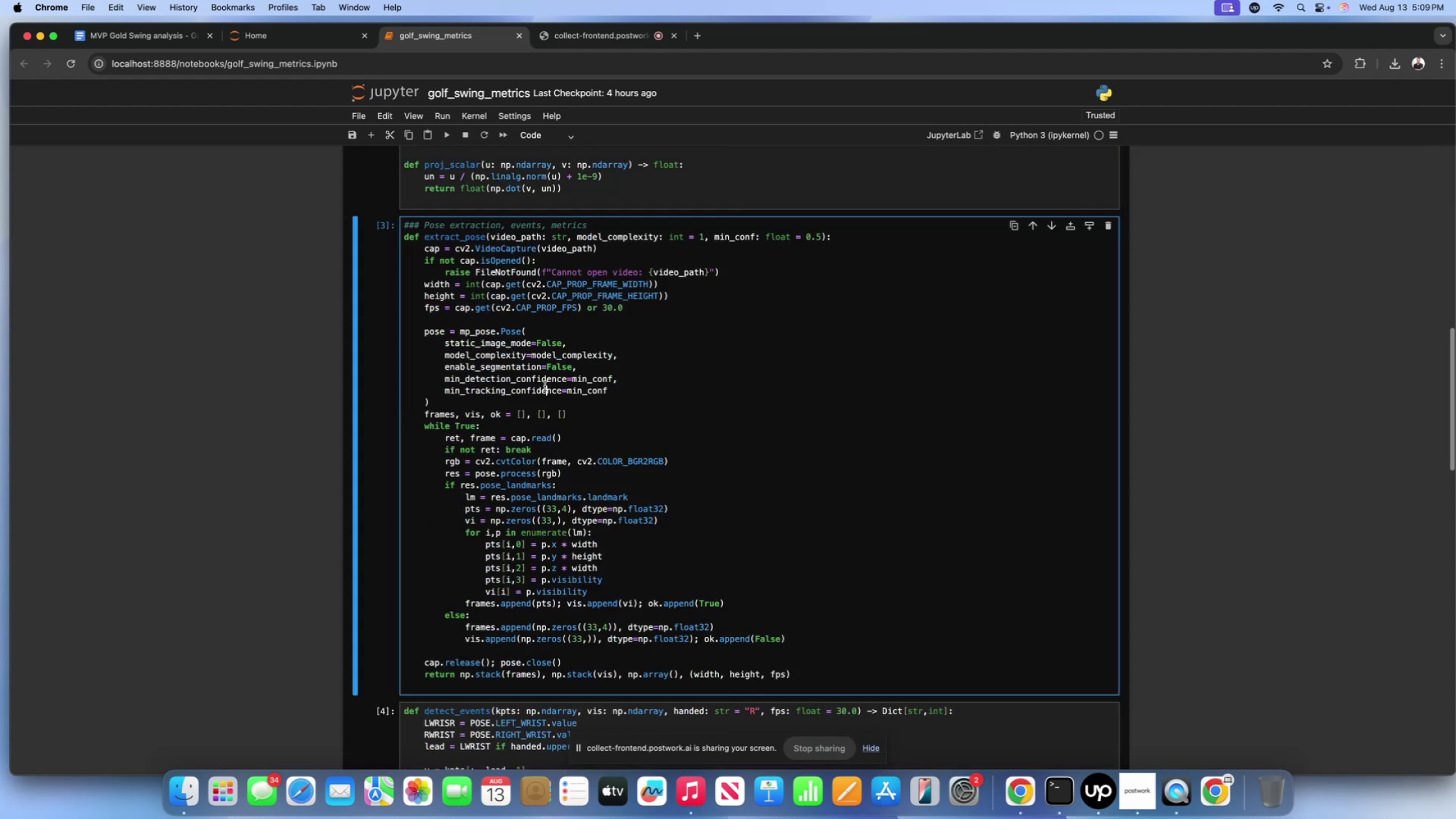 
scroll: coordinate [545, 386], scroll_direction: up, amount: 50.0
 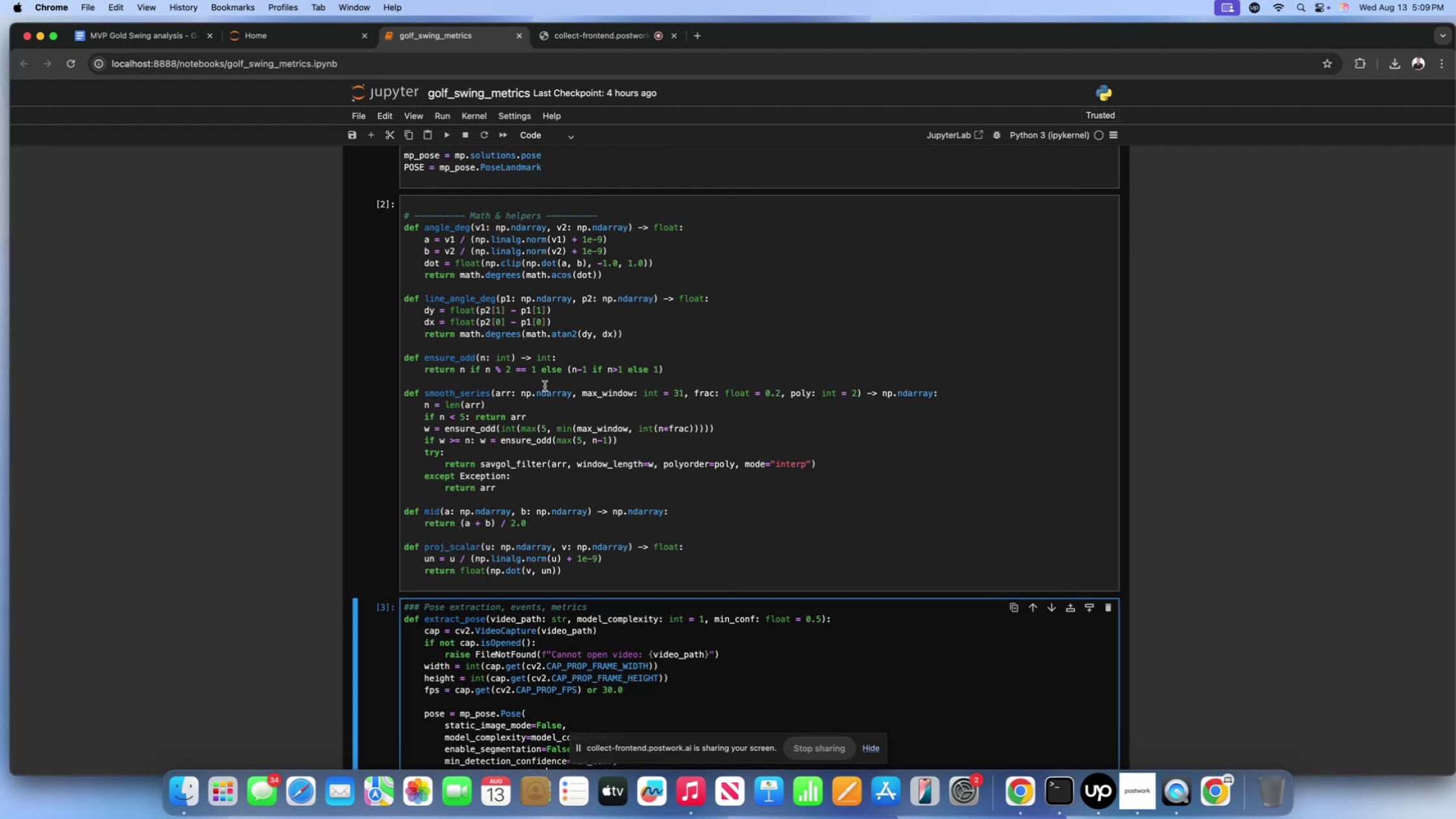 
wait(32.52)
 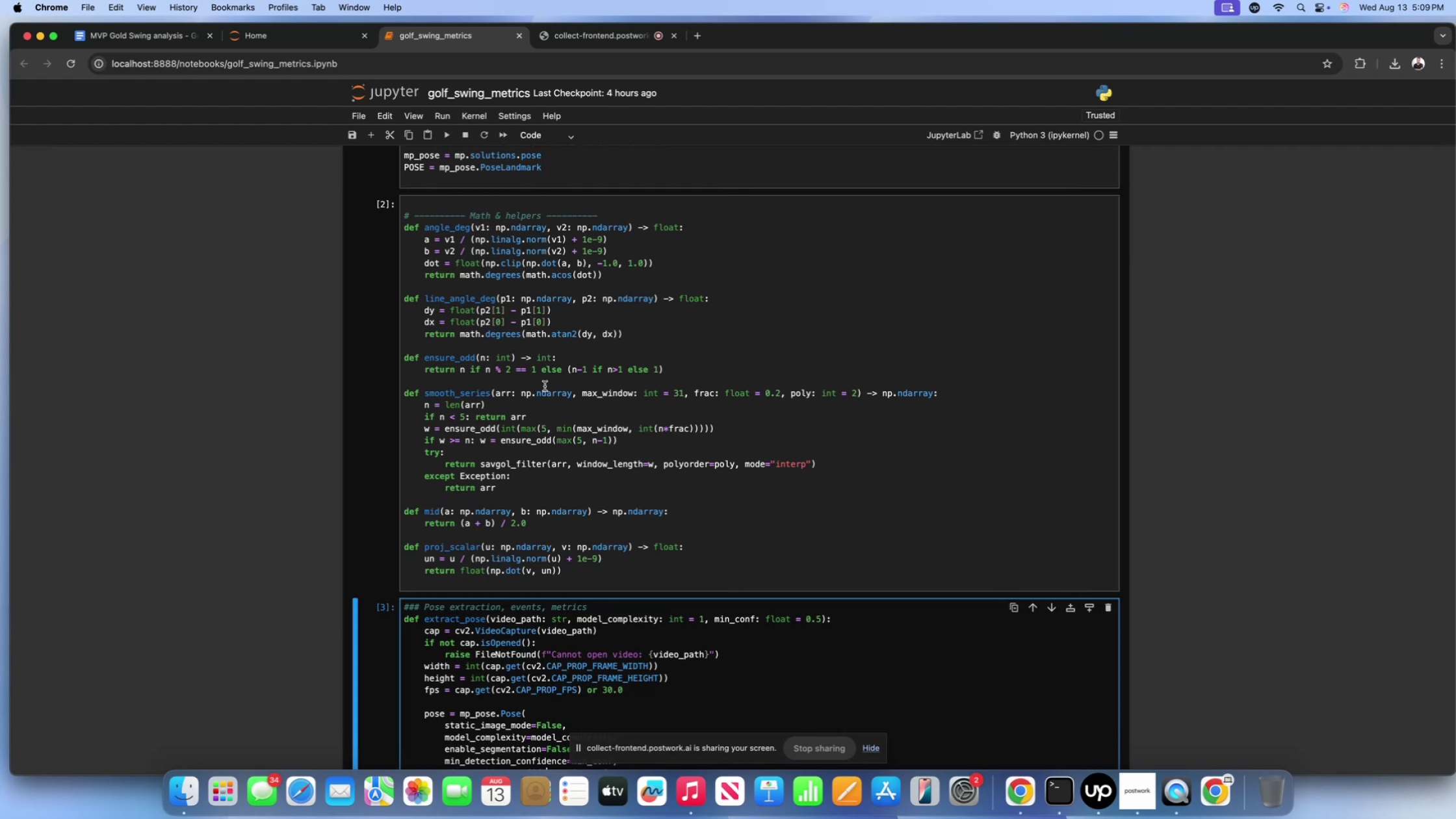 
scroll: coordinate [611, 334], scroll_direction: down, amount: 72.0
 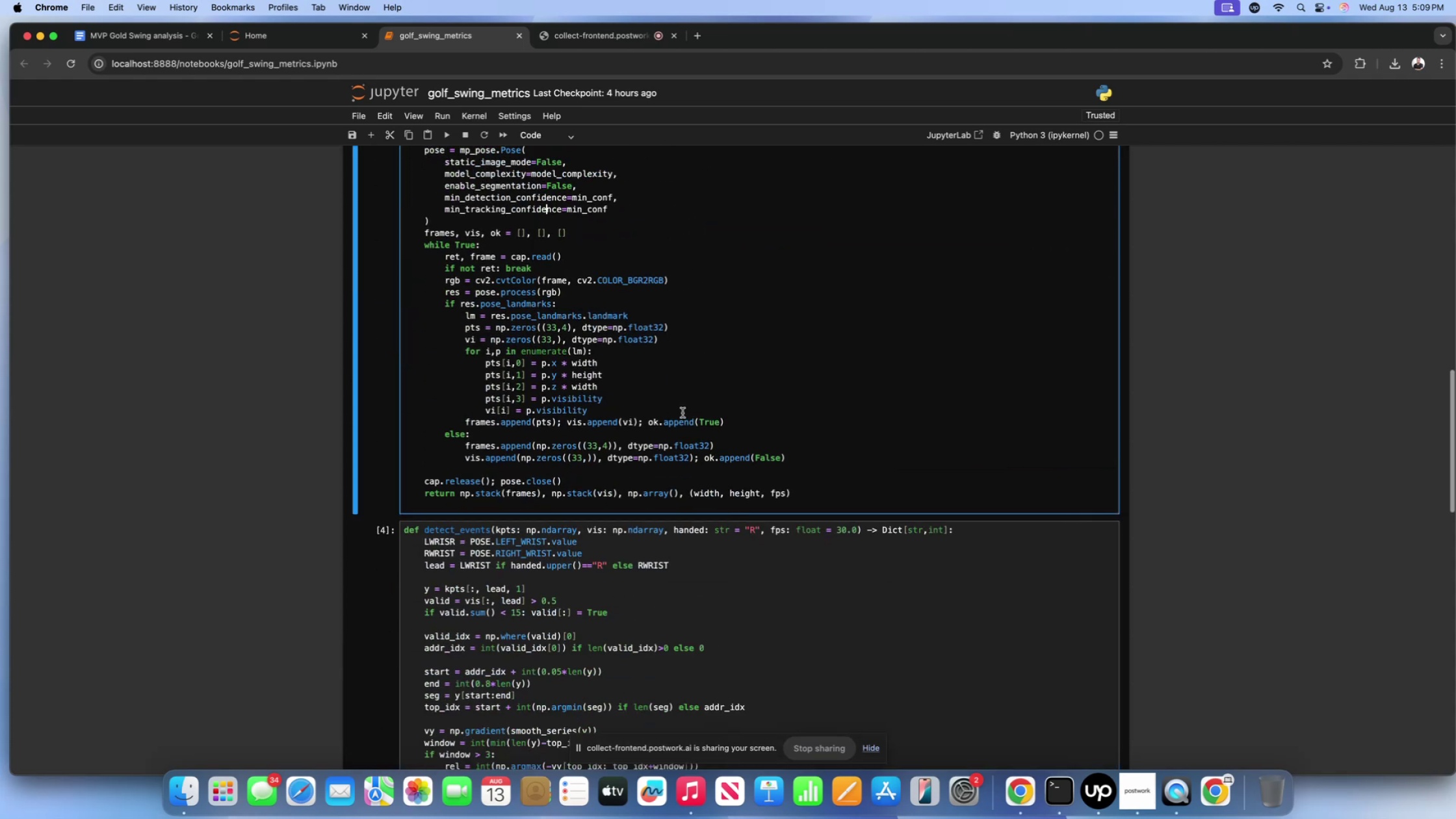 
left_click([682, 413])
 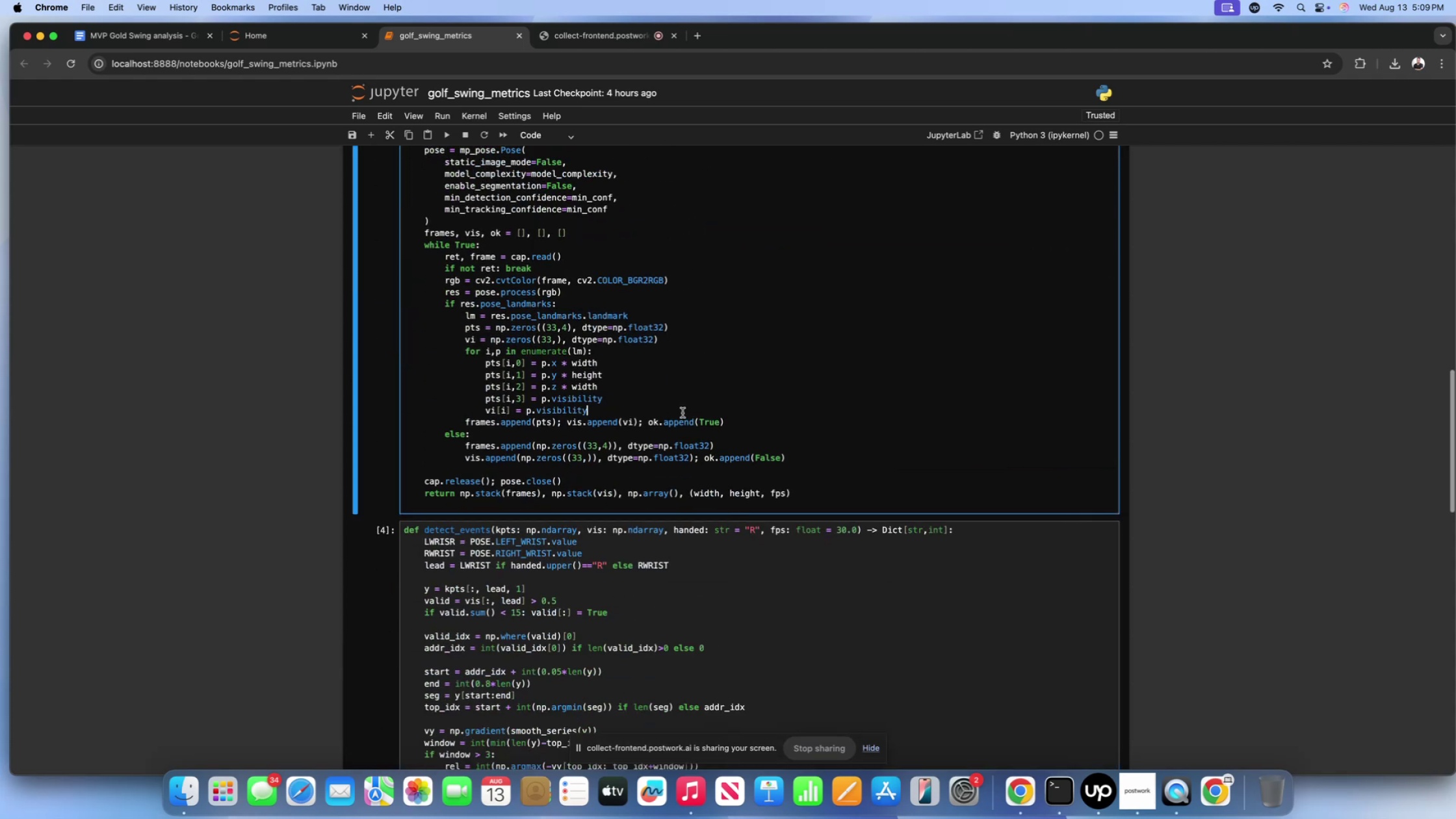 
scroll: coordinate [673, 422], scroll_direction: down, amount: 161.0
 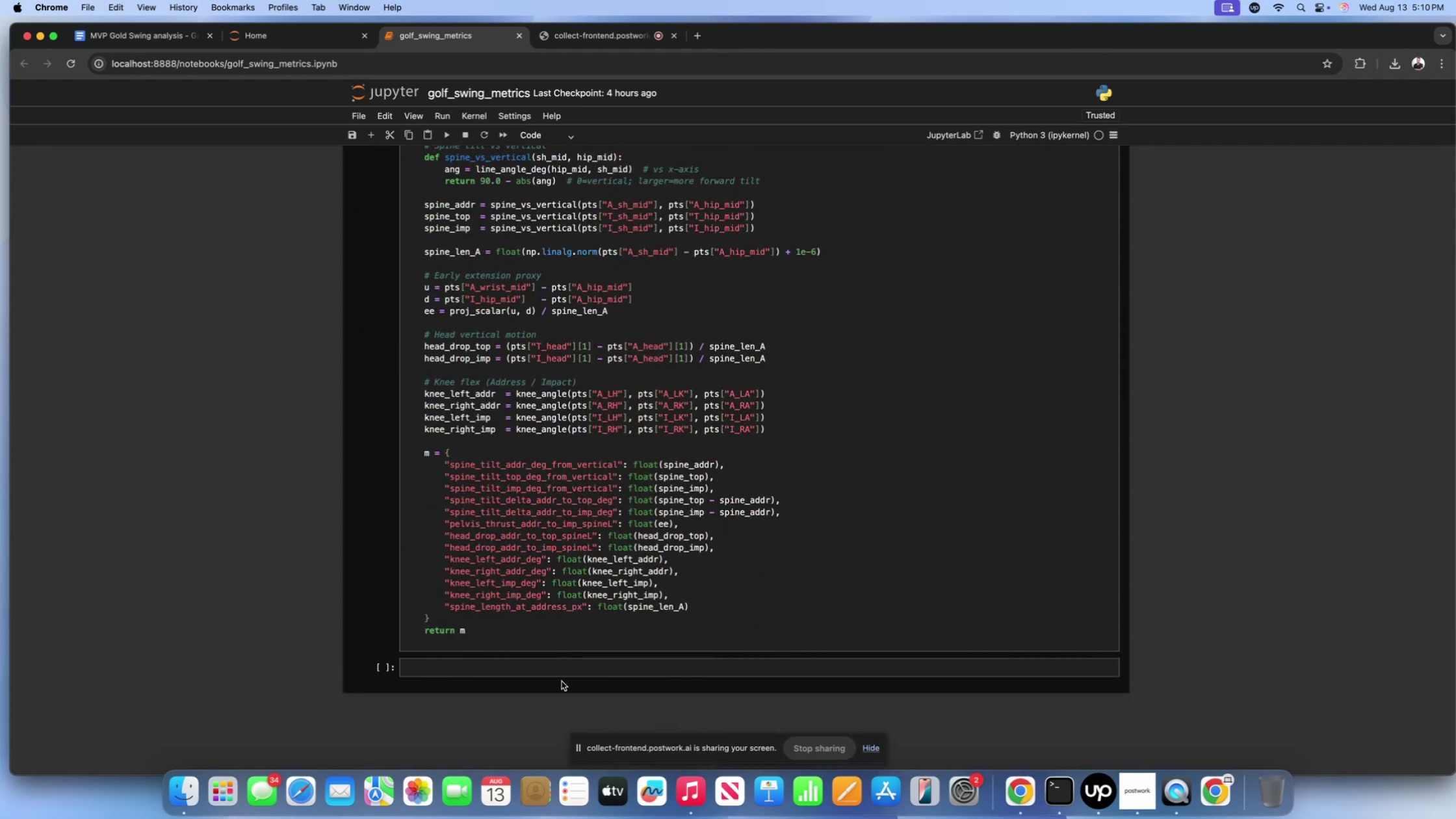 
left_click([563, 671])
 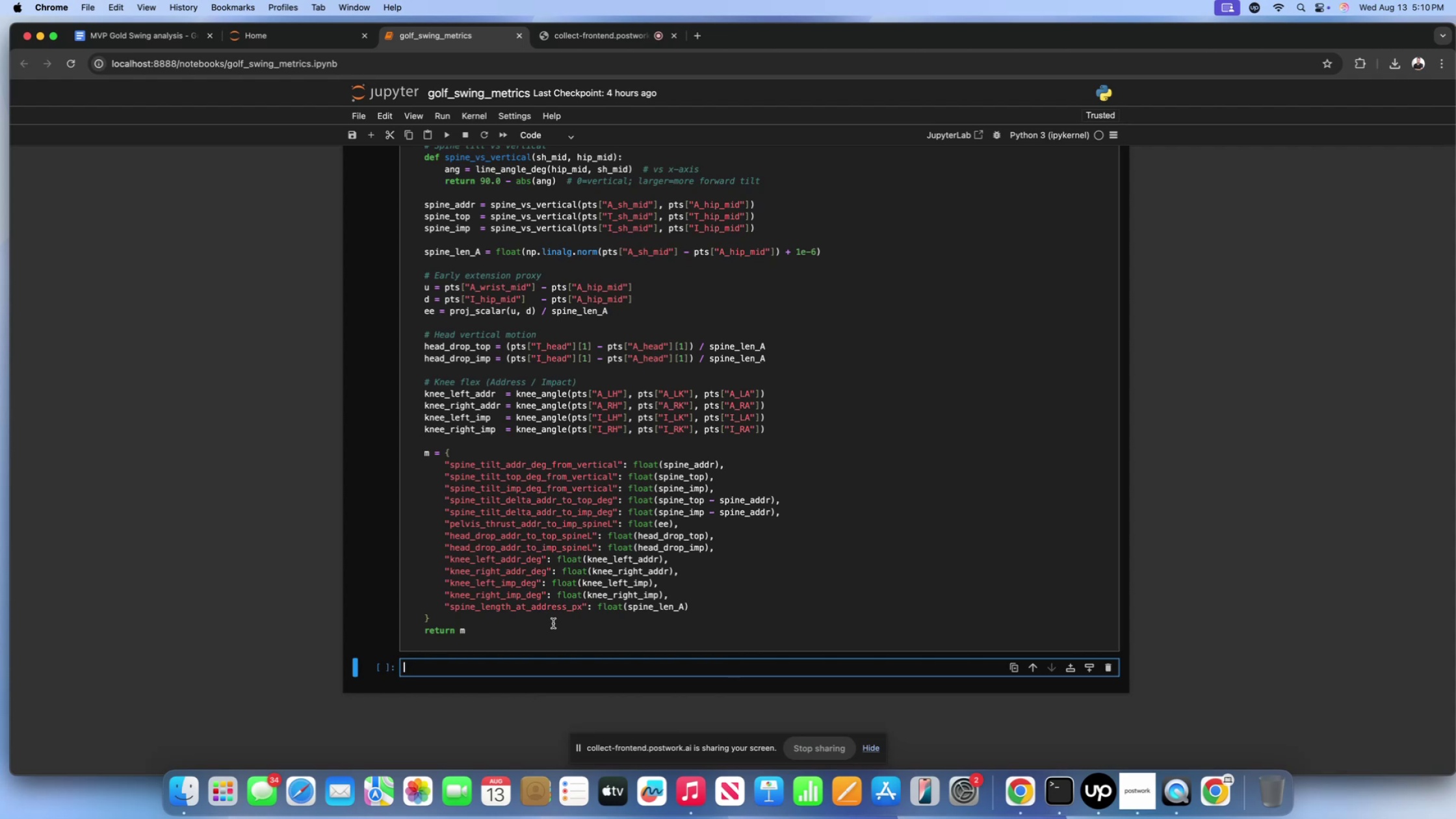 
wait(7.17)
 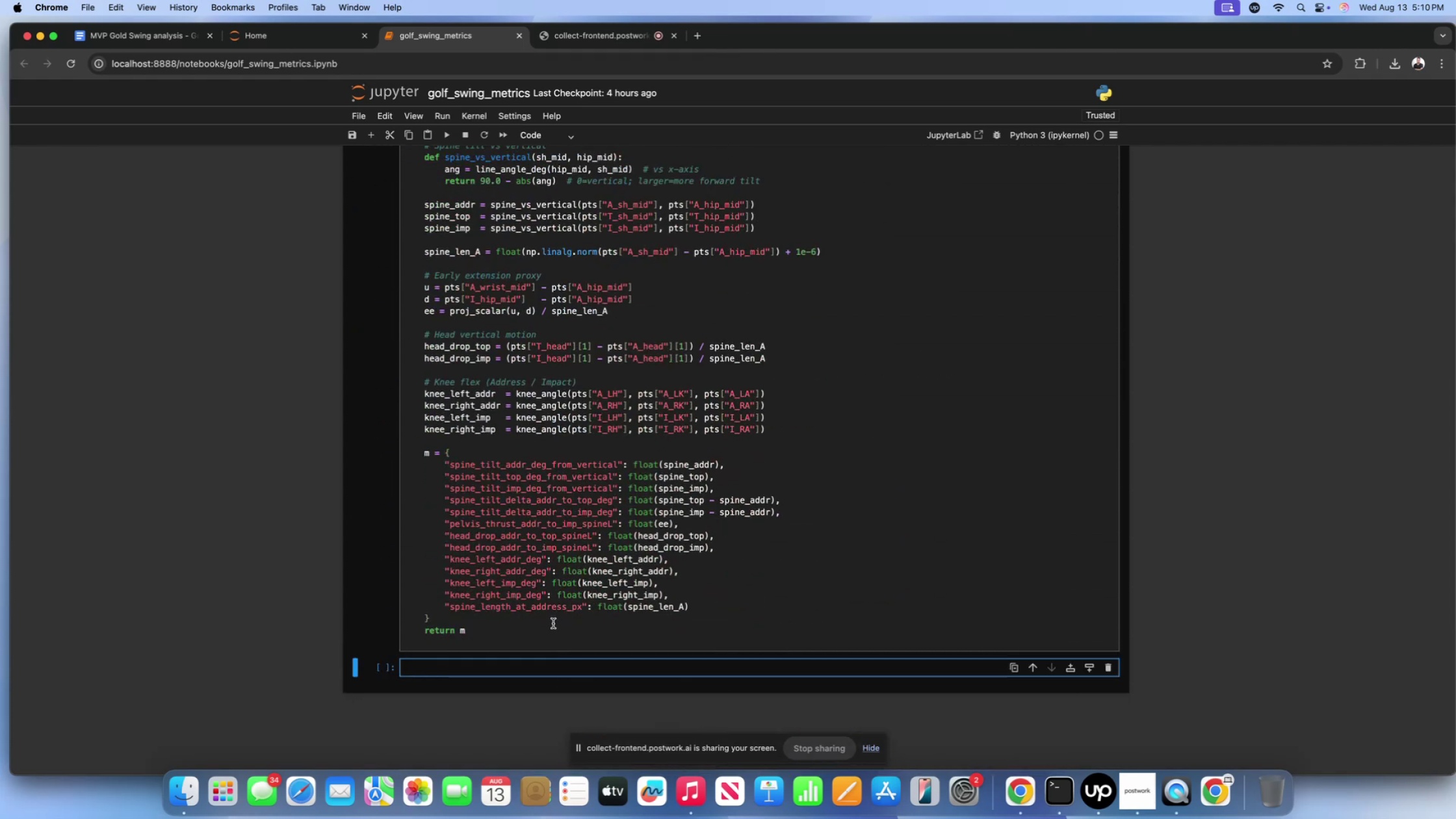 
type(# --------------- Drawing)
 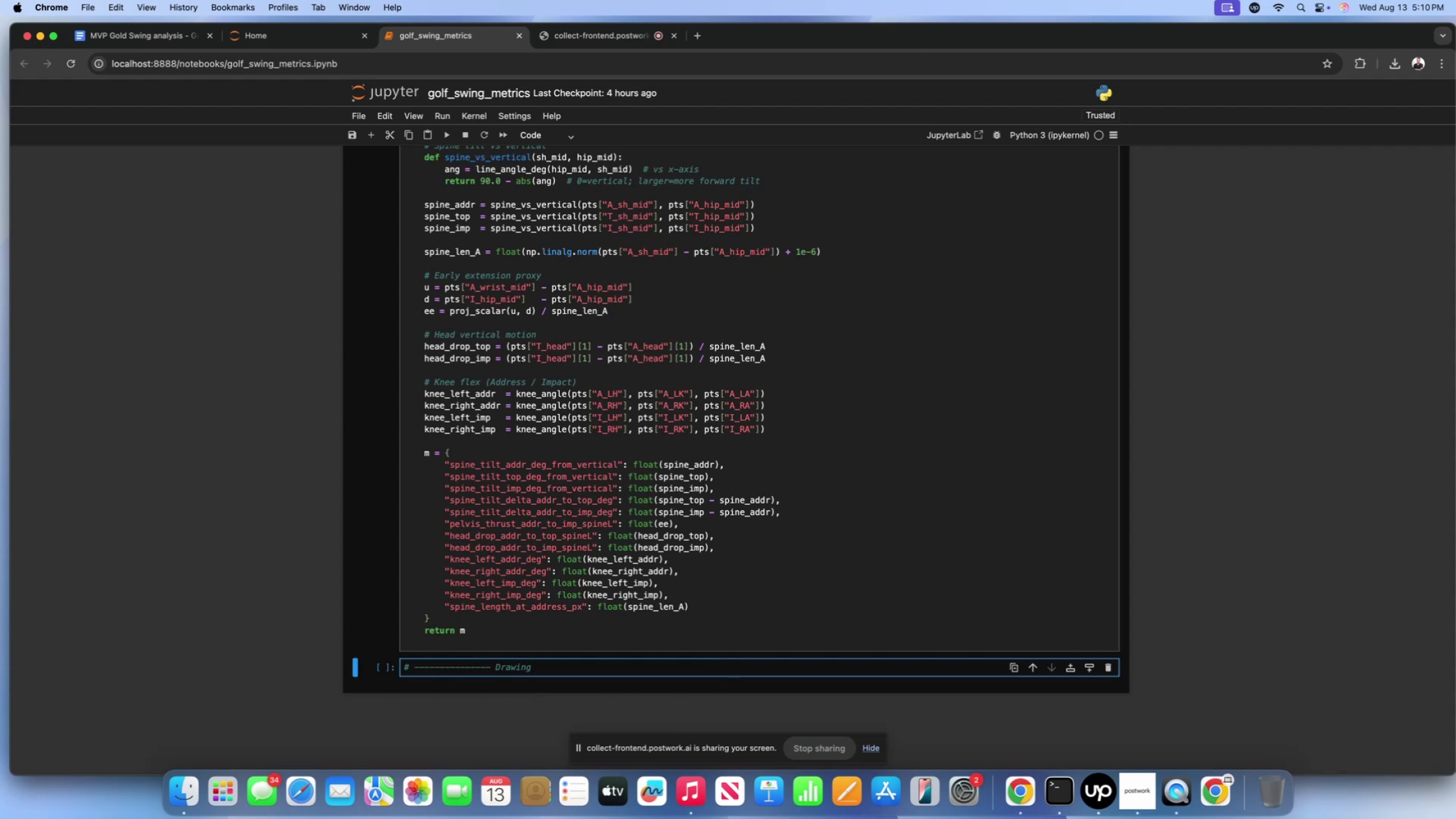 
type( primitives for over)
 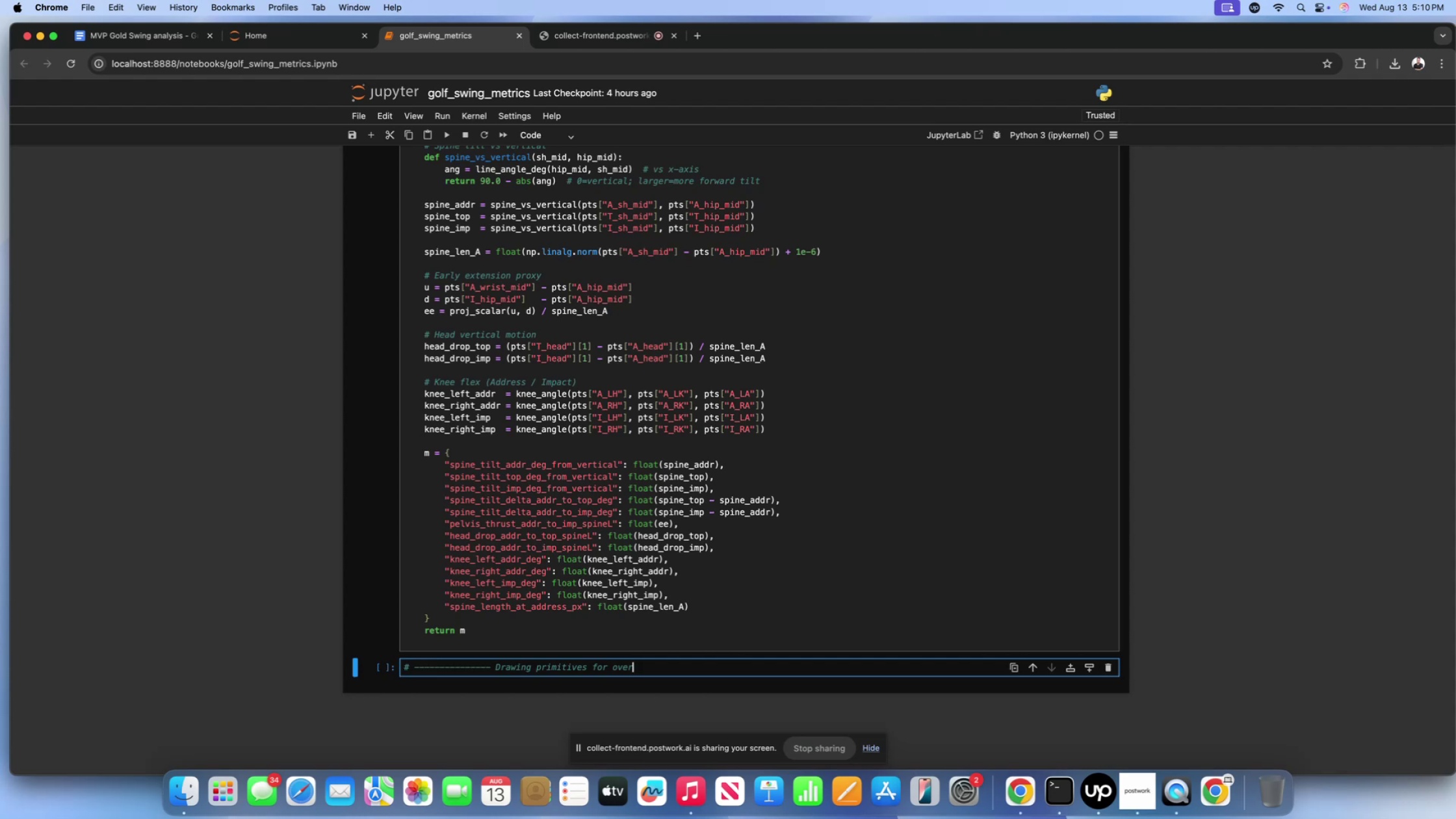 
type(lays ------------)
 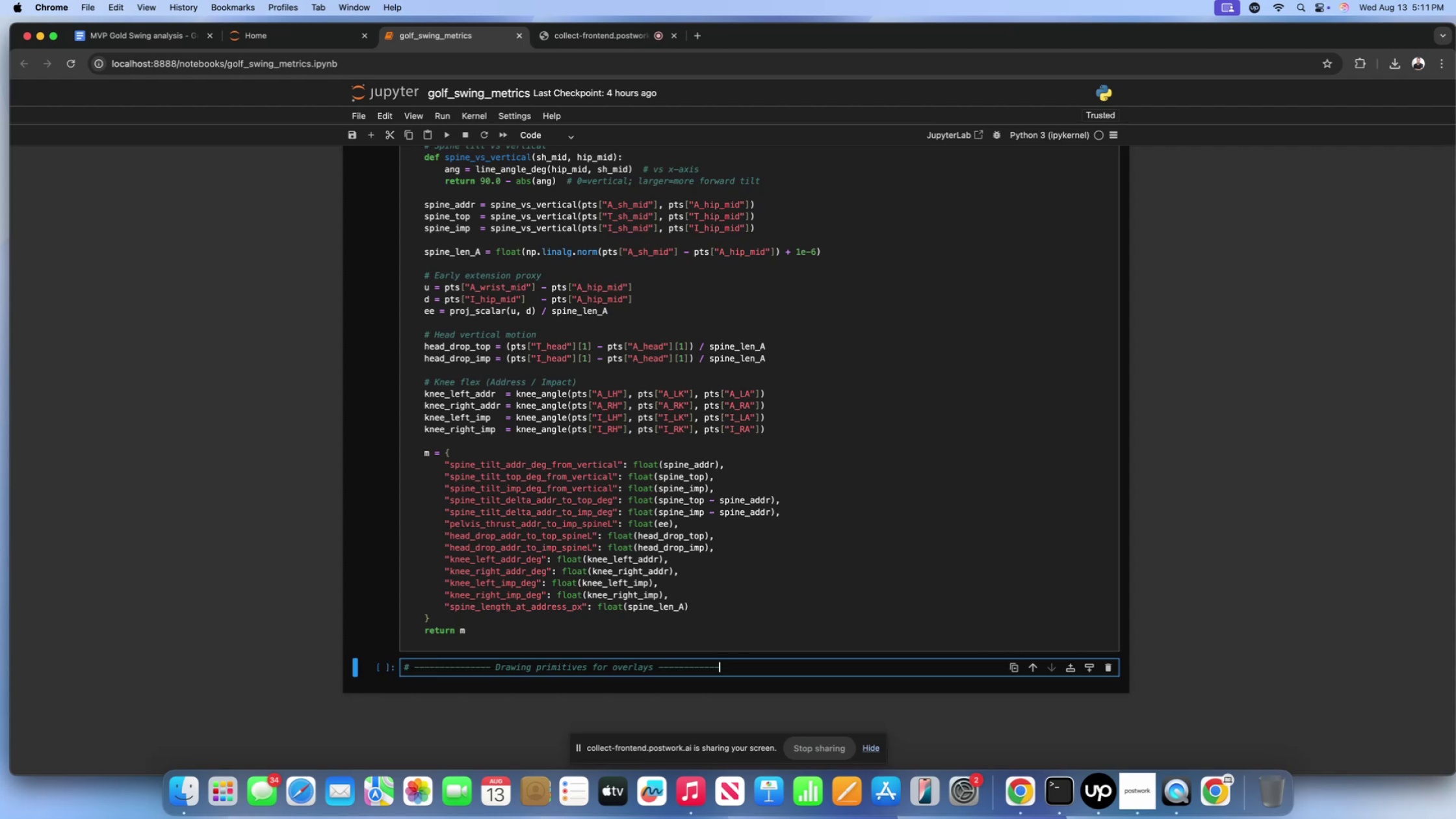 
wait(34.44)
 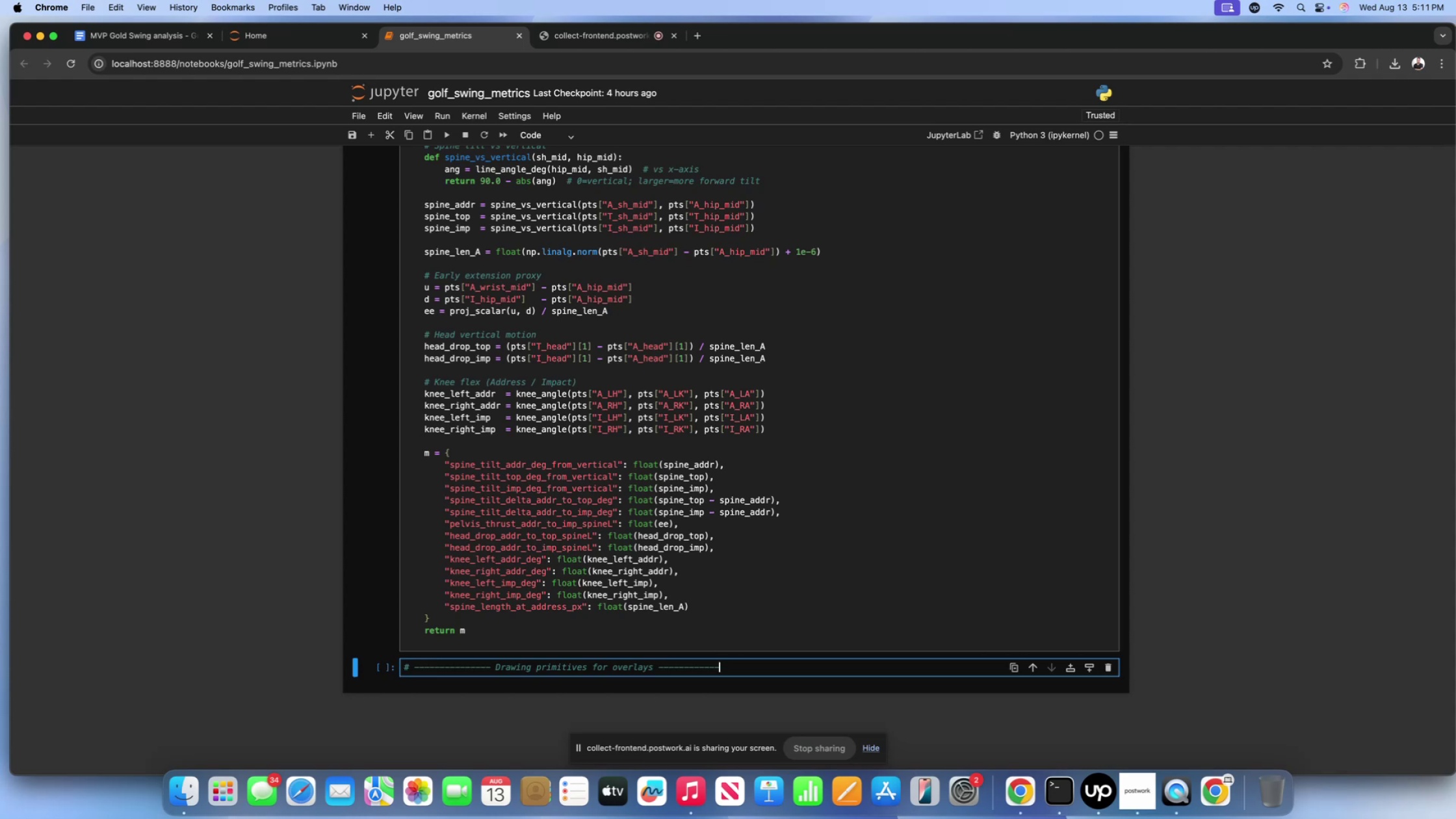 
key(Enter)
 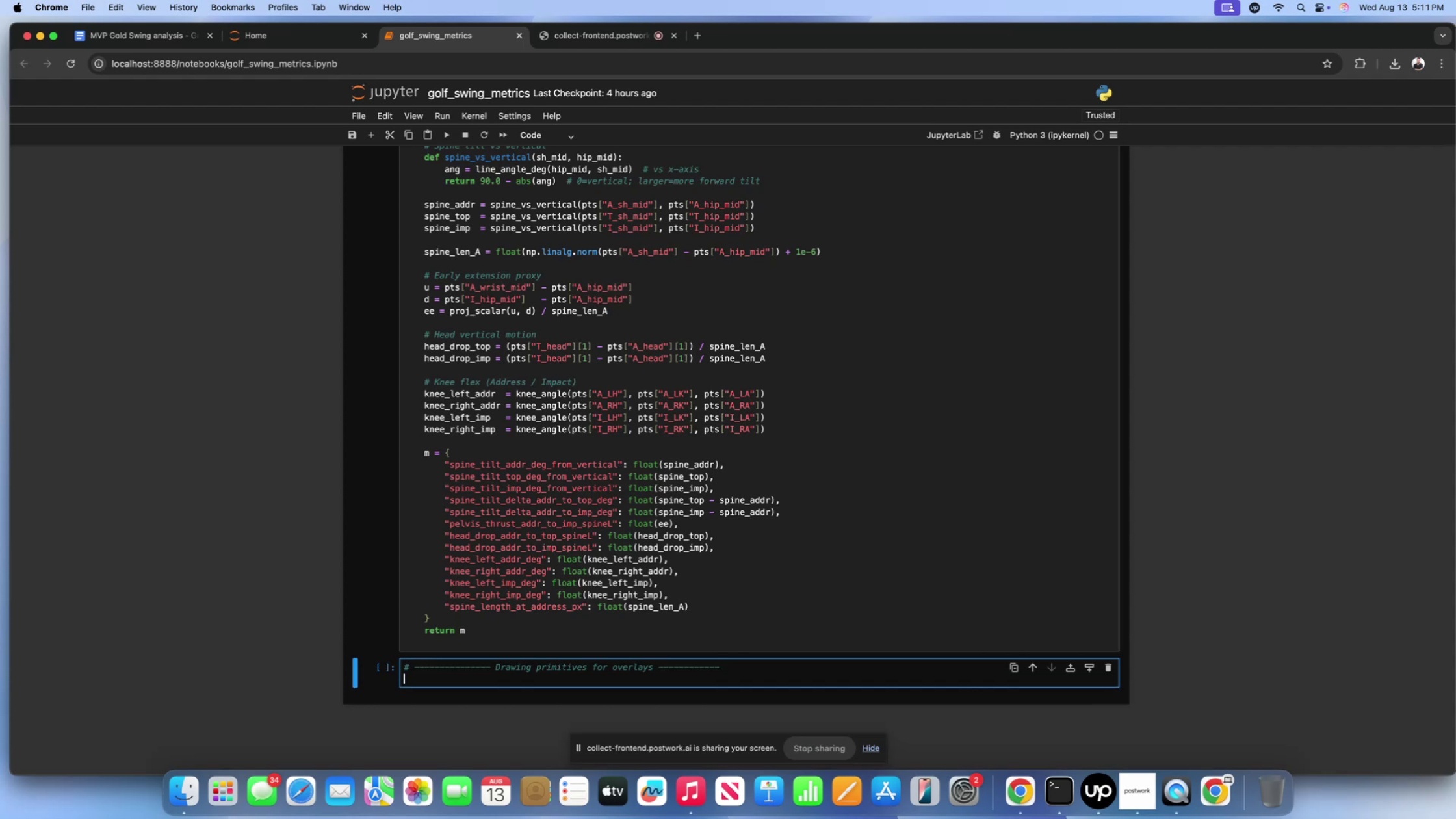 
type(def )
 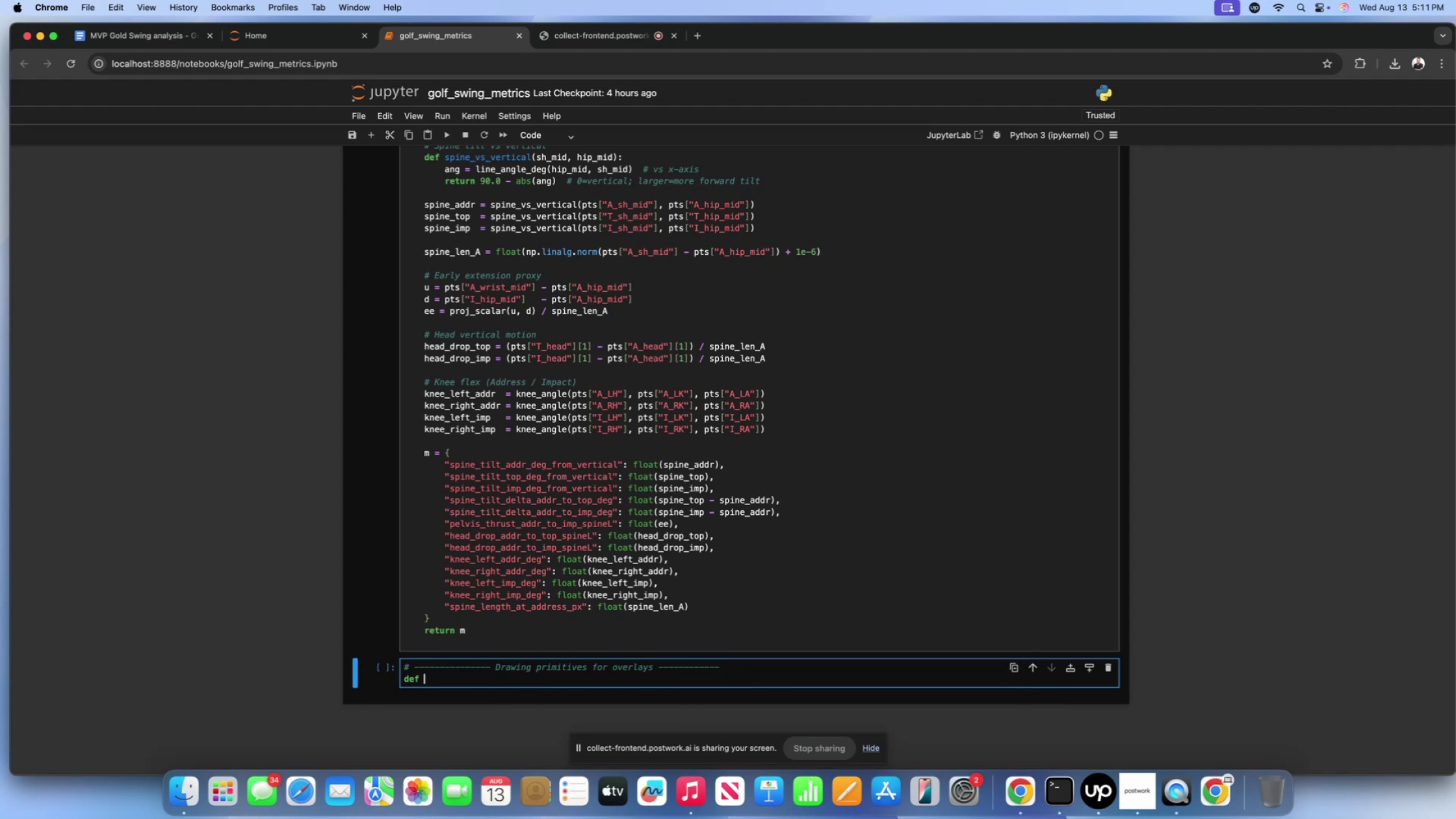 
type(dt)
key(Backspace)
type(raw_pose)
 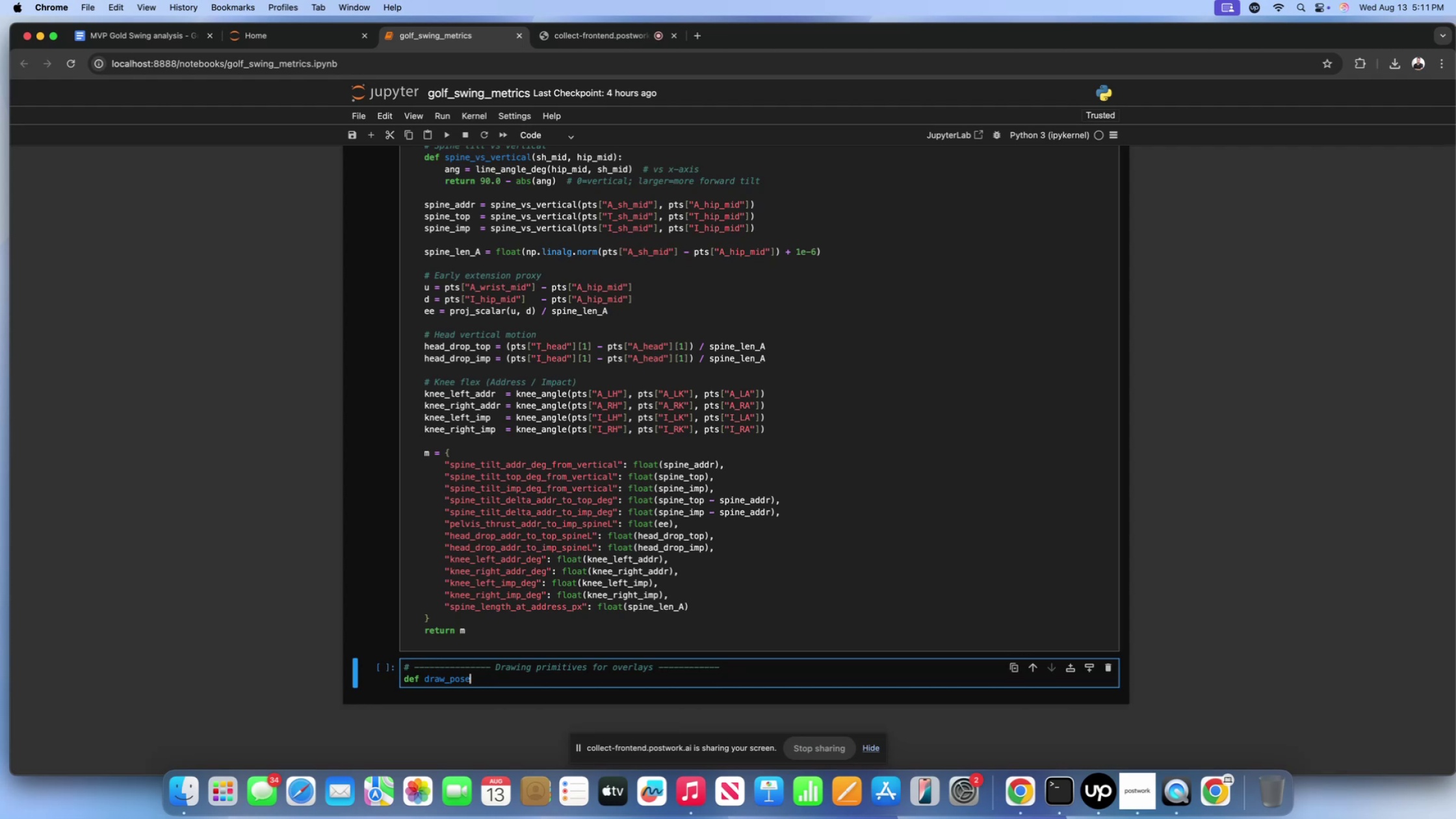 
wait(12.81)
 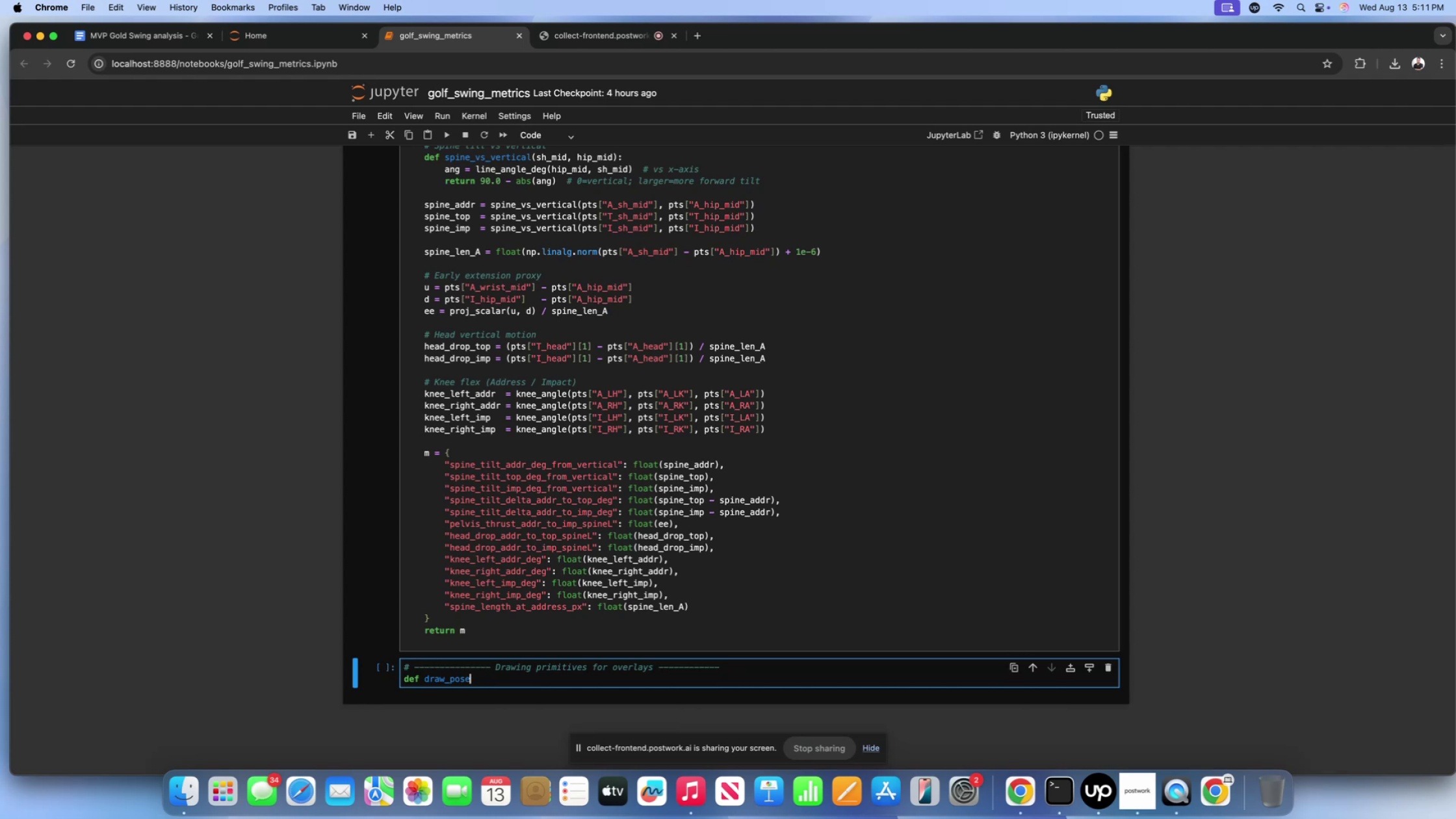 
scroll: coordinate [553, 623], scroll_direction: down, amount: 1.0
 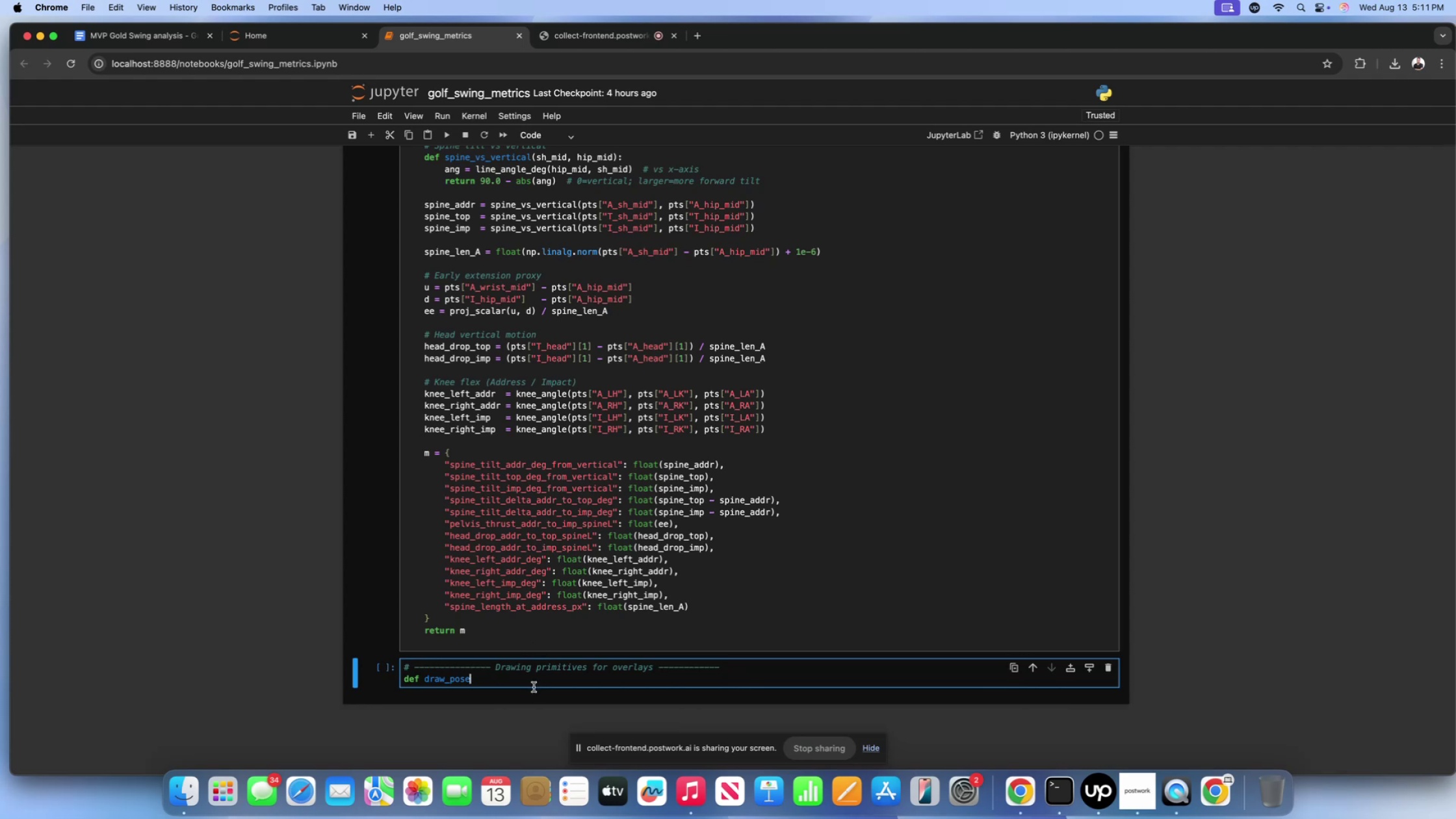 
key(Meta+A)
 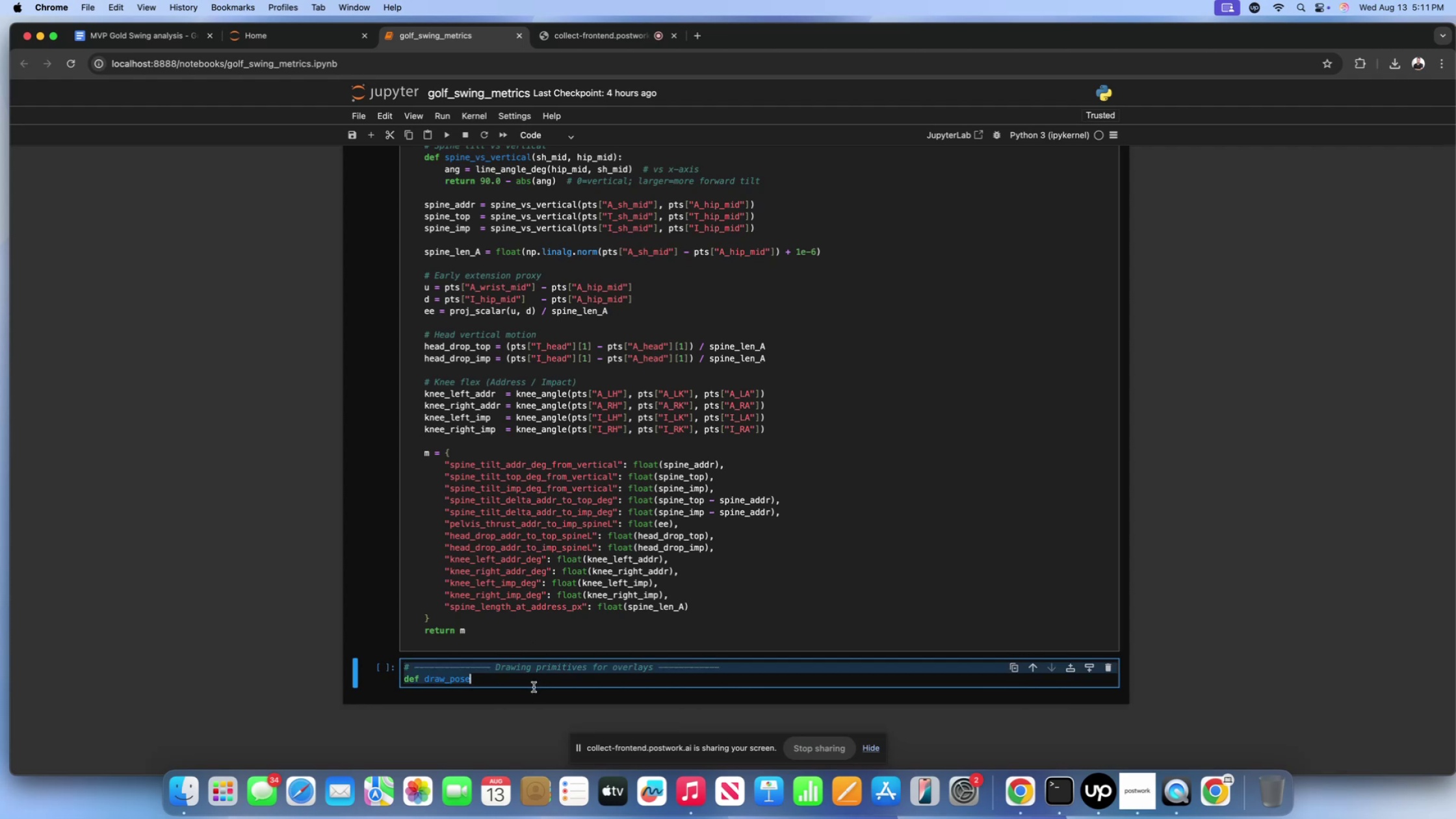 
key(Meta+V)
 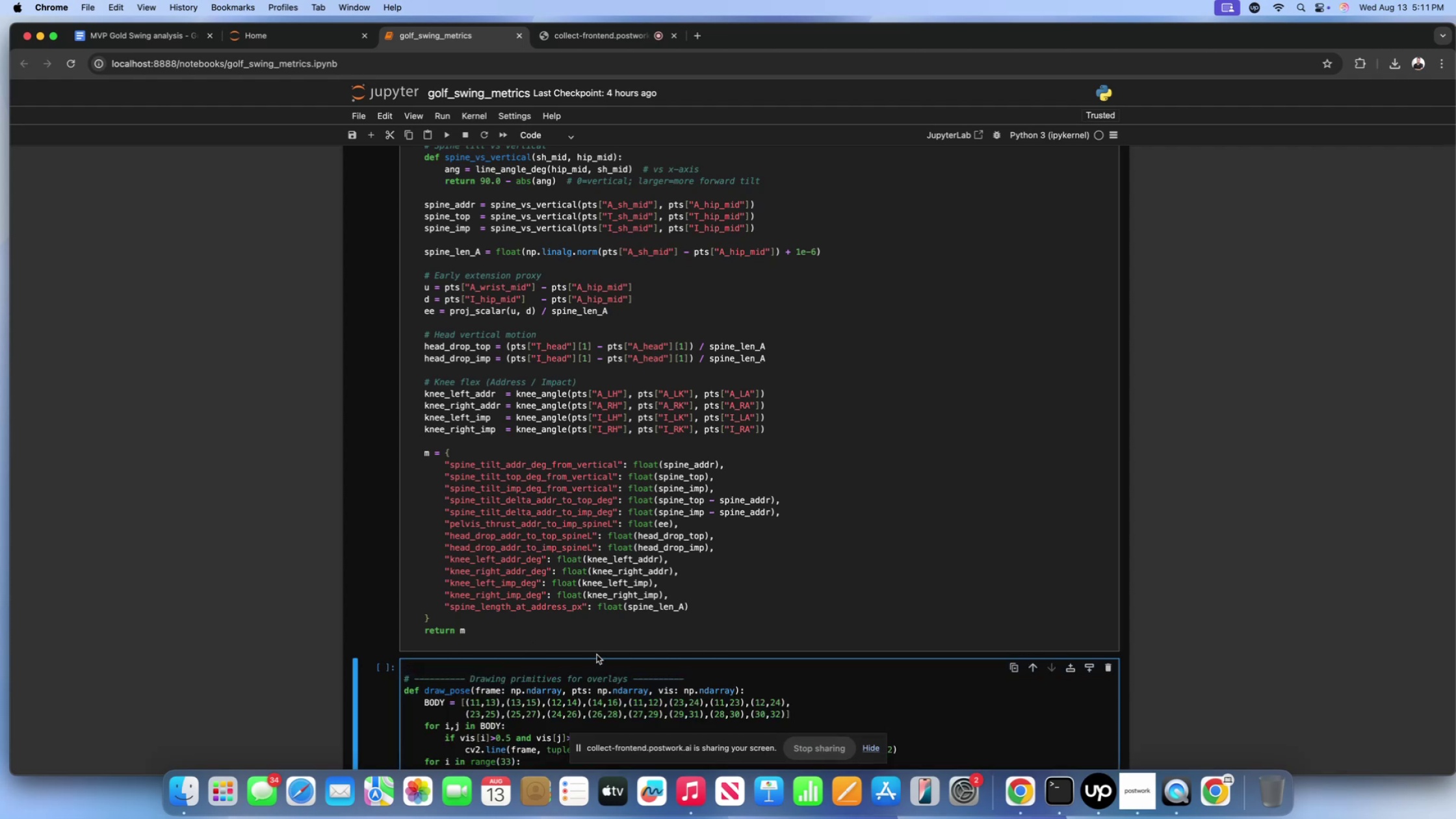 
scroll: coordinate [605, 621], scroll_direction: down, amount: 66.0
 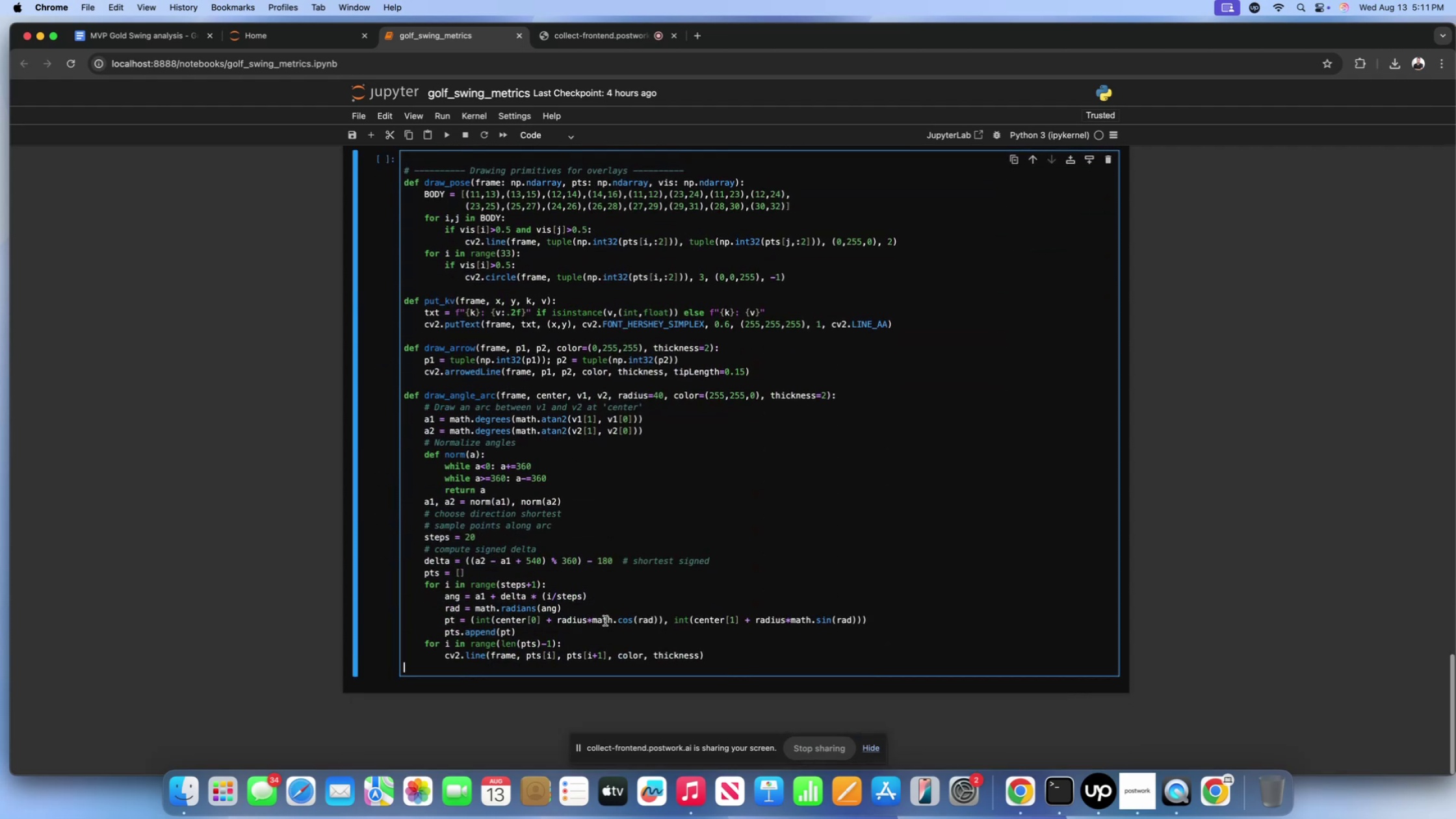 
key(Shift+Enter)
 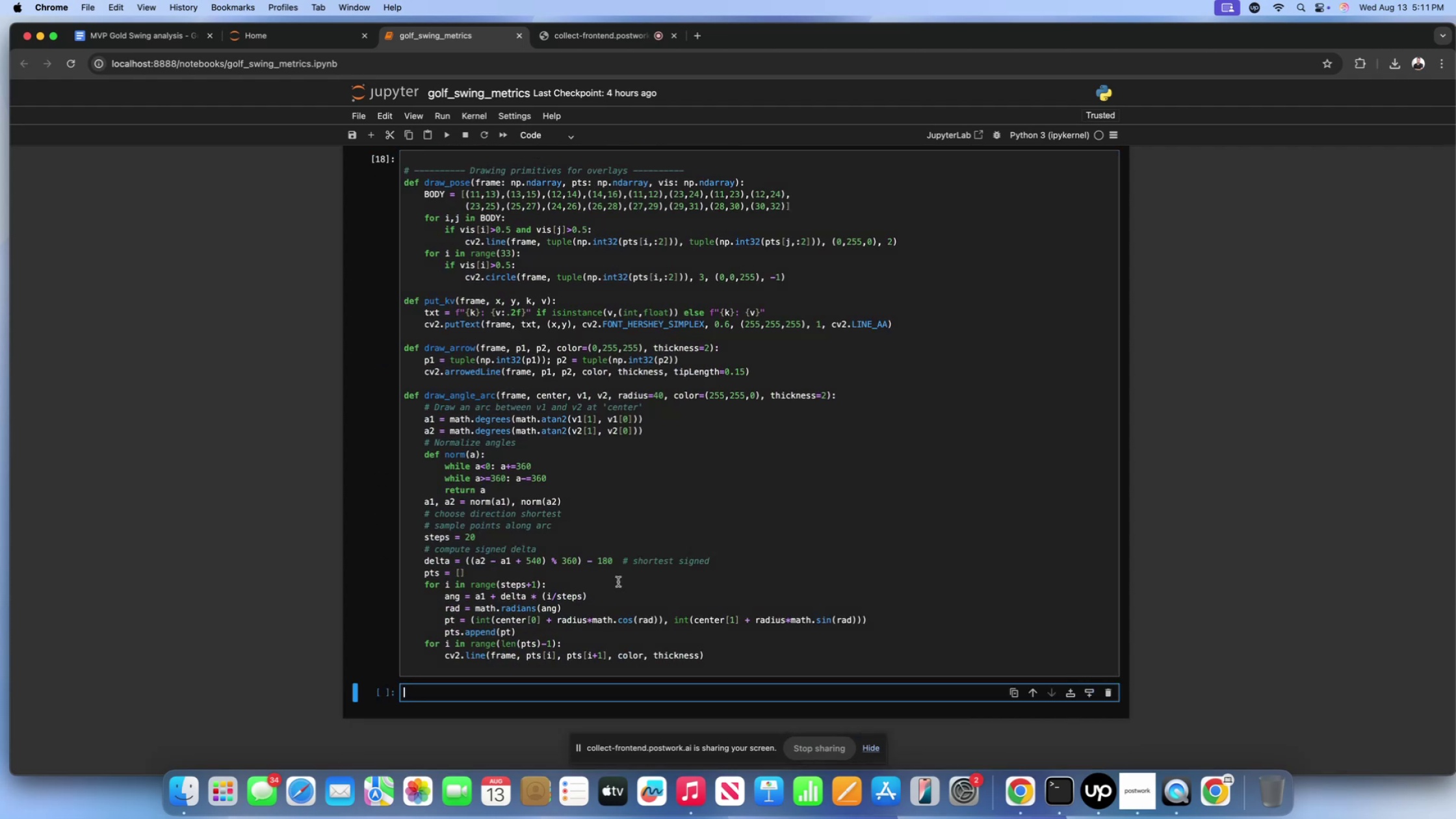 
scroll: coordinate [639, 519], scroll_direction: up, amount: 29.0
 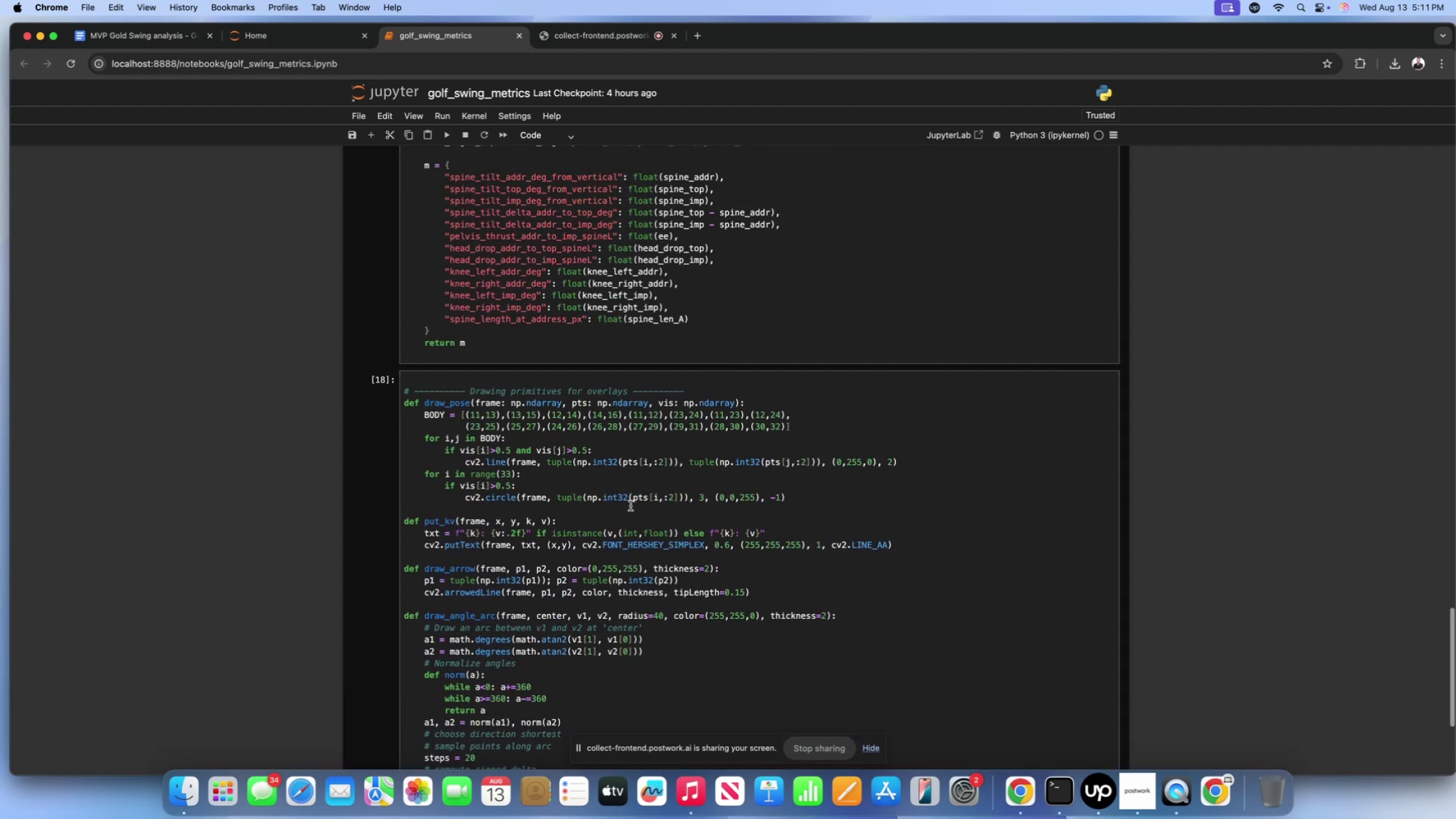 
left_click([624, 503])
 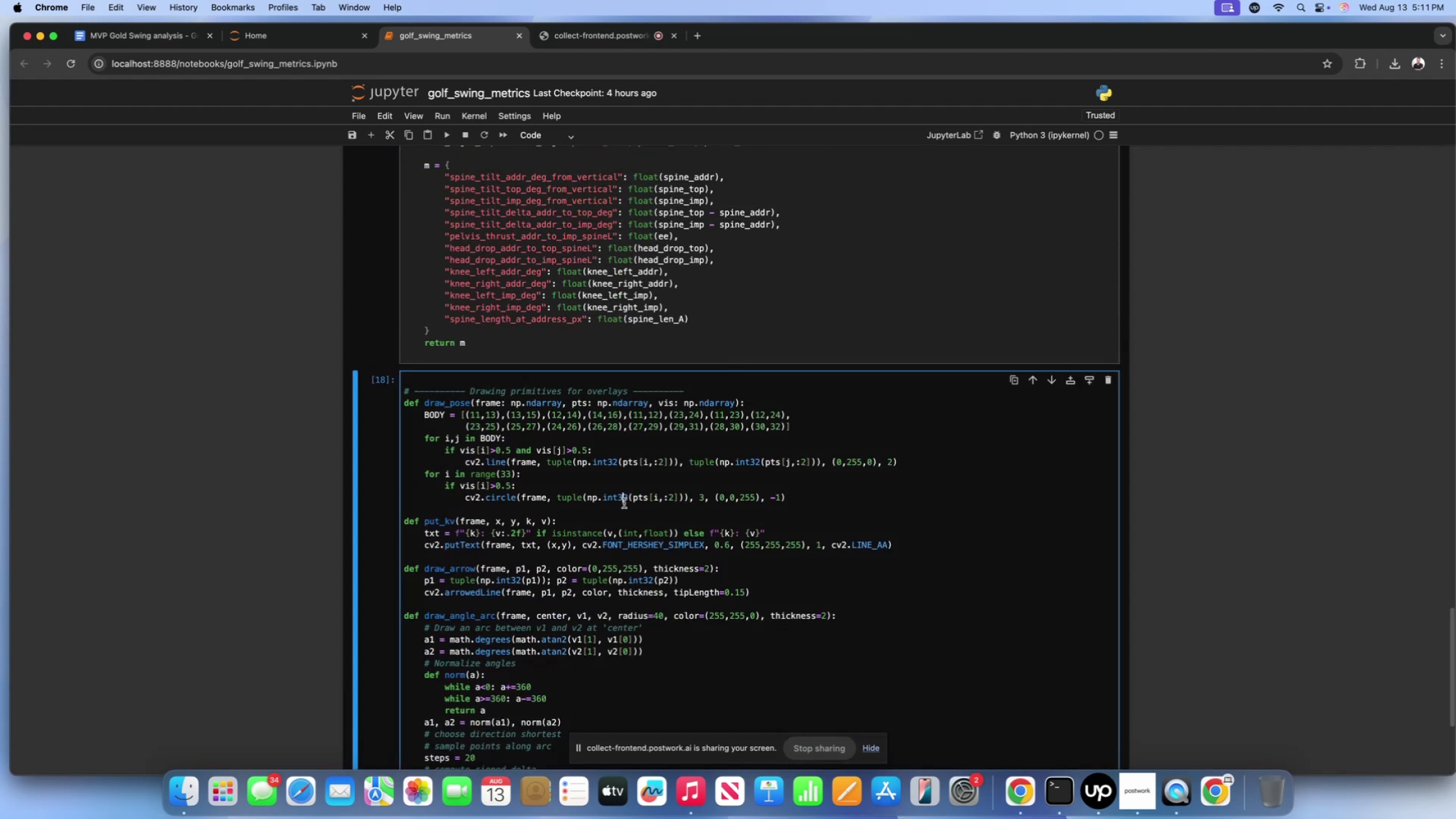 
scroll: coordinate [624, 503], scroll_direction: up, amount: 28.0
 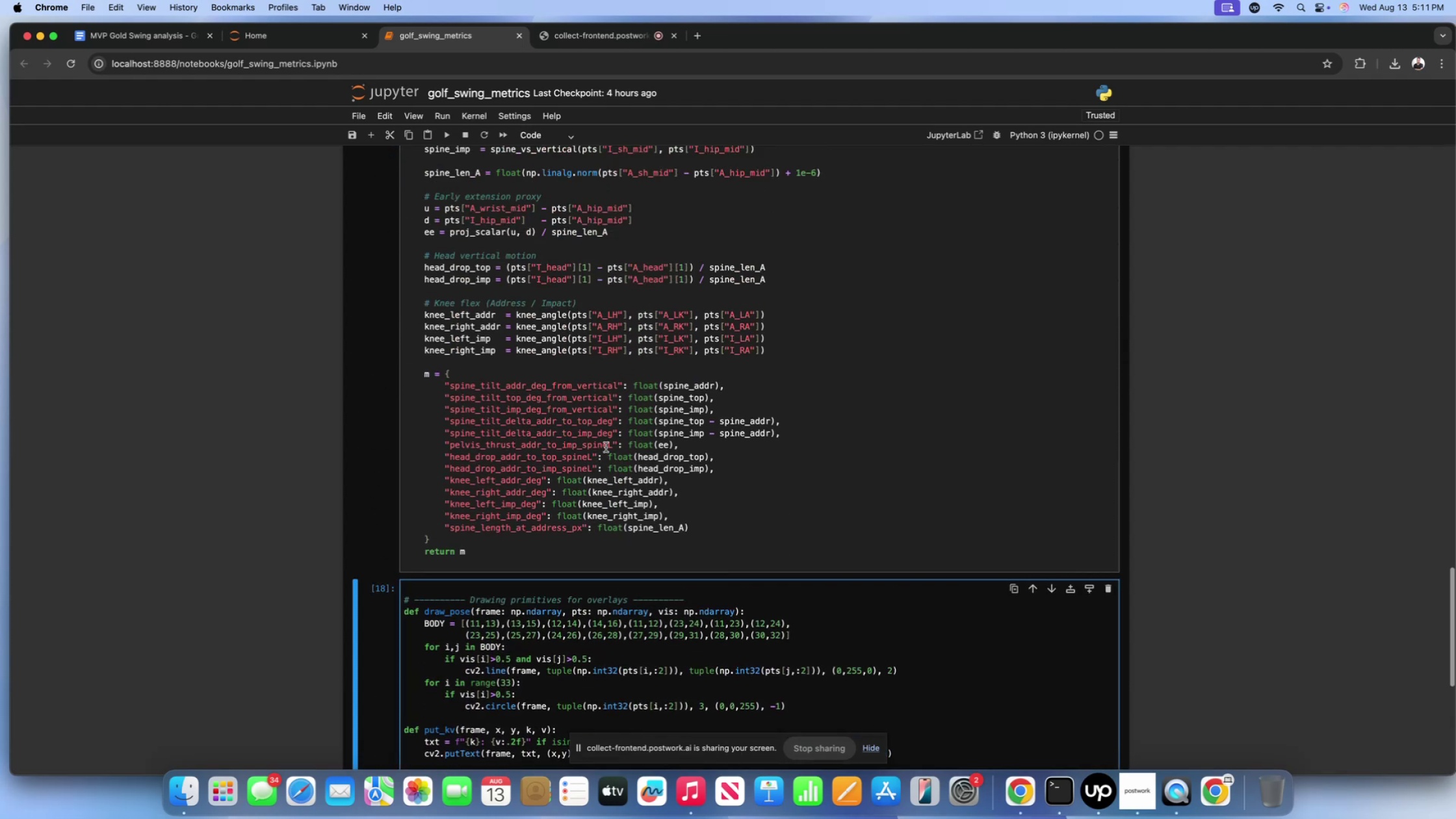 
left_click([606, 447])
 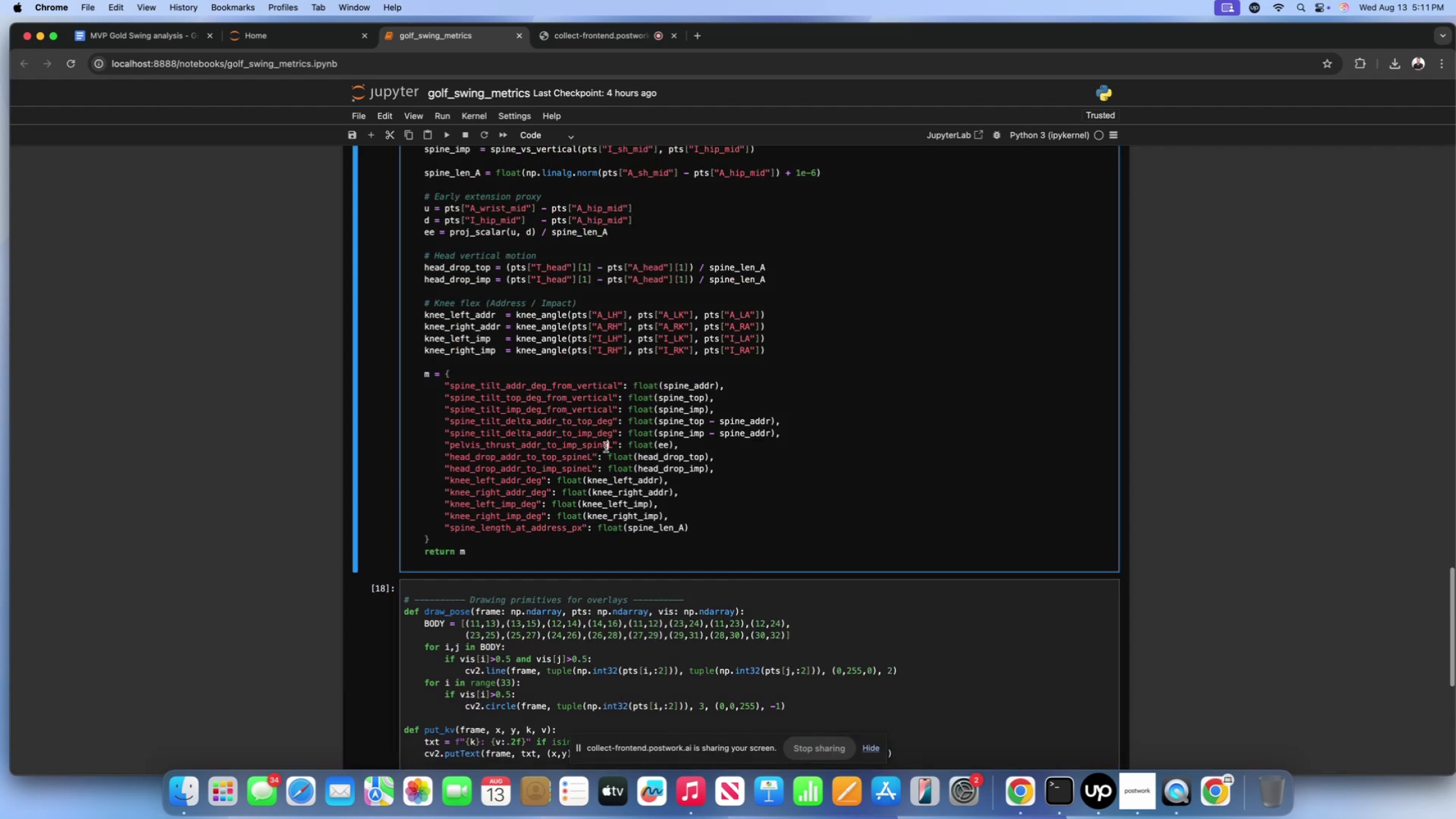 
scroll: coordinate [604, 448], scroll_direction: up, amount: 76.0
 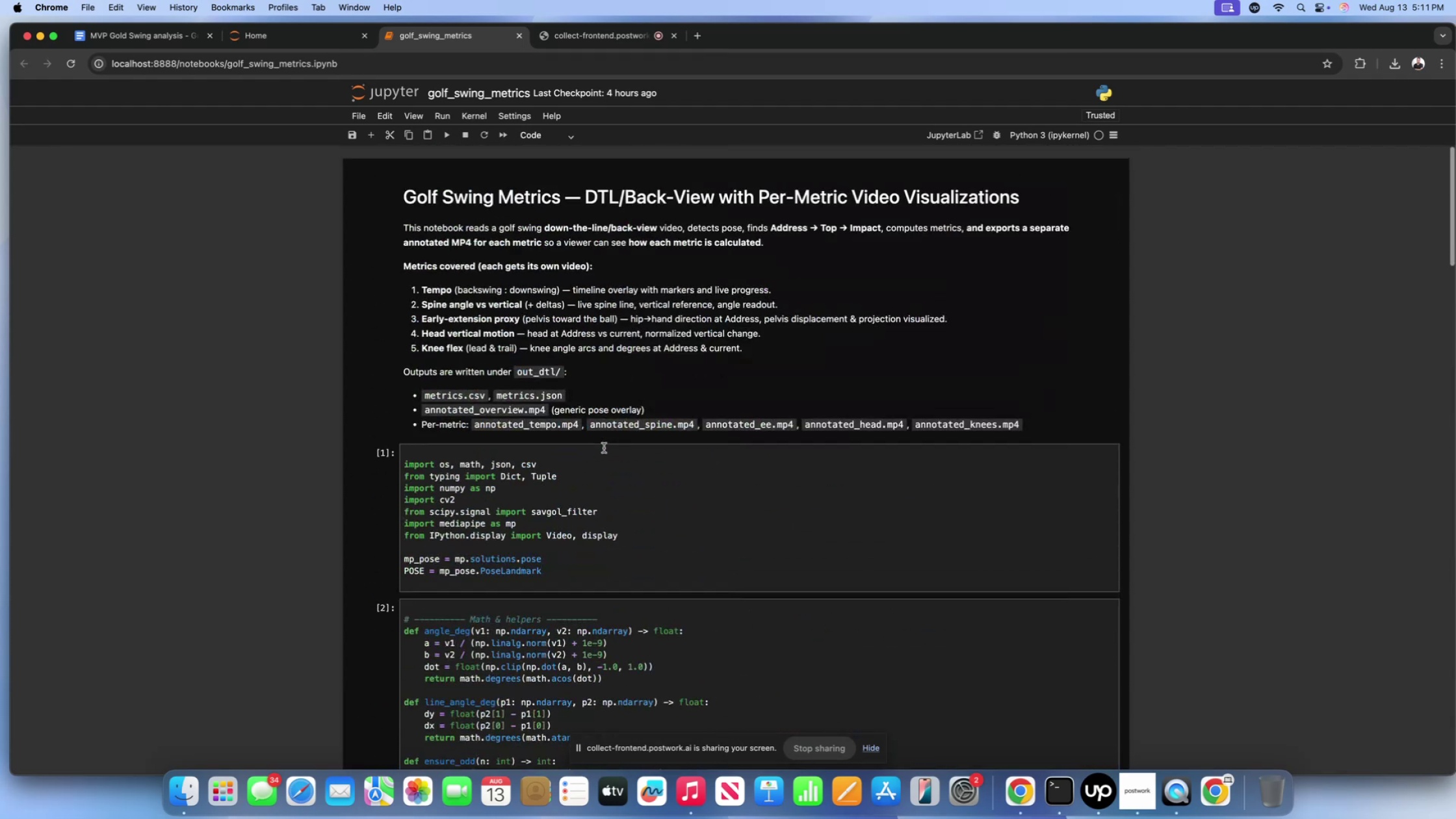 
scroll: coordinate [604, 448], scroll_direction: down, amount: 415.0
 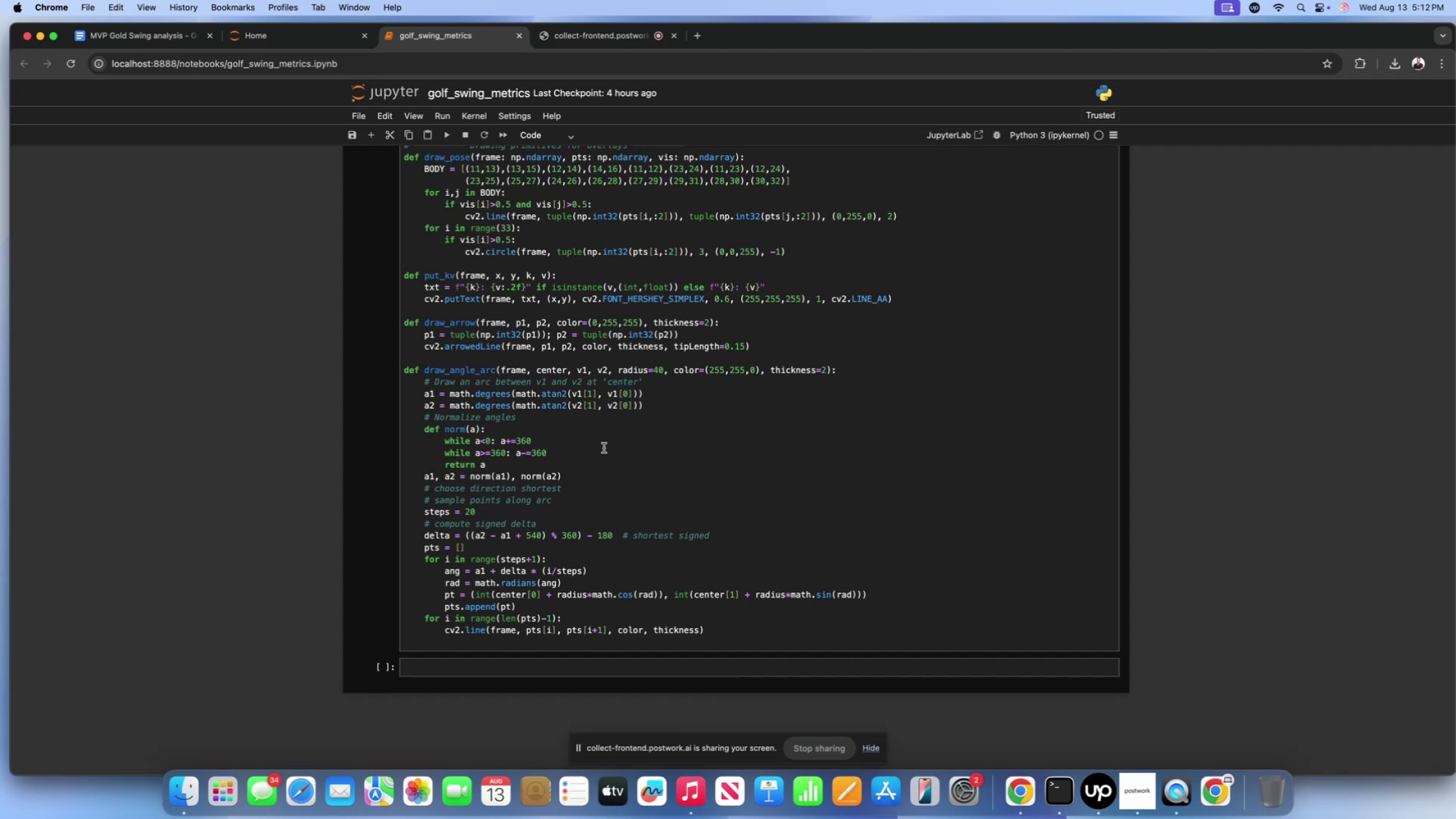 
wait(62.07)
 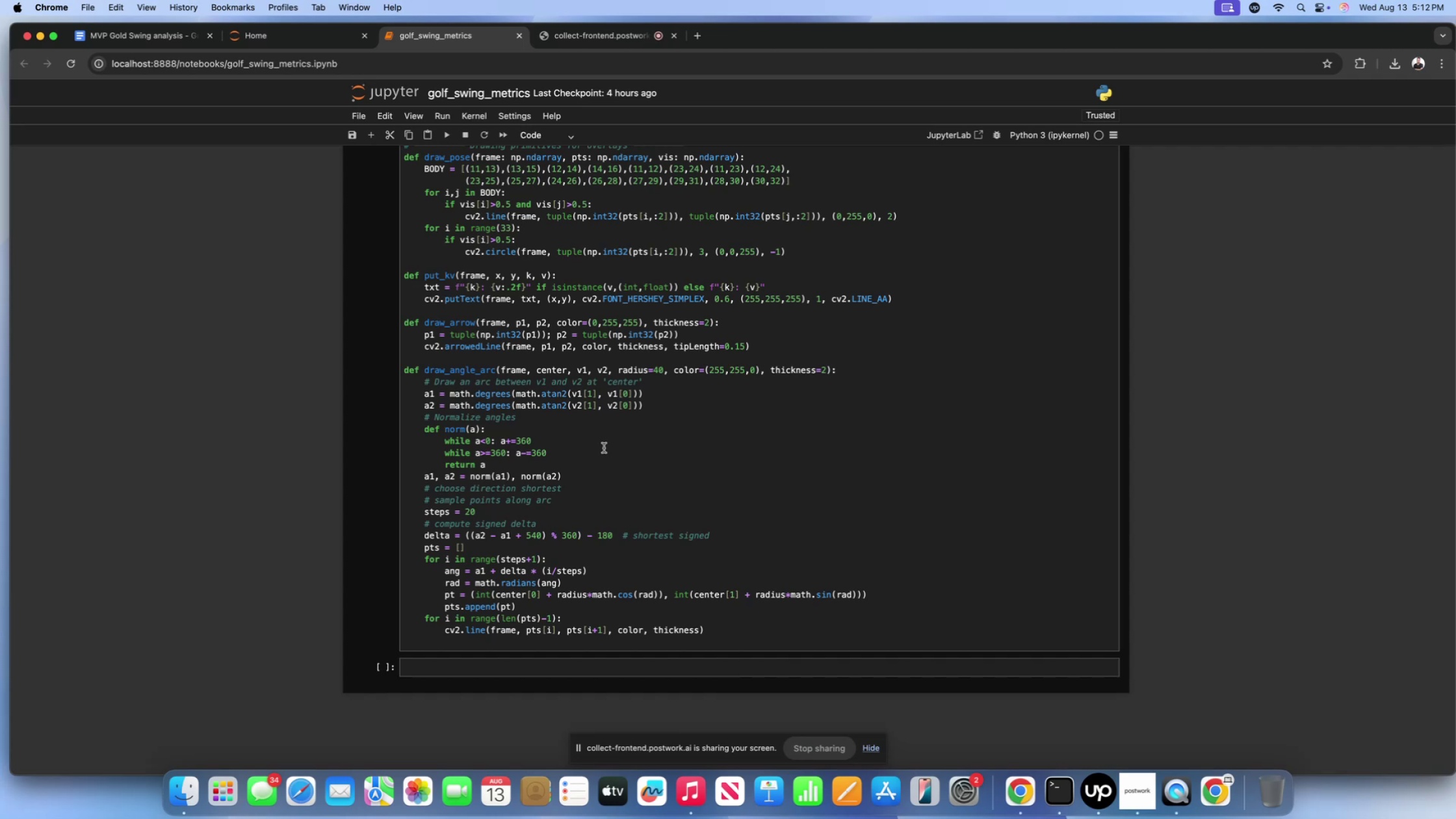 
left_click([453, 666])
 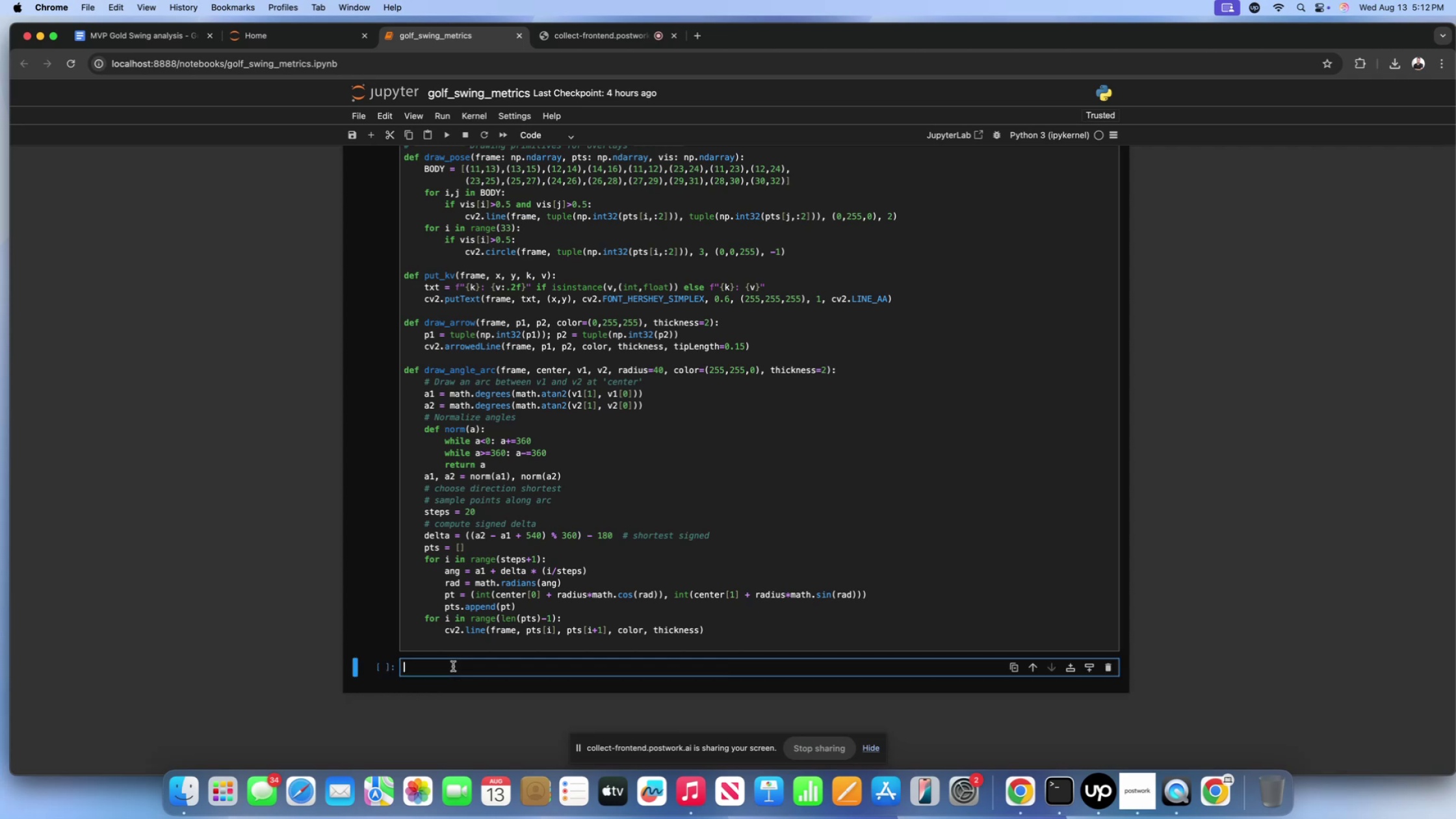 
key(Meta+V)
 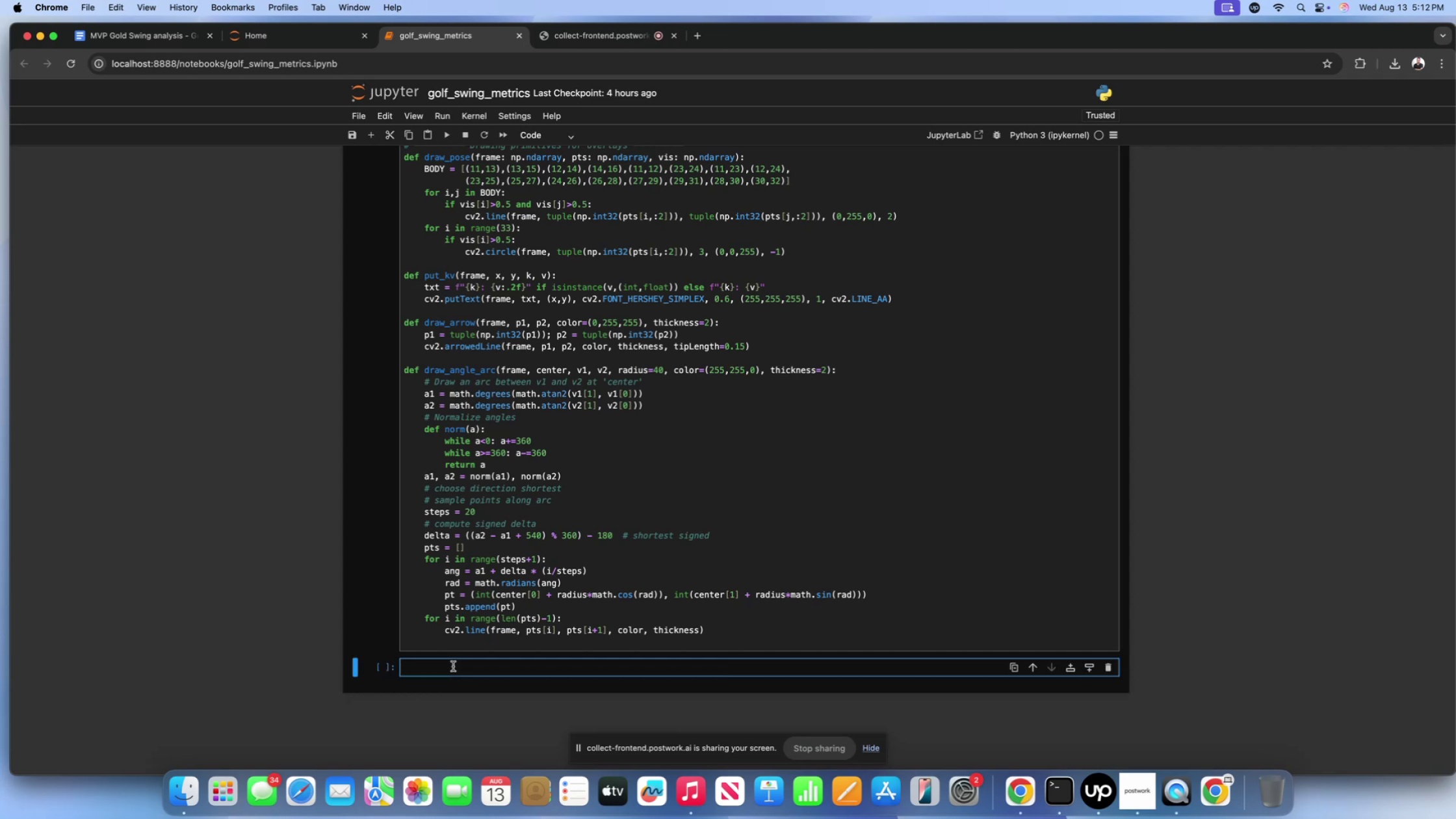 
scroll: coordinate [562, 518], scroll_direction: up, amount: 712.0
 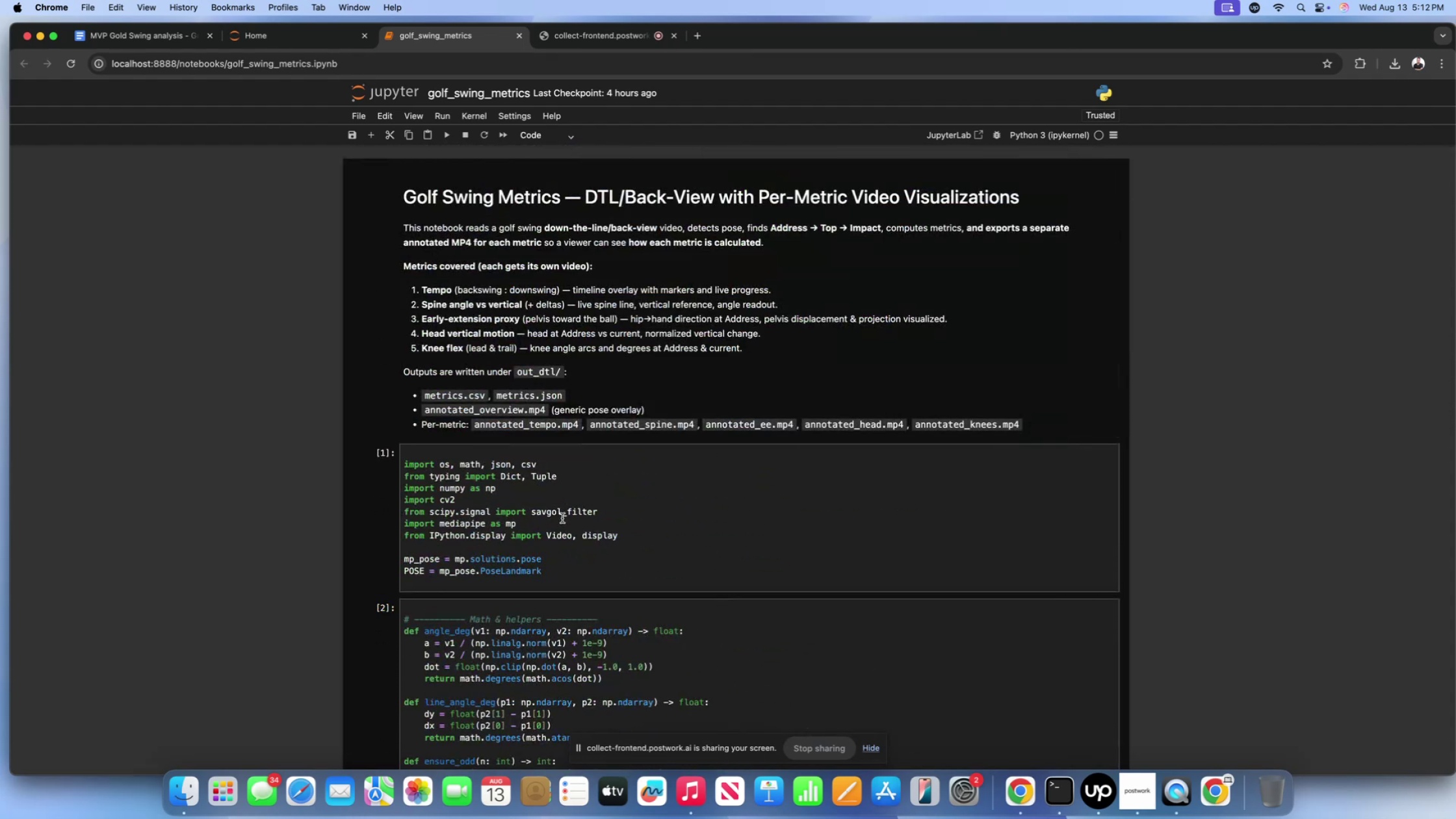 
wait(7.04)
 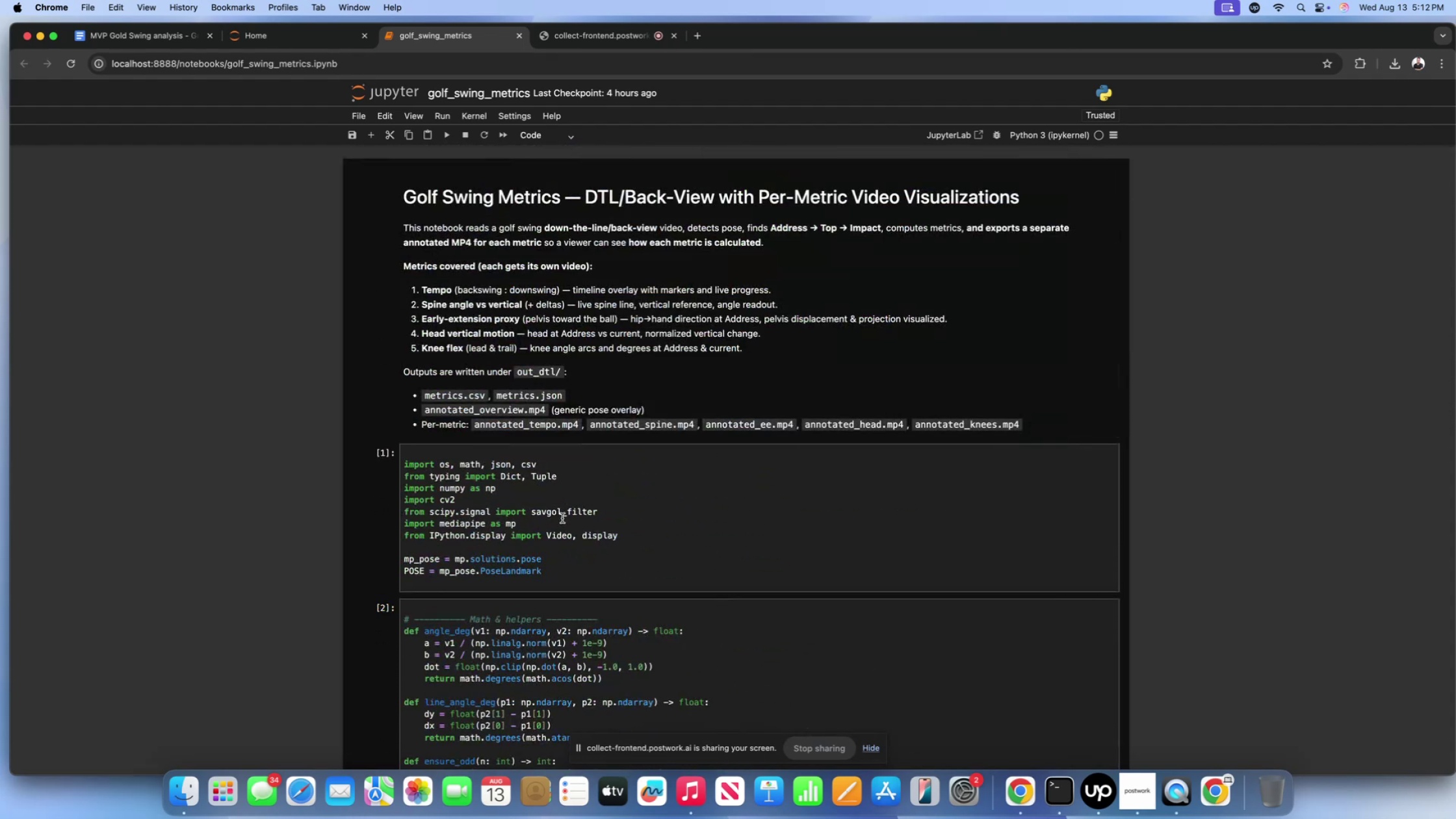 
scroll: coordinate [562, 518], scroll_direction: down, amount: 12.0
 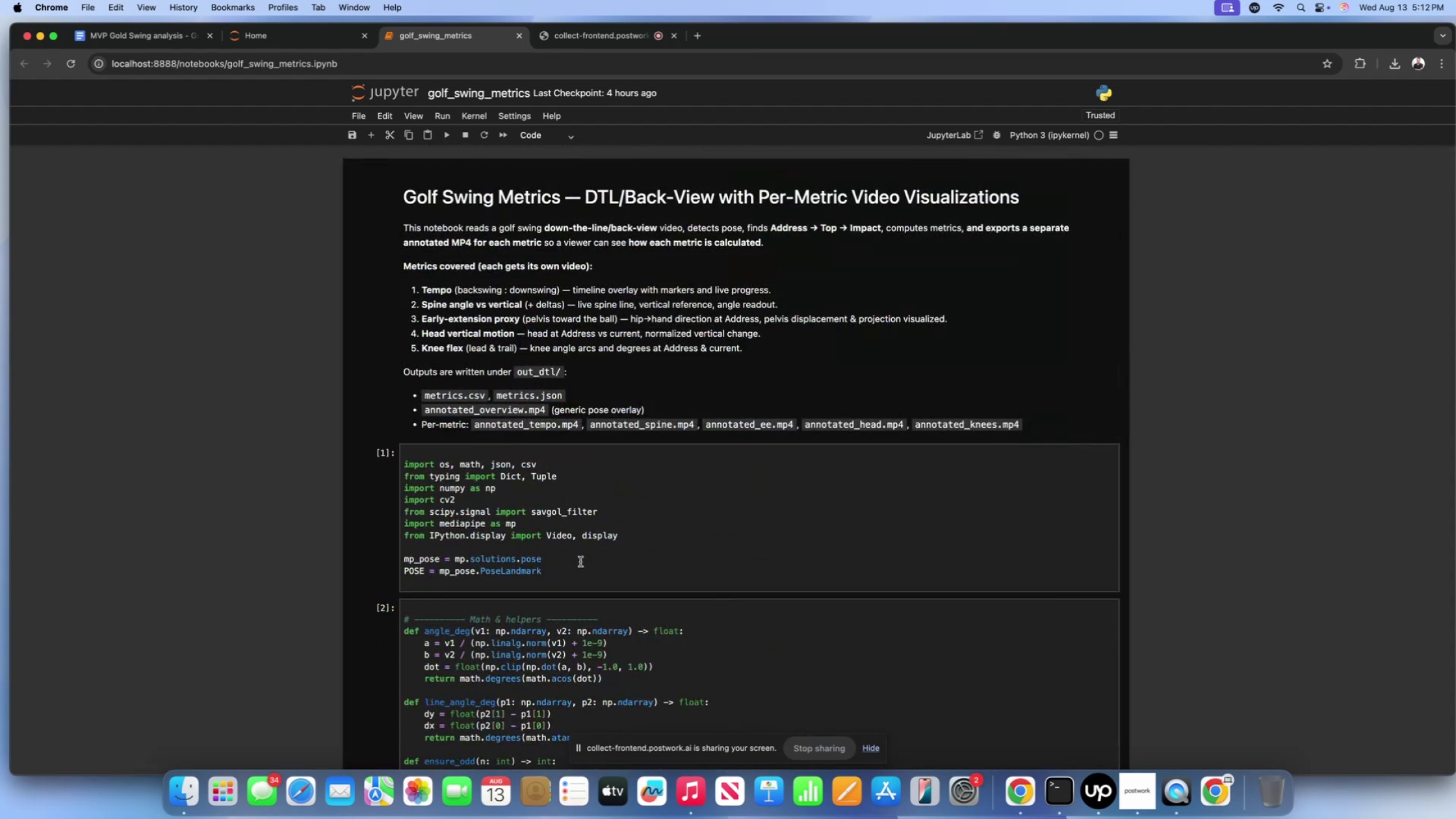 
left_click([580, 562])
 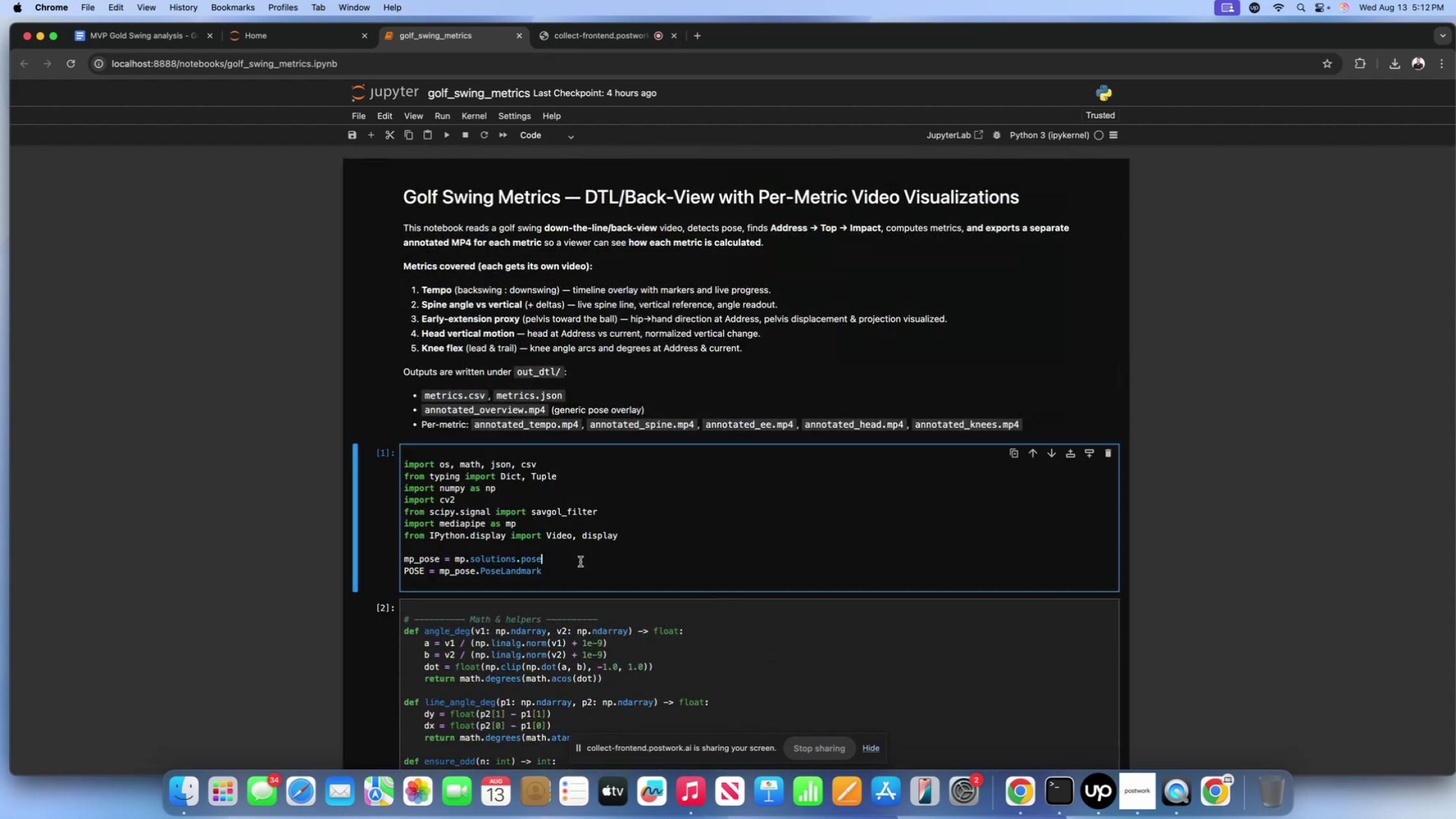 
scroll: coordinate [547, 516], scroll_direction: down, amount: 35.0
 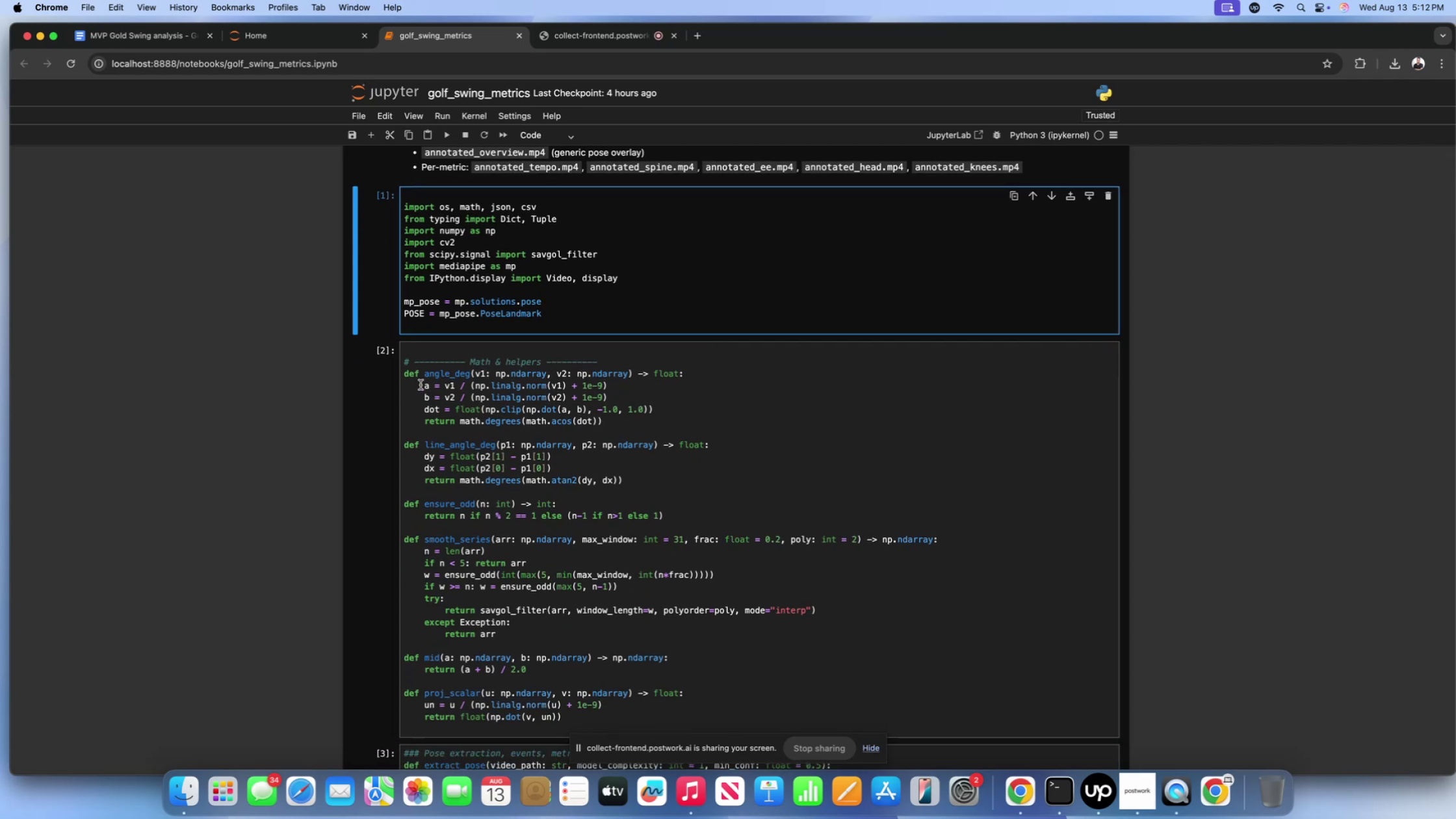 
left_click_drag(start_coordinate=[405, 376], to_coordinate=[697, 418])
 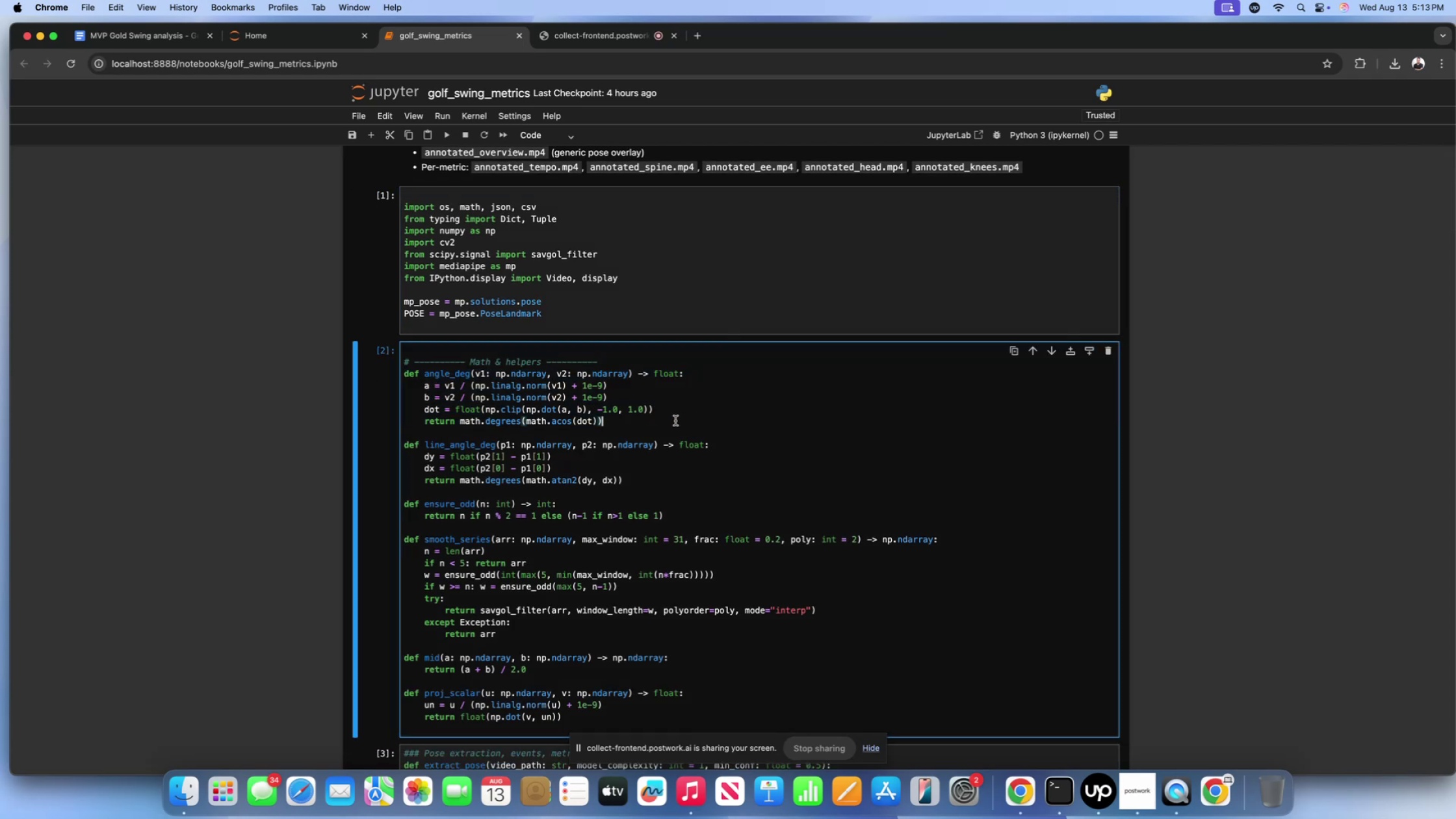 
scroll: coordinate [675, 421], scroll_direction: down, amount: 9.0
 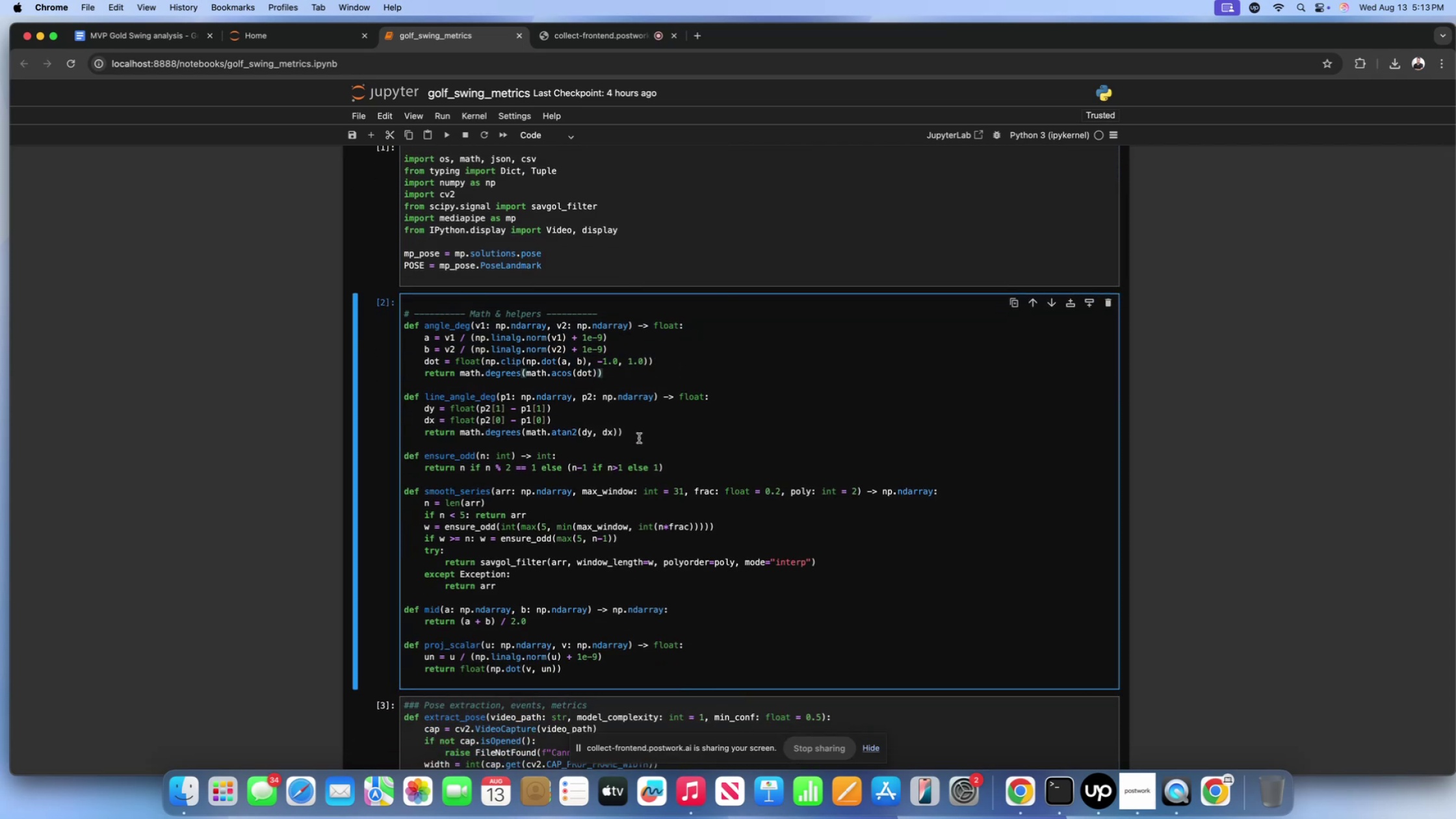 
left_click_drag(start_coordinate=[641, 434], to_coordinate=[393, 400])
 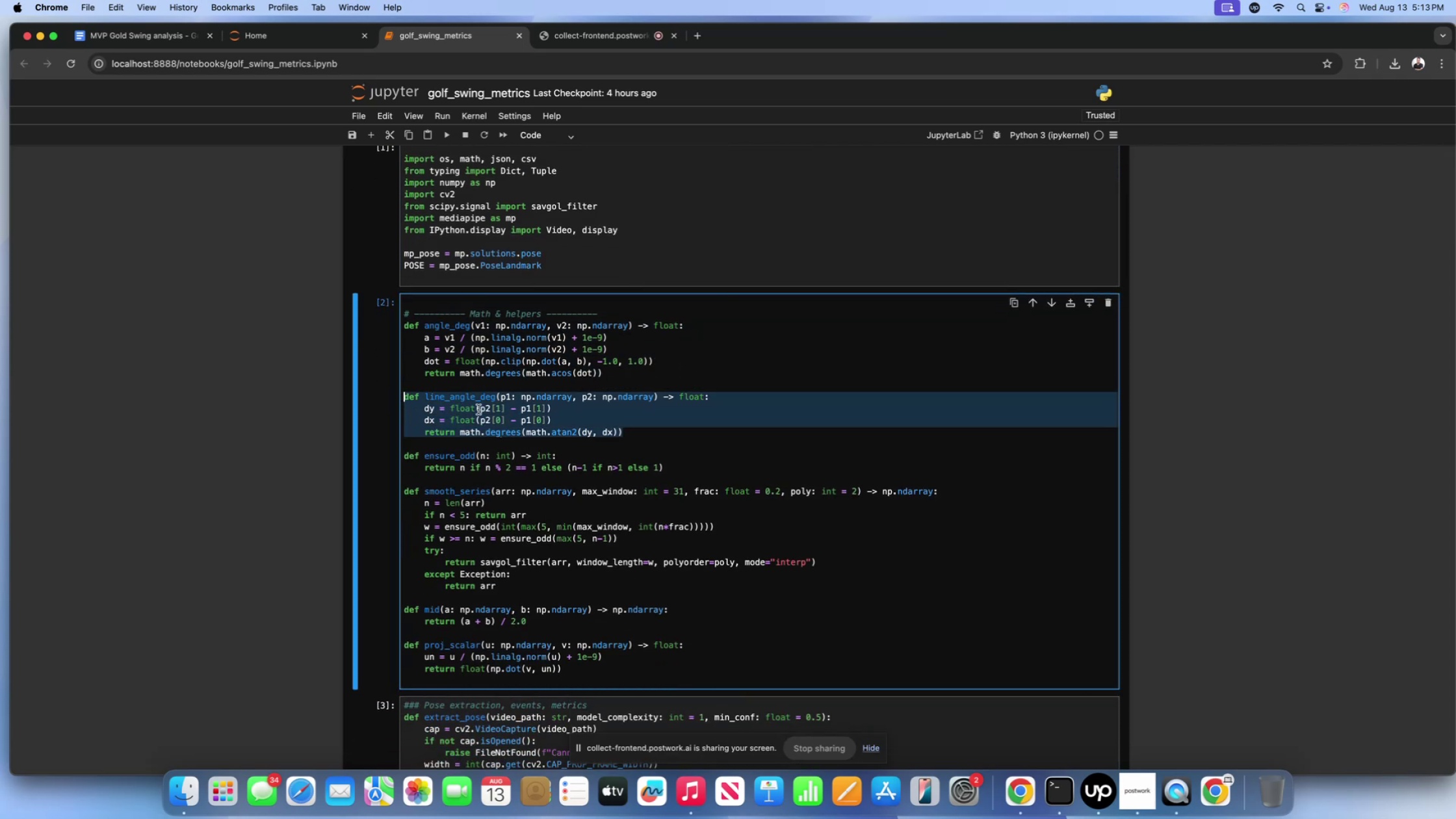 
left_click([478, 410])
 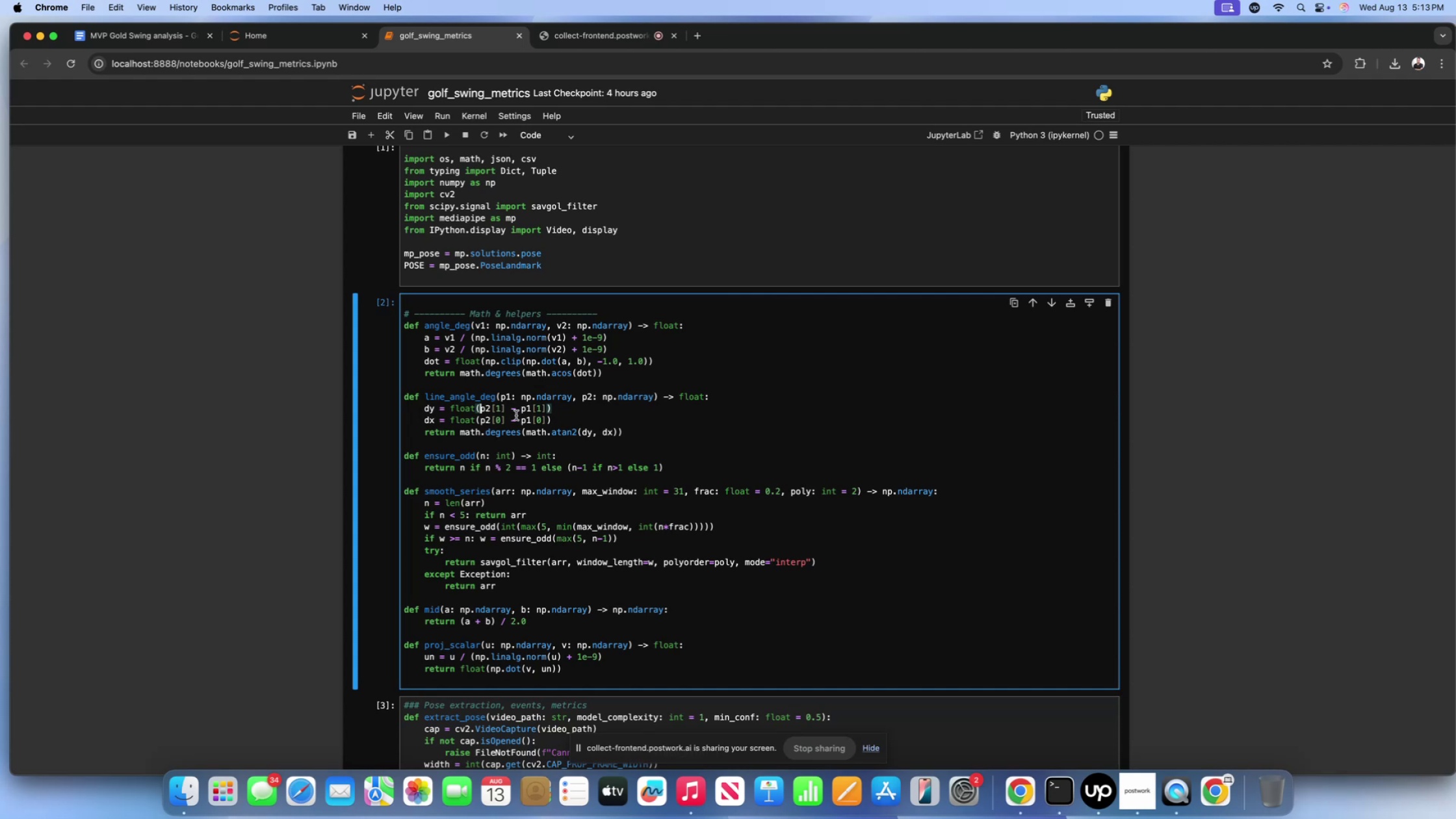 
scroll: coordinate [516, 415], scroll_direction: down, amount: 11.0
 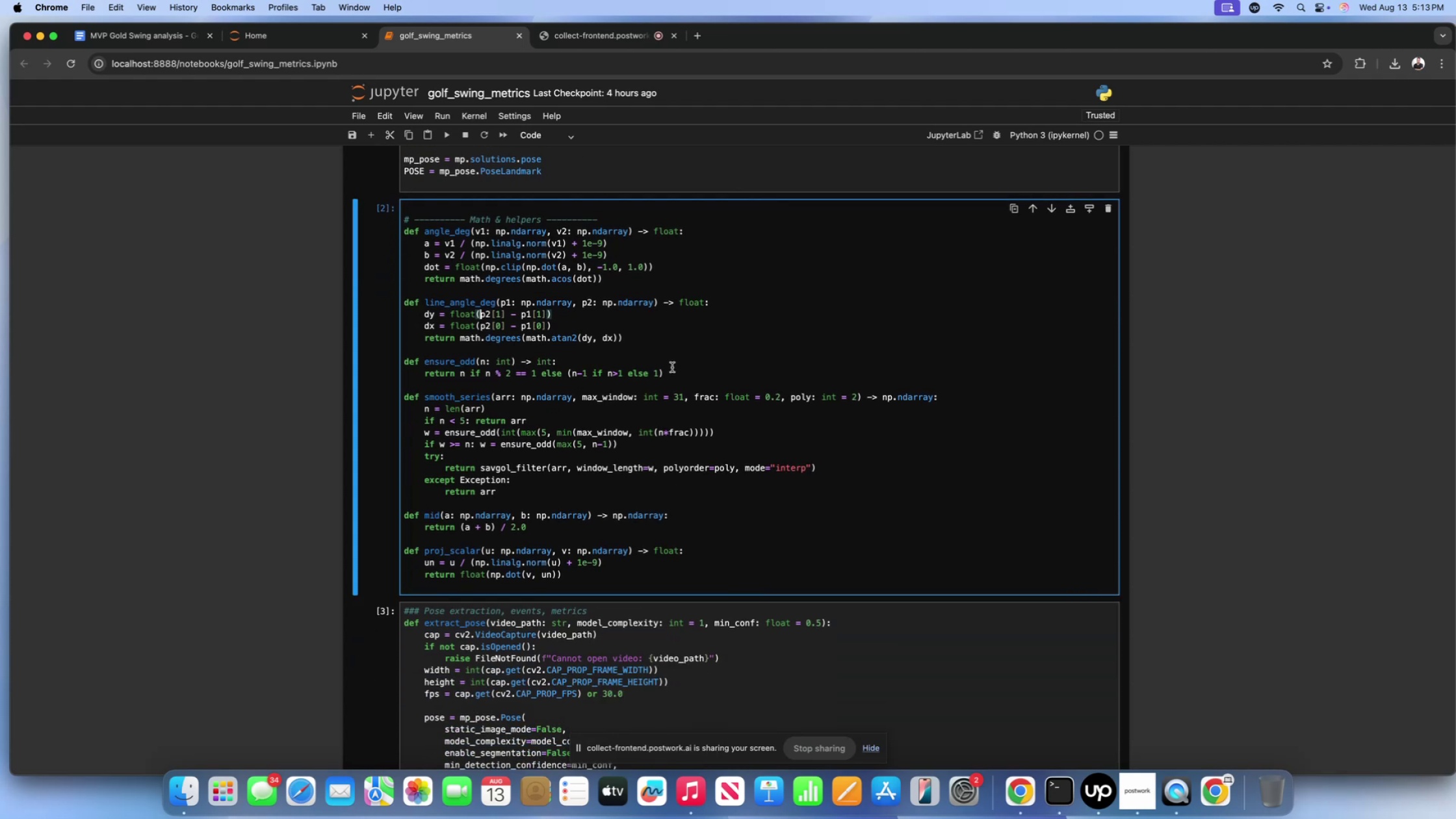 
left_click_drag(start_coordinate=[682, 374], to_coordinate=[374, 365])
 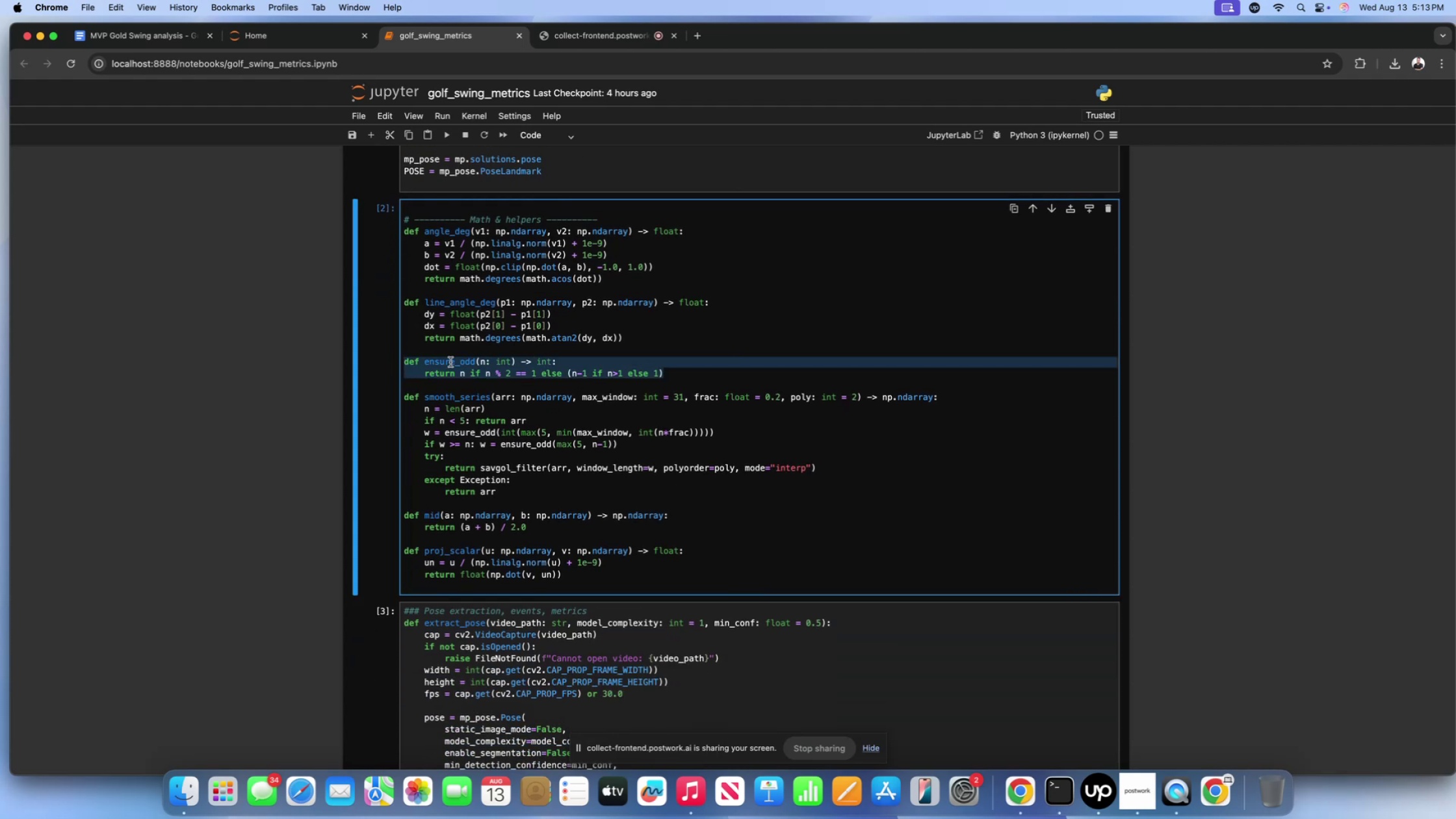 
left_click([450, 362])
 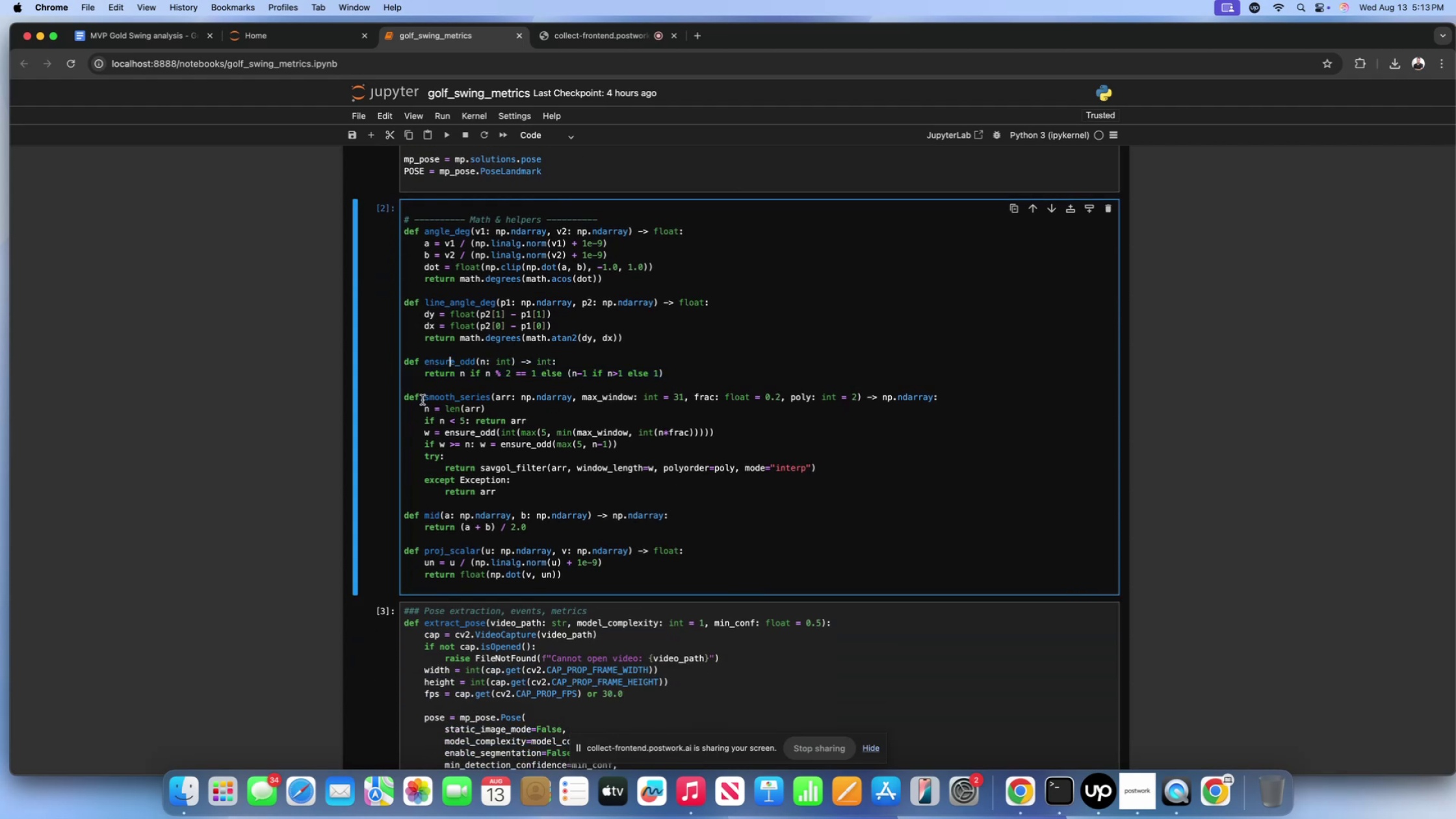 
left_click_drag(start_coordinate=[404, 400], to_coordinate=[506, 488])
 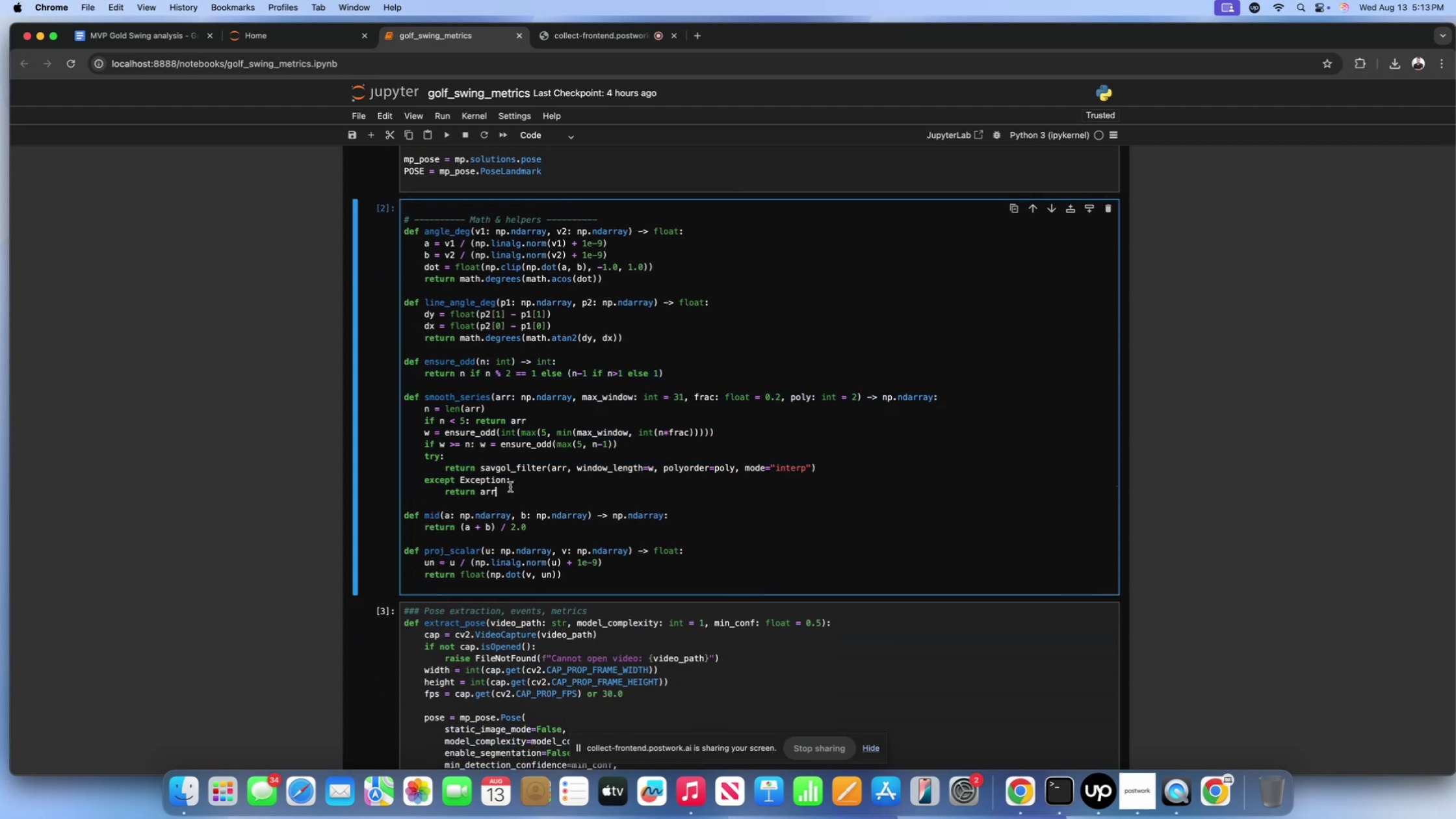 
scroll: coordinate [512, 487], scroll_direction: down, amount: 5.0
 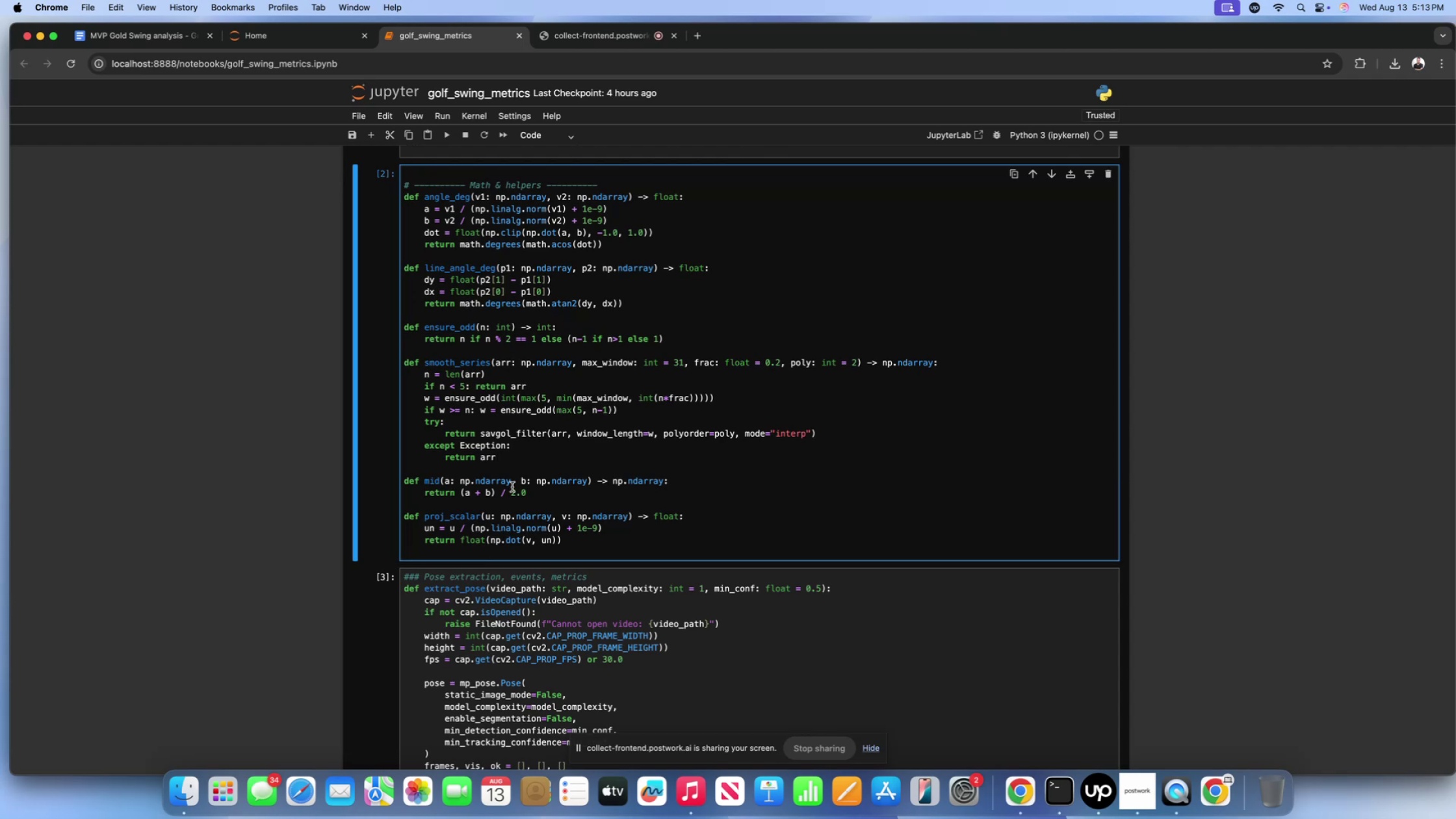 
left_click_drag(start_coordinate=[513, 458], to_coordinate=[401, 363])
 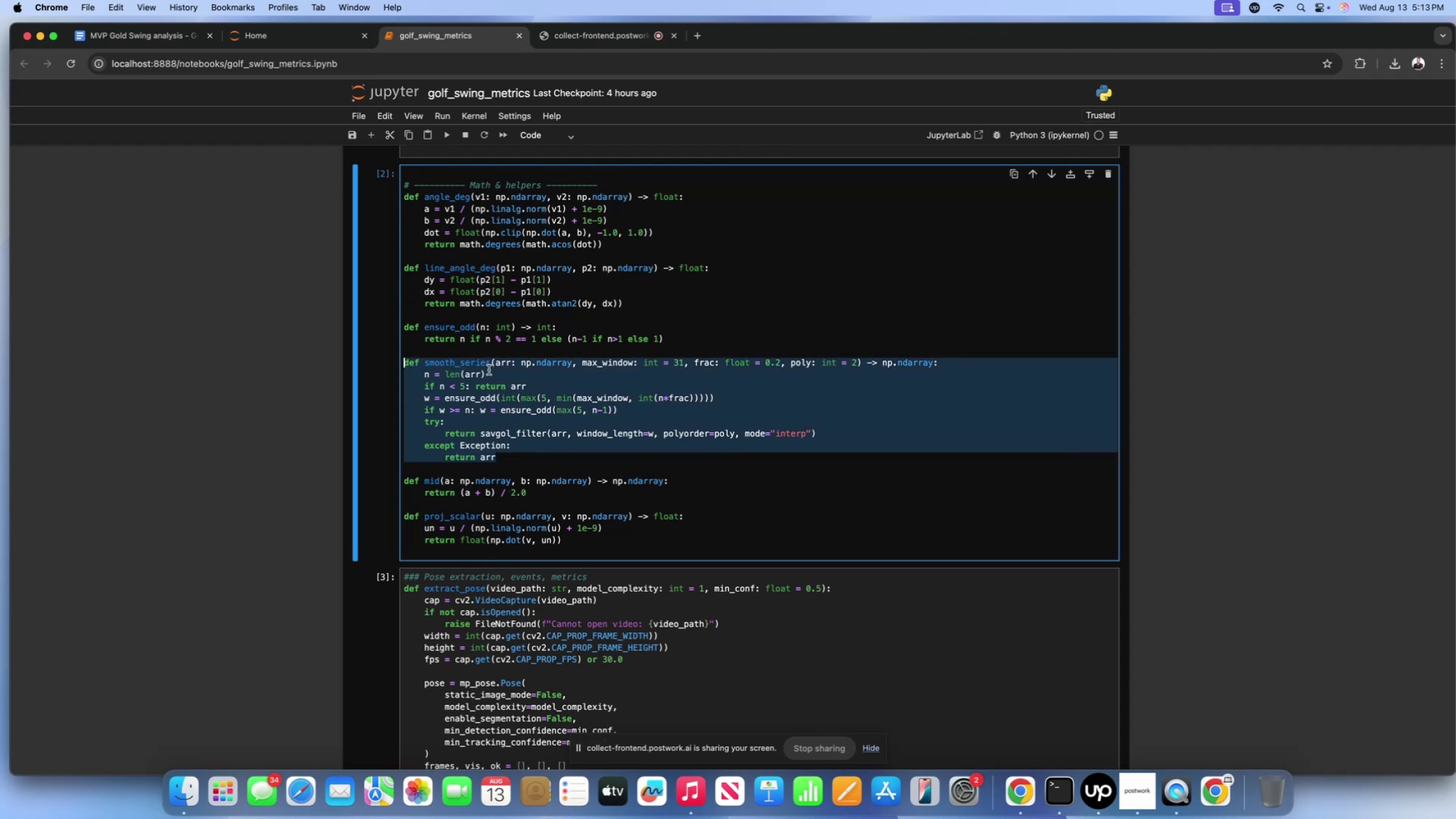 
left_click([489, 370])
 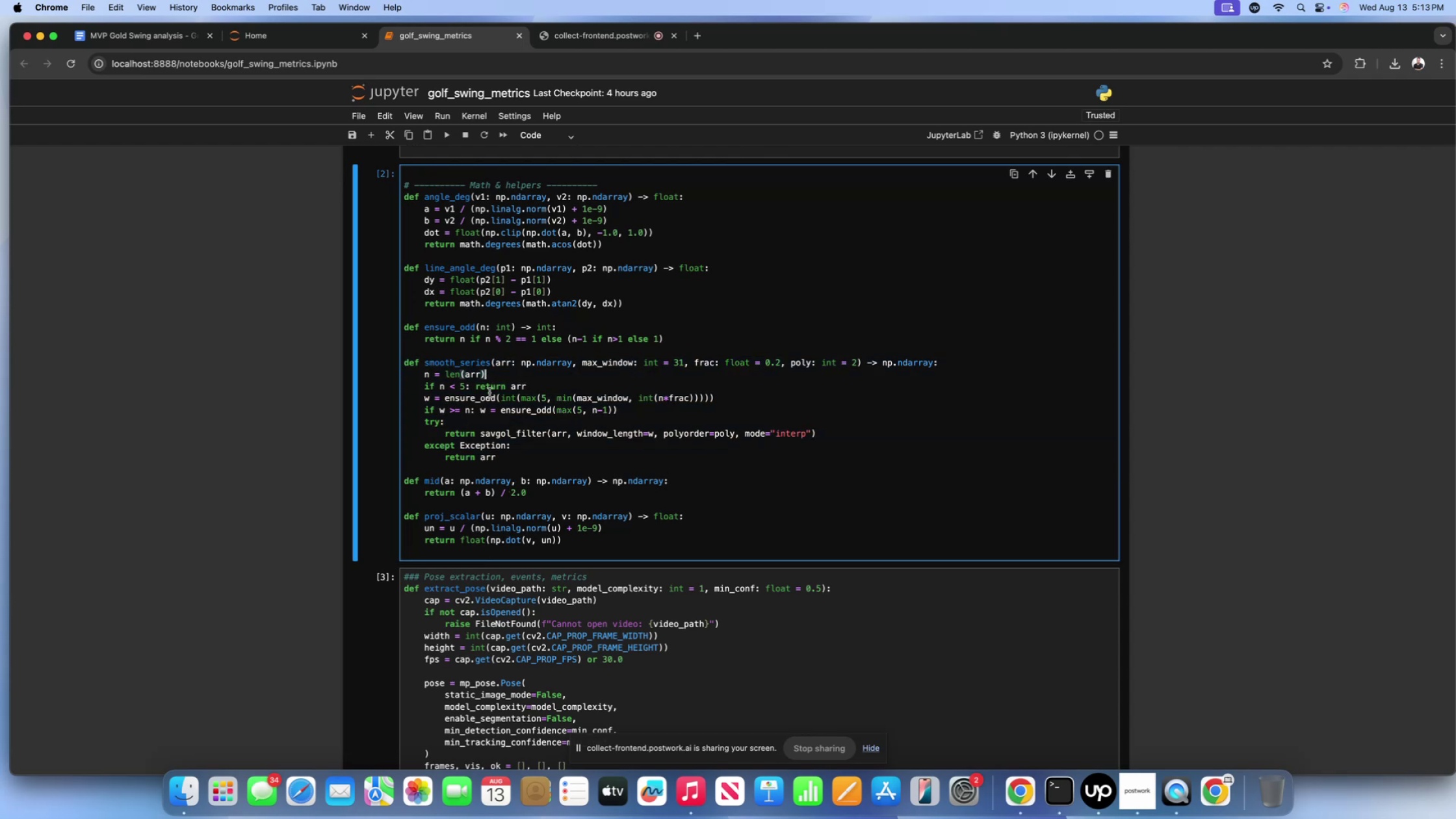 
scroll: coordinate [489, 393], scroll_direction: down, amount: 11.0
 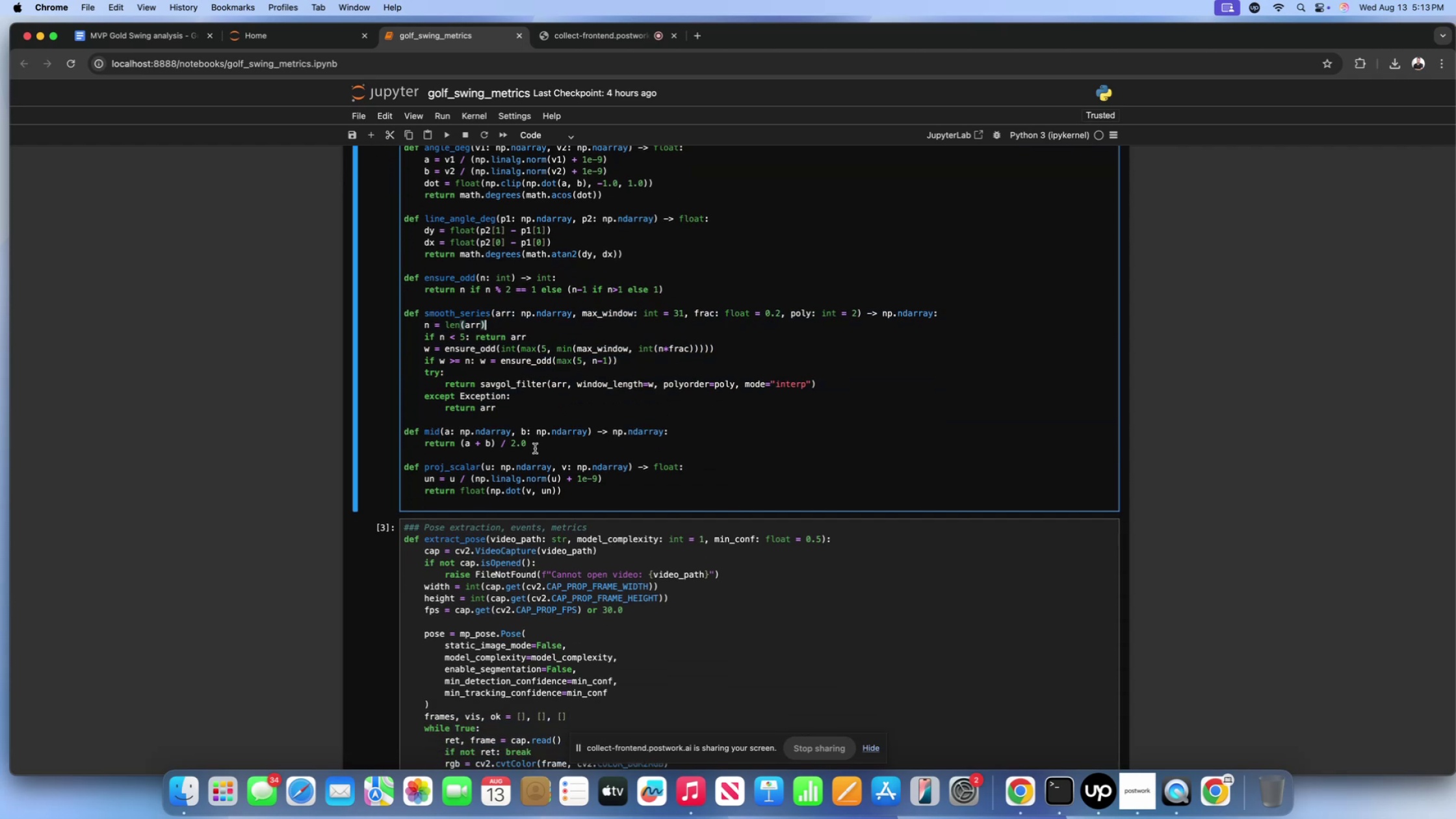 
left_click([538, 441])
 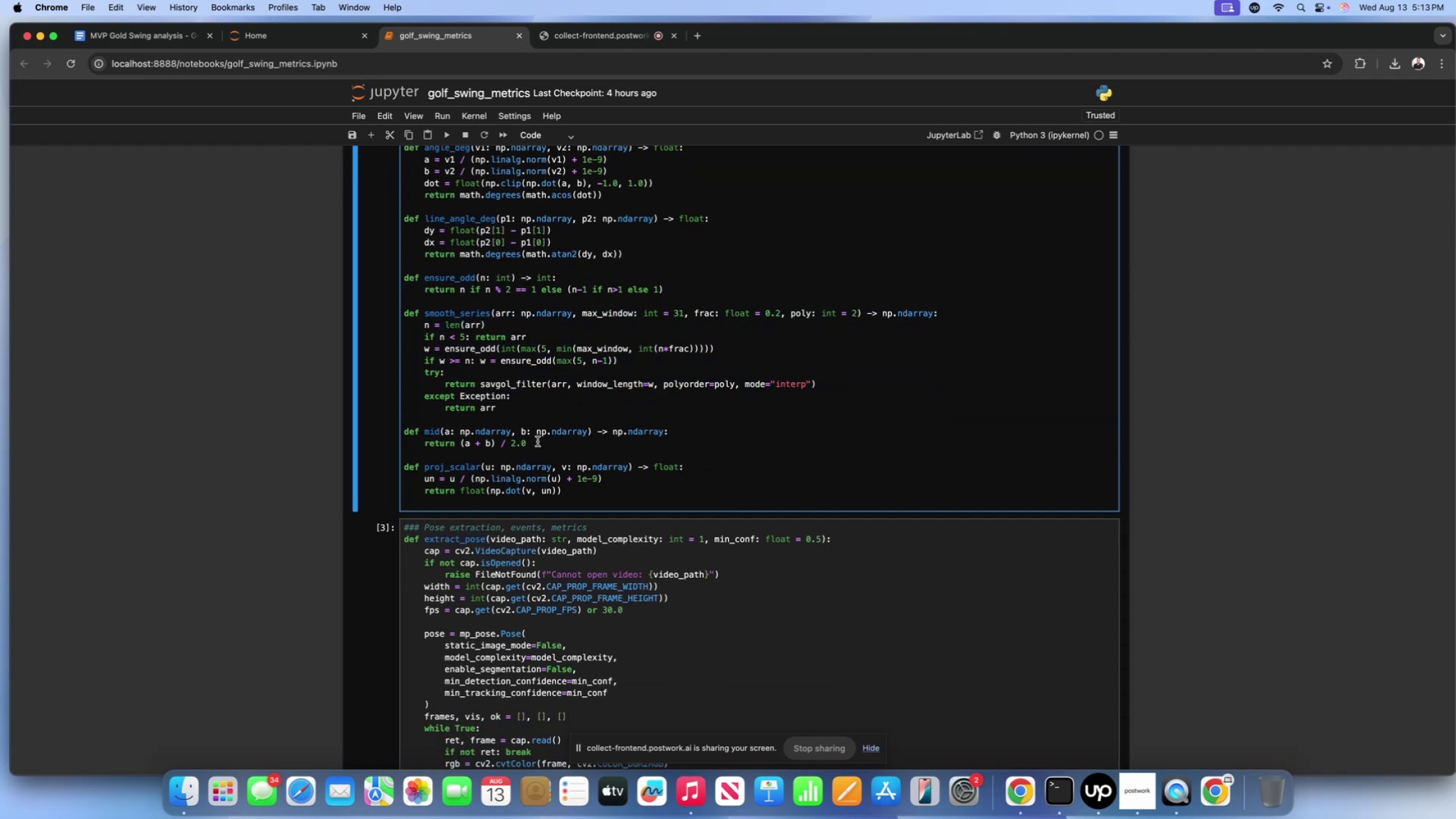 
left_click_drag(start_coordinate=[538, 441], to_coordinate=[402, 428])
 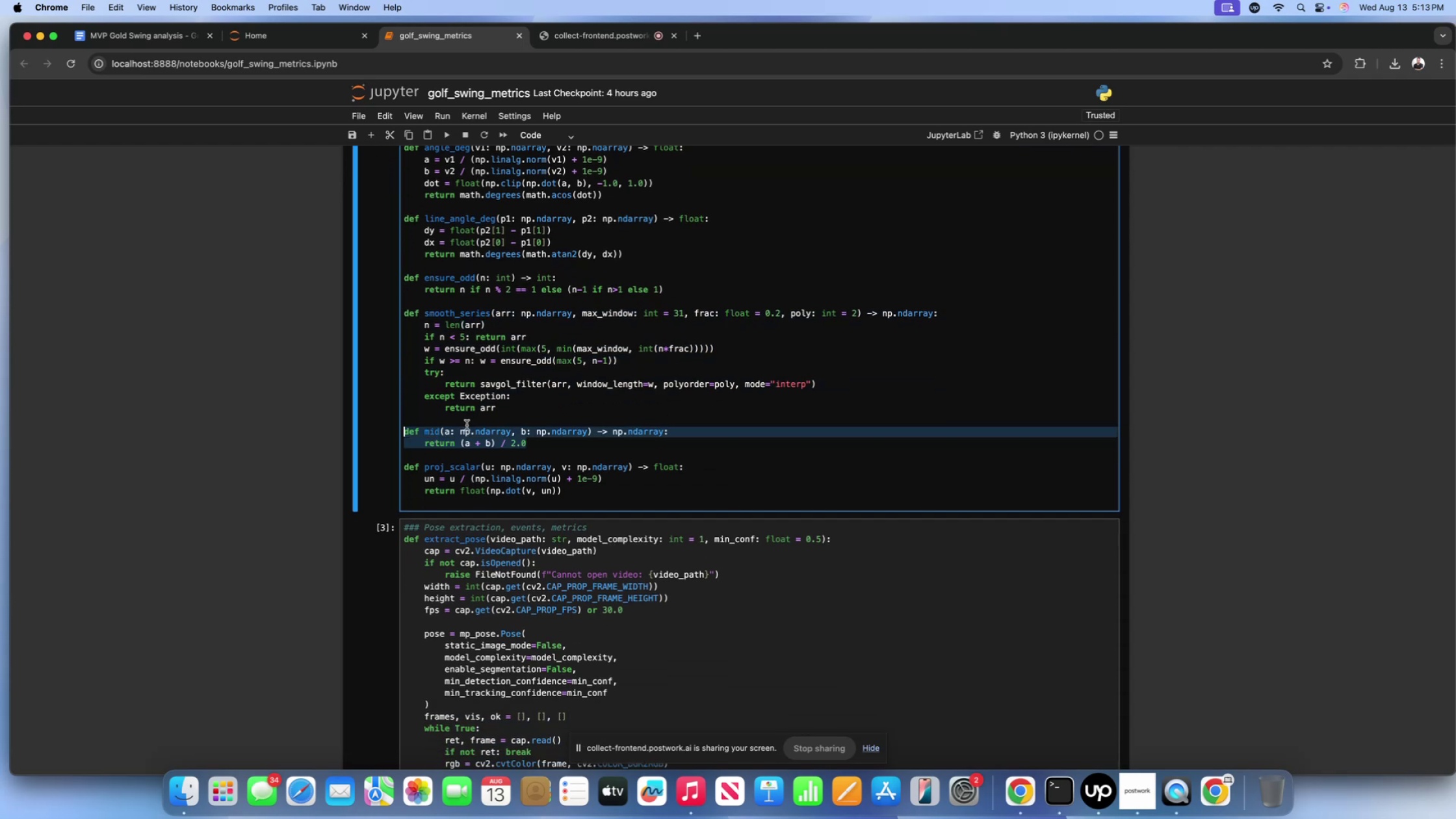 
left_click([467, 425])
 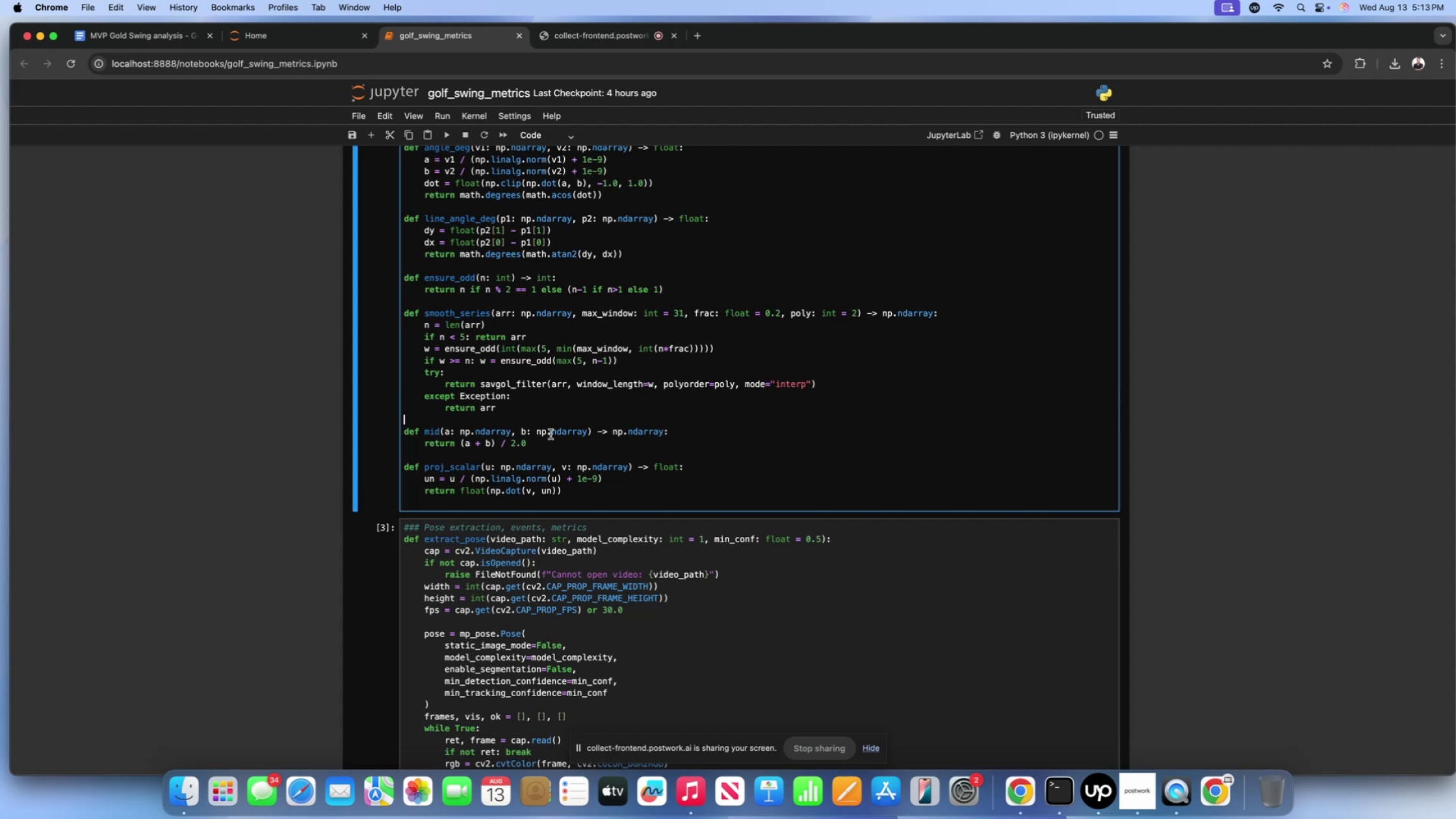 
scroll: coordinate [551, 434], scroll_direction: down, amount: 10.0
 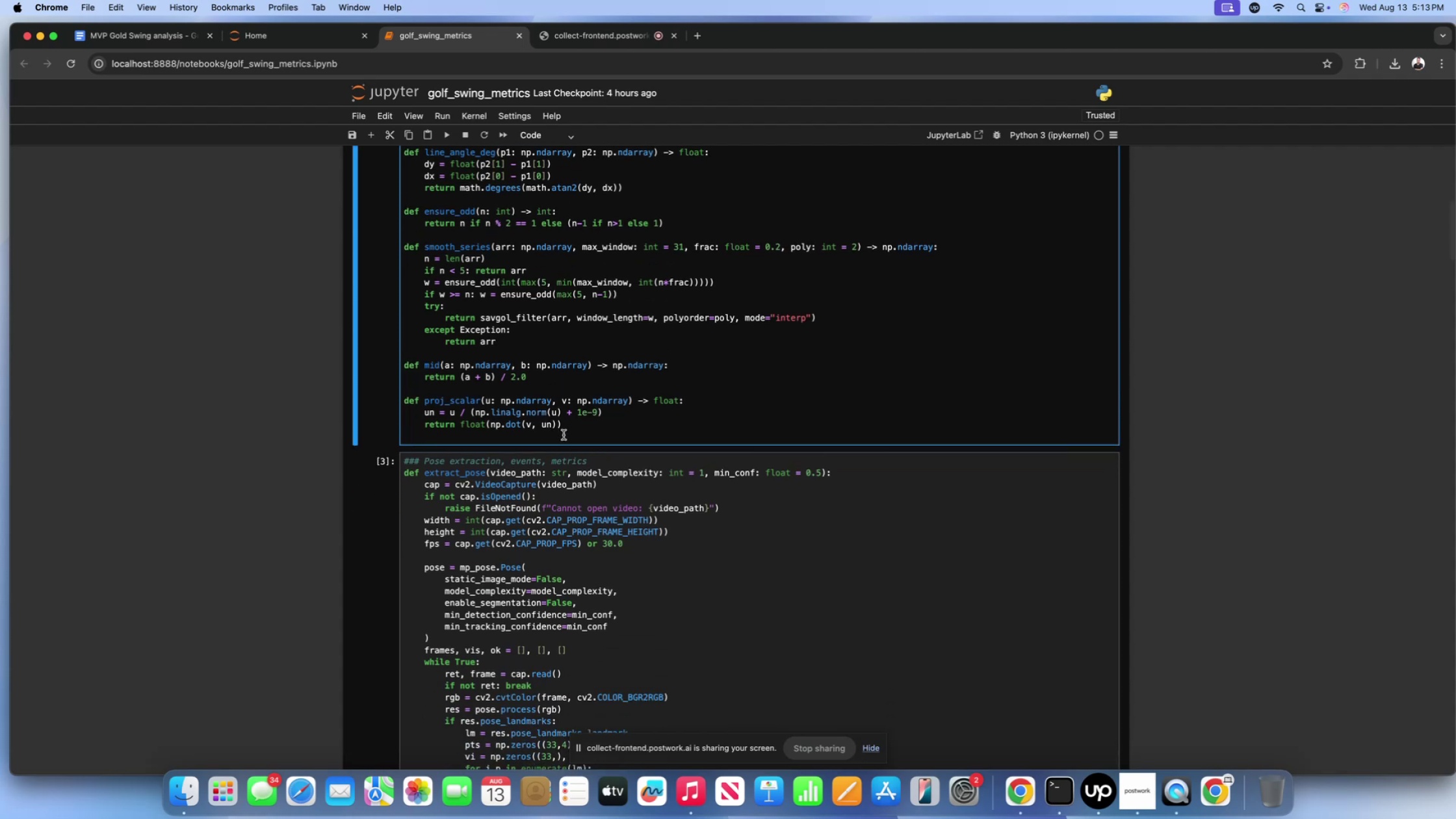 
left_click_drag(start_coordinate=[566, 429], to_coordinate=[391, 401])
 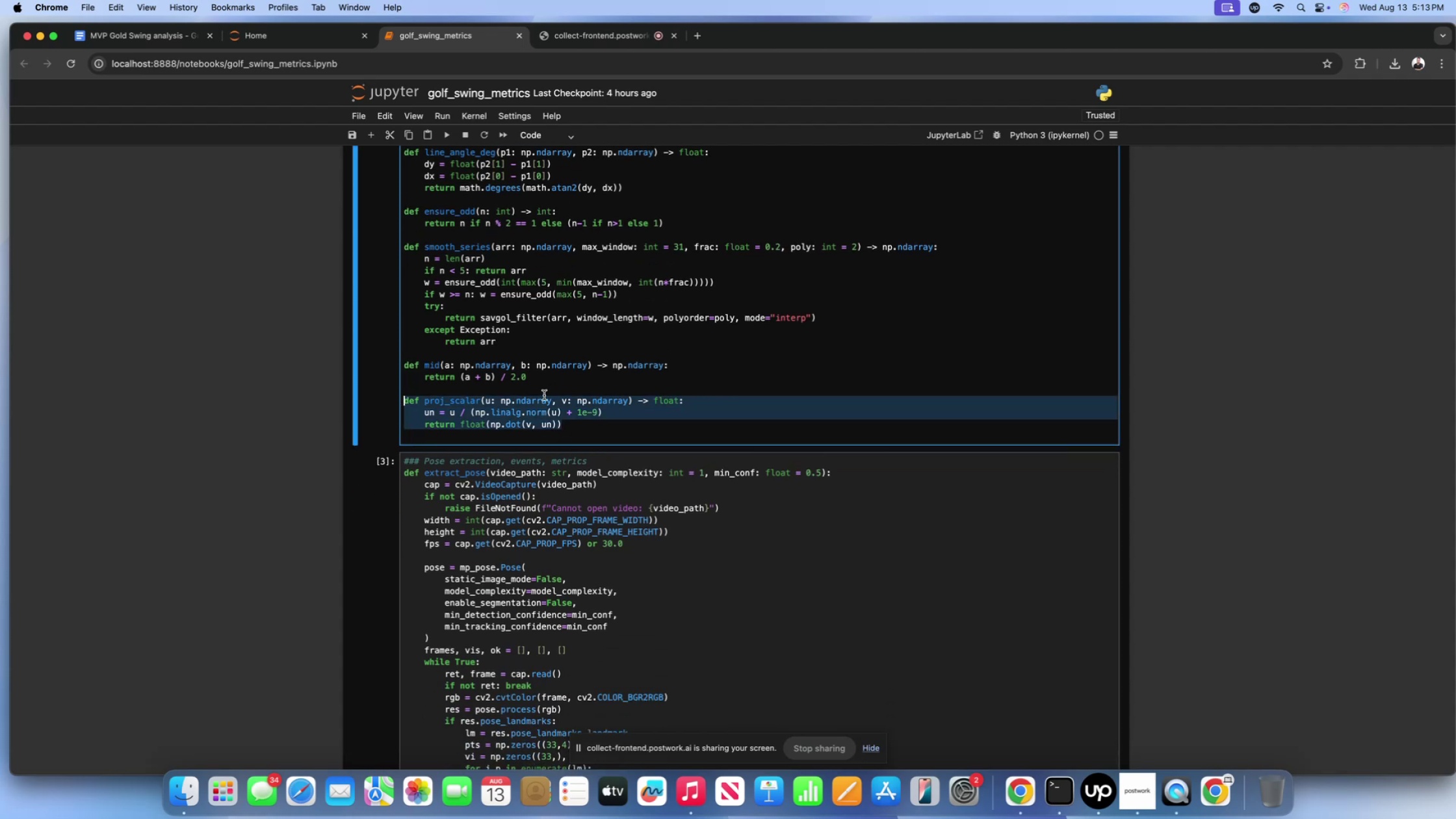 
left_click([544, 395])
 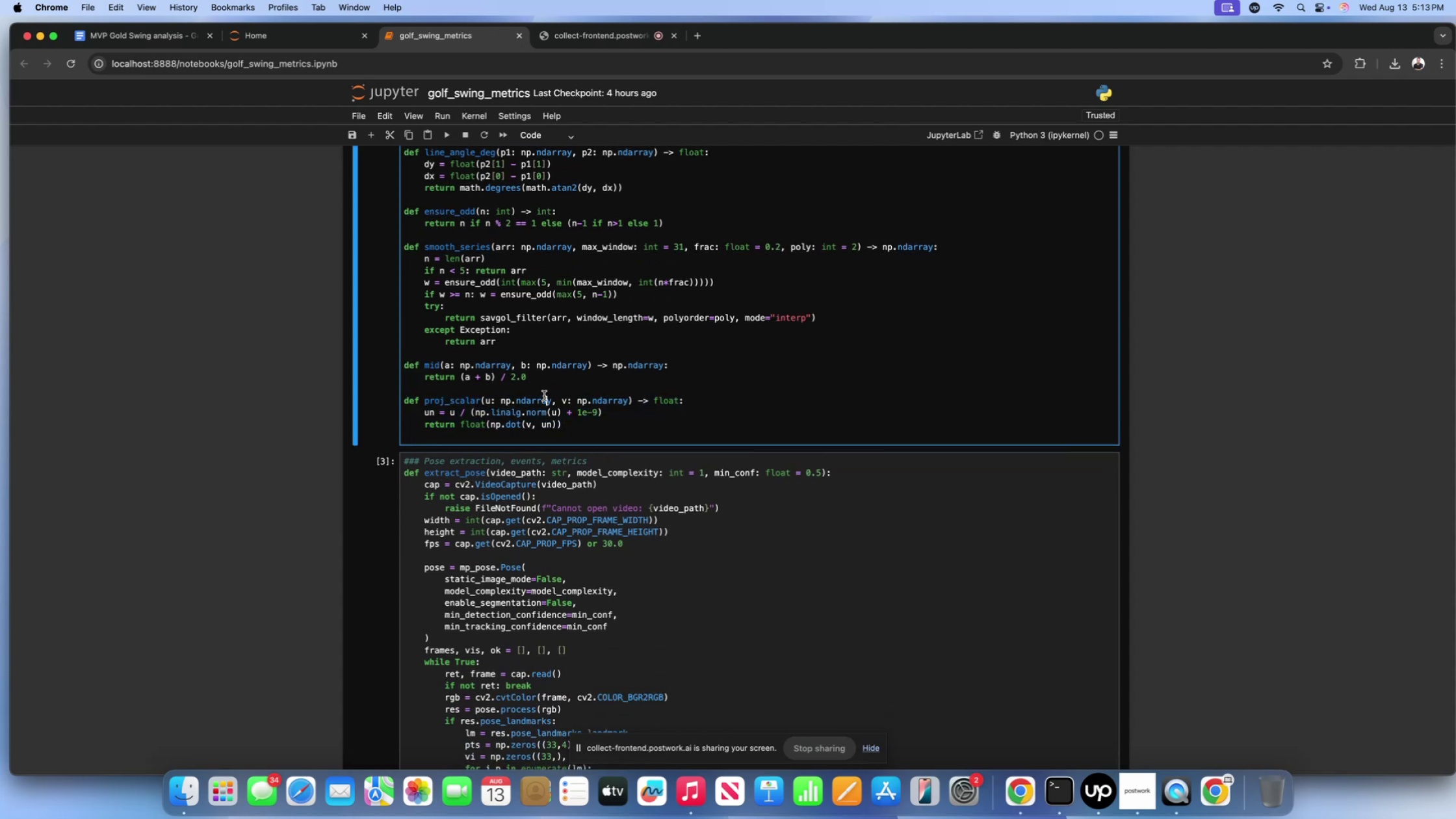 
scroll: coordinate [545, 398], scroll_direction: down, amount: 18.0
 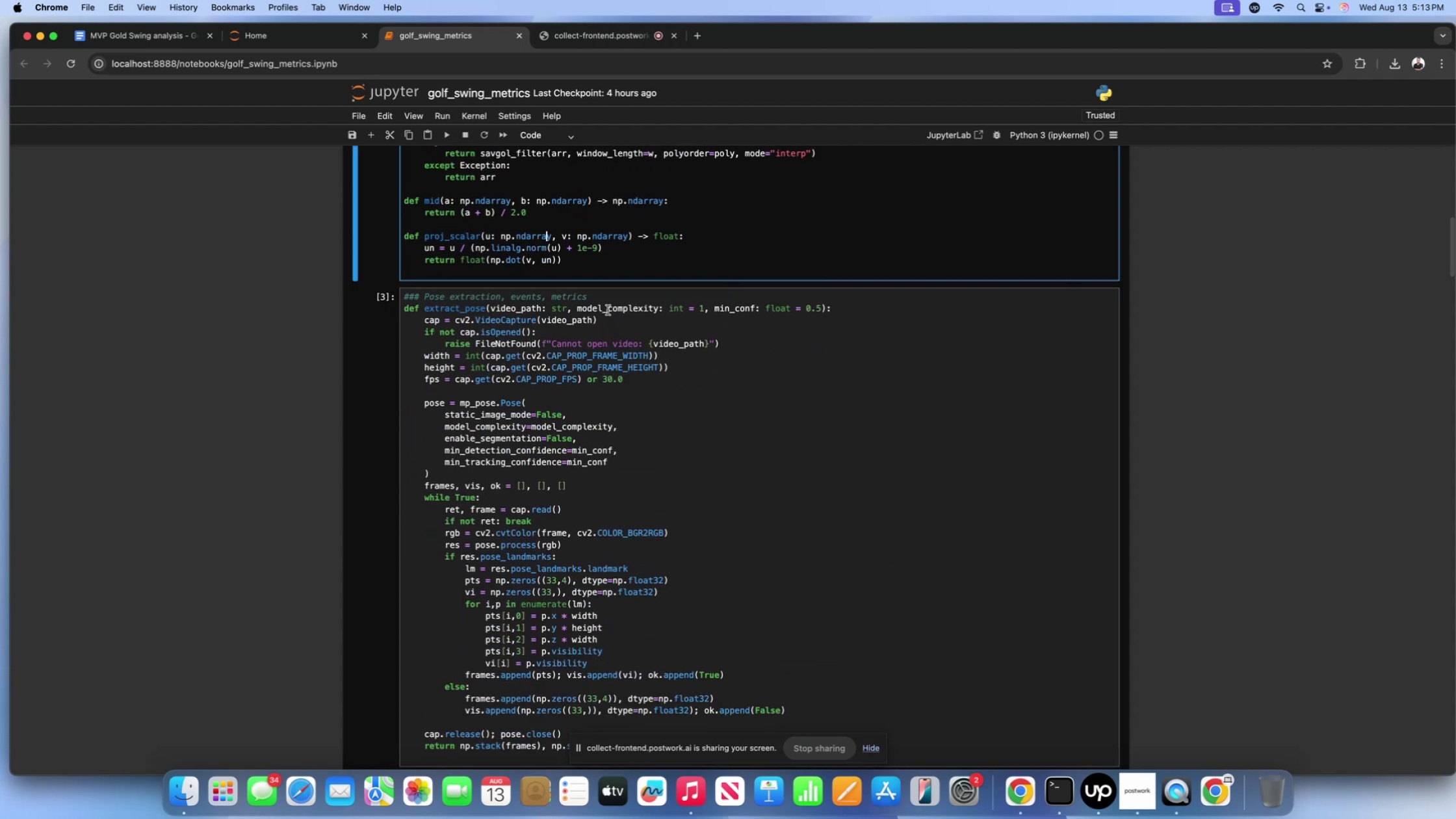 
left_click([601, 297])
 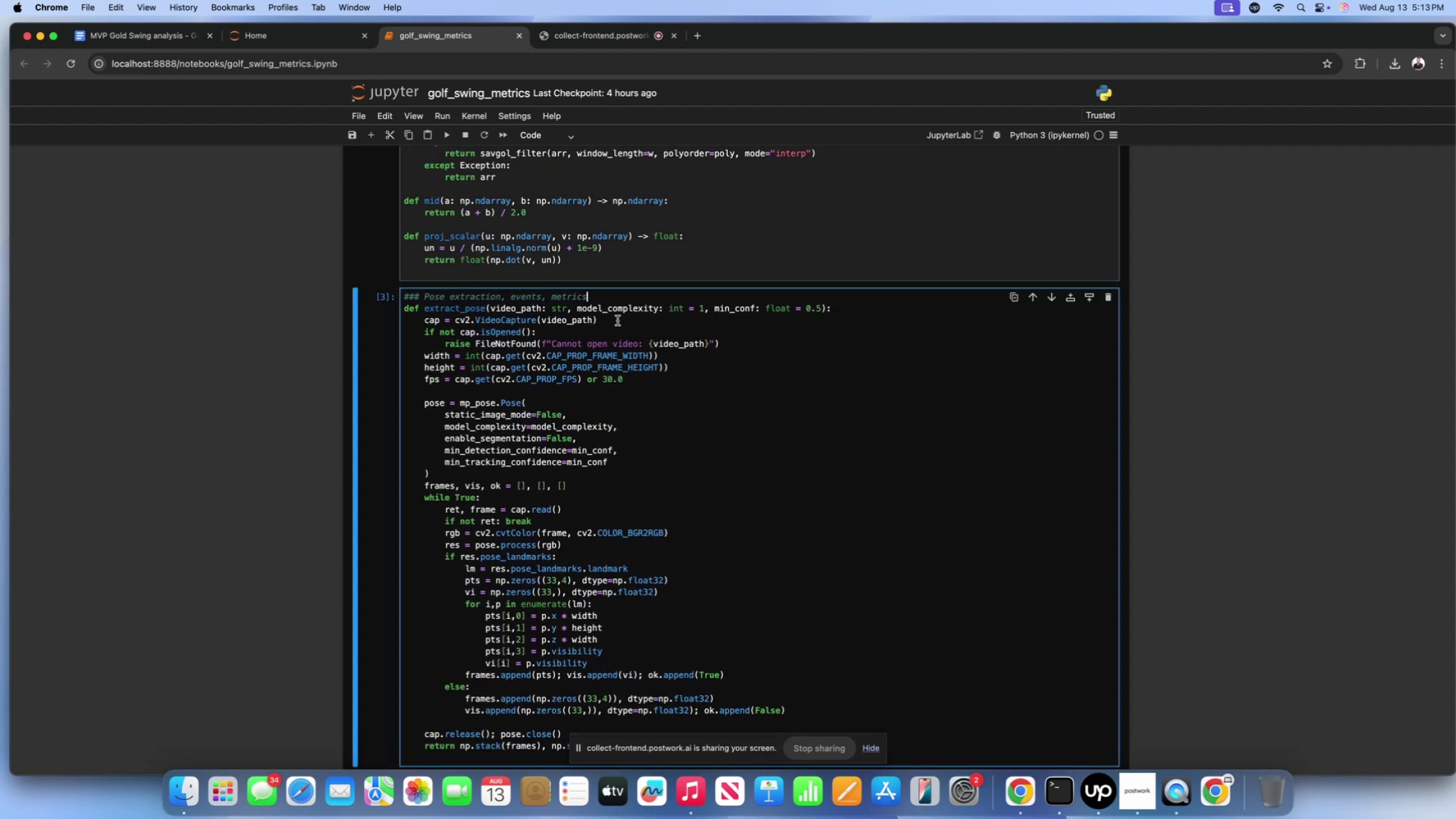 
scroll: coordinate [618, 321], scroll_direction: down, amount: 11.0
 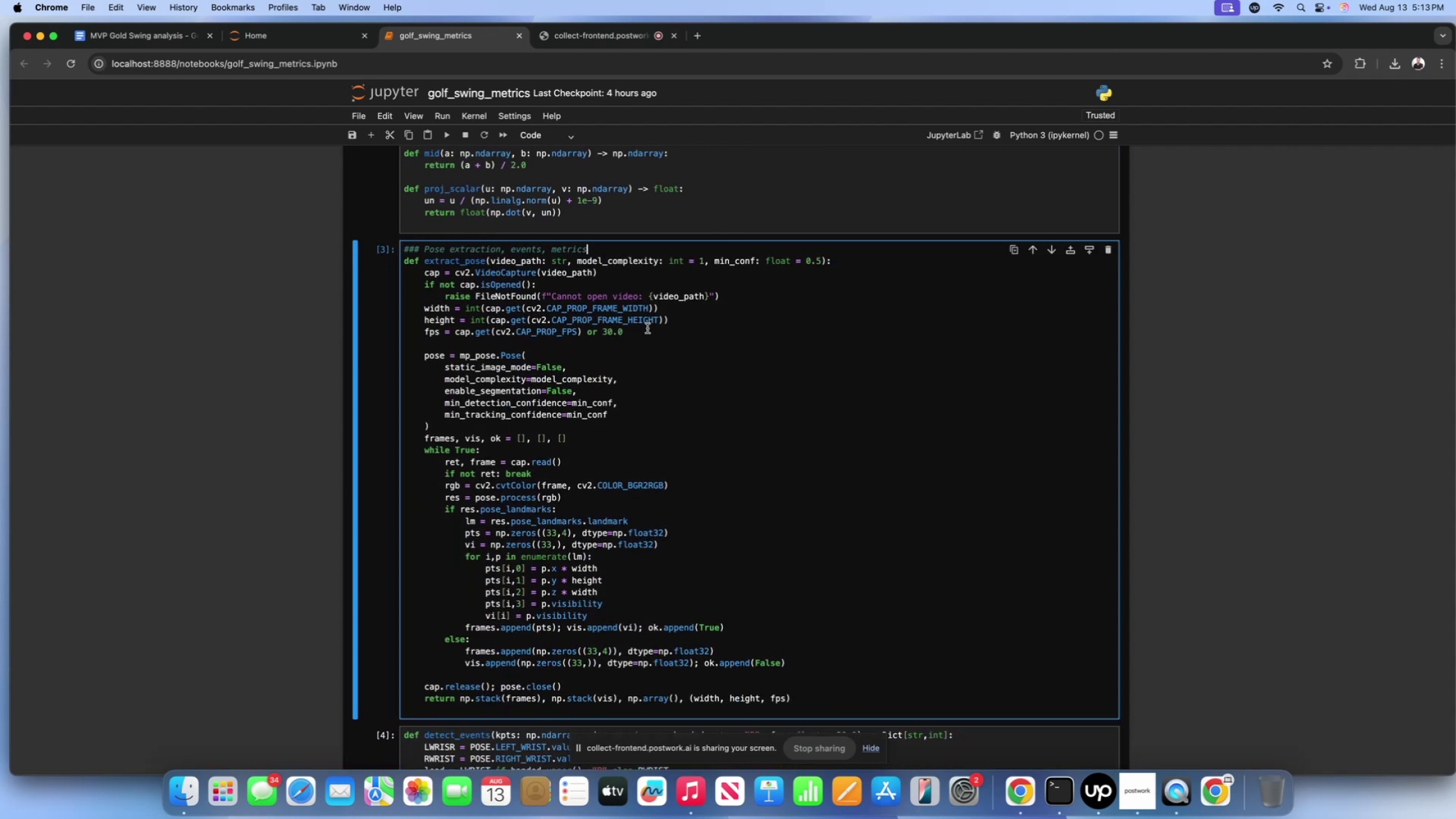 
key(Enter)
 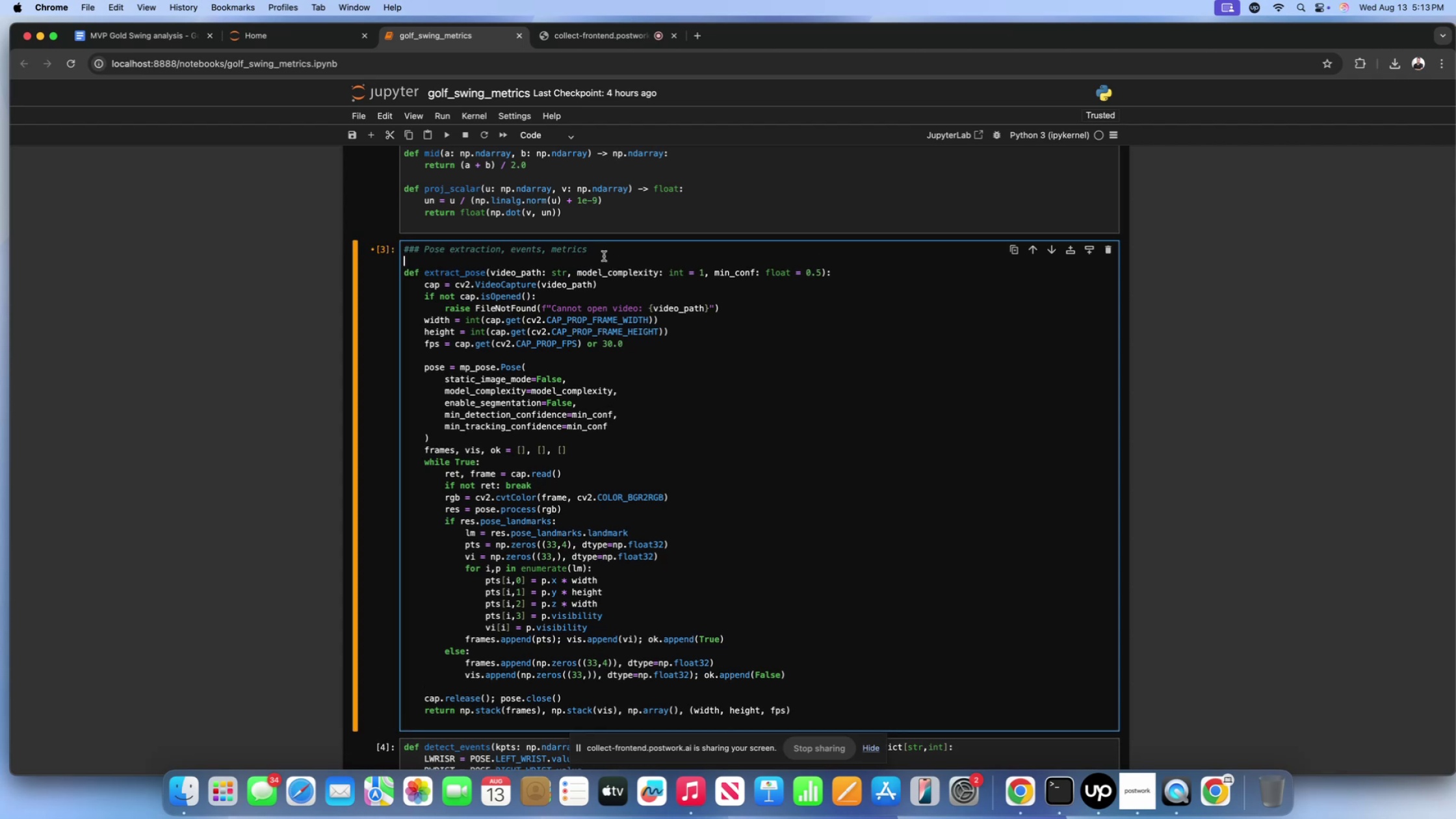 
left_click_drag(start_coordinate=[605, 252], to_coordinate=[352, 234])
 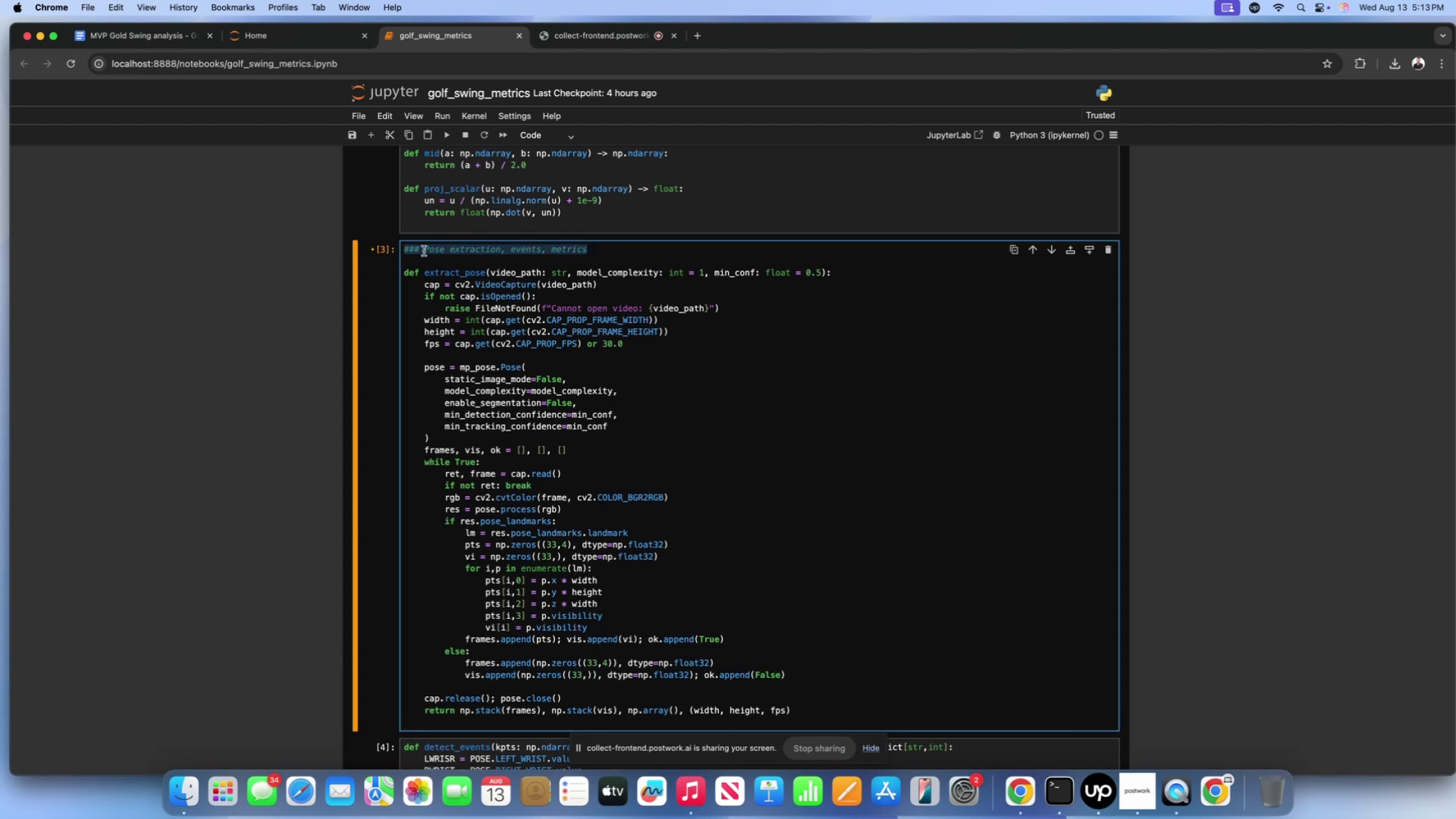 
key(Meta+CommandLeft)
 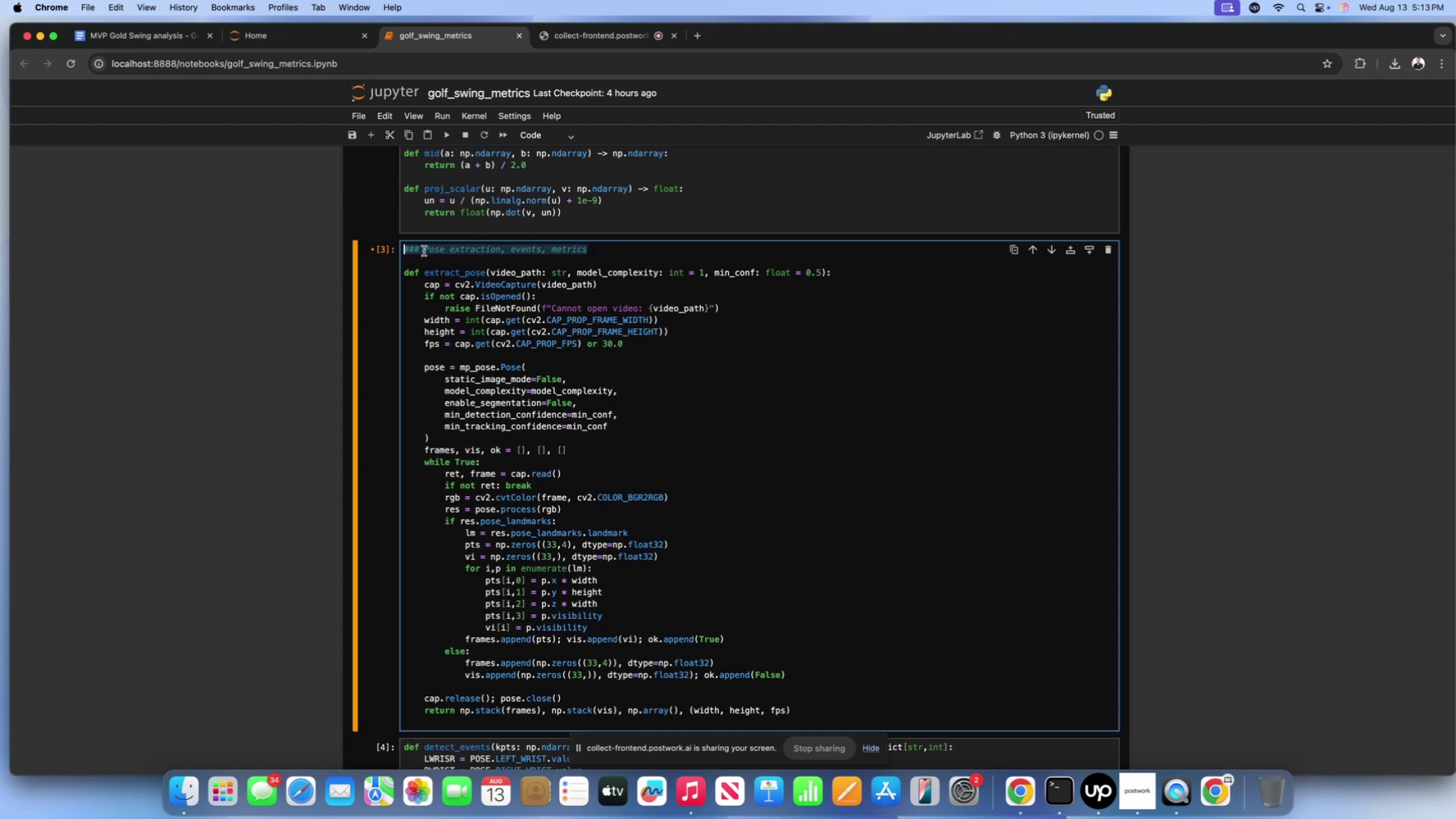 
key(Meta+C)
 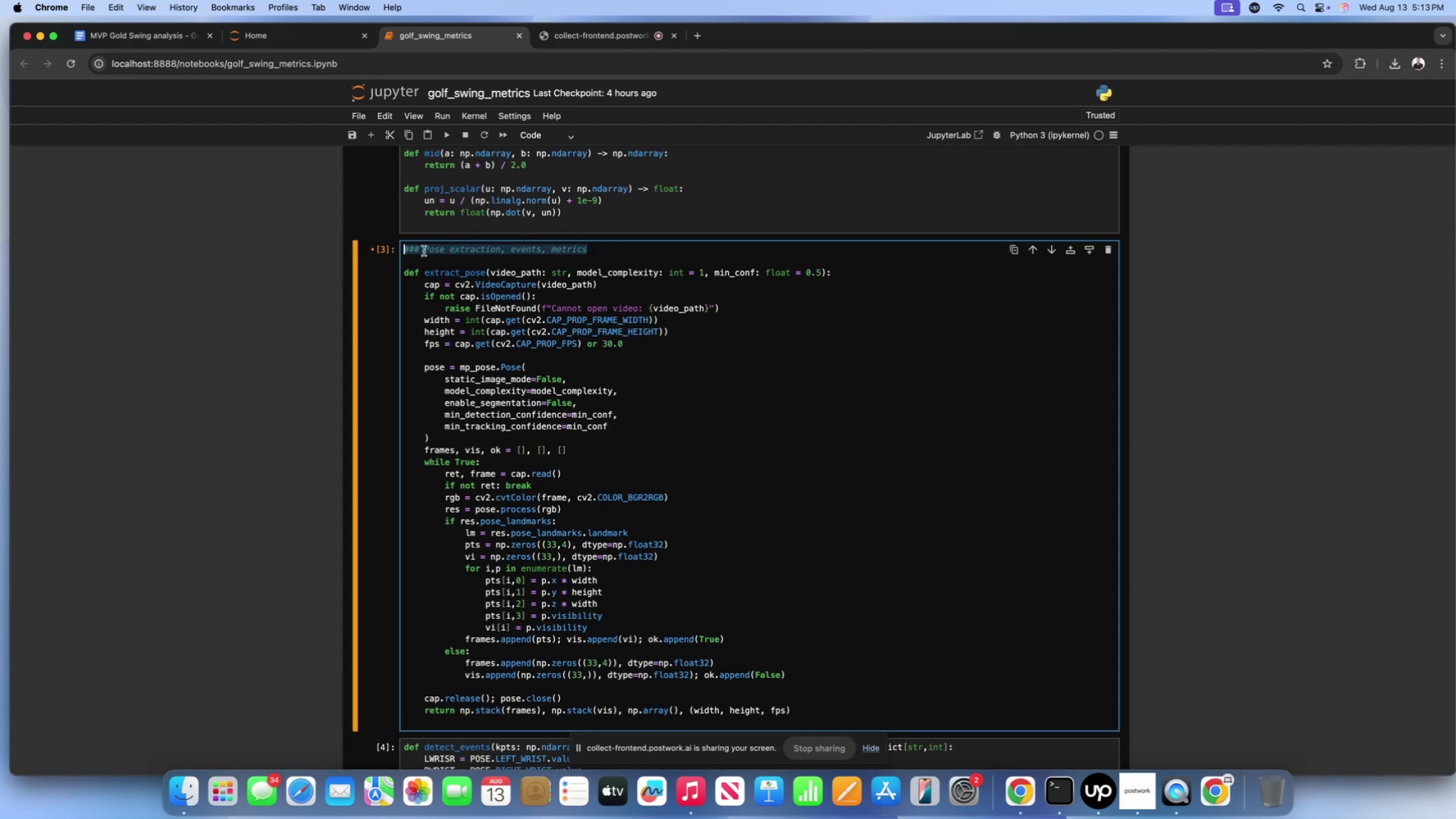 
key(Backspace)
 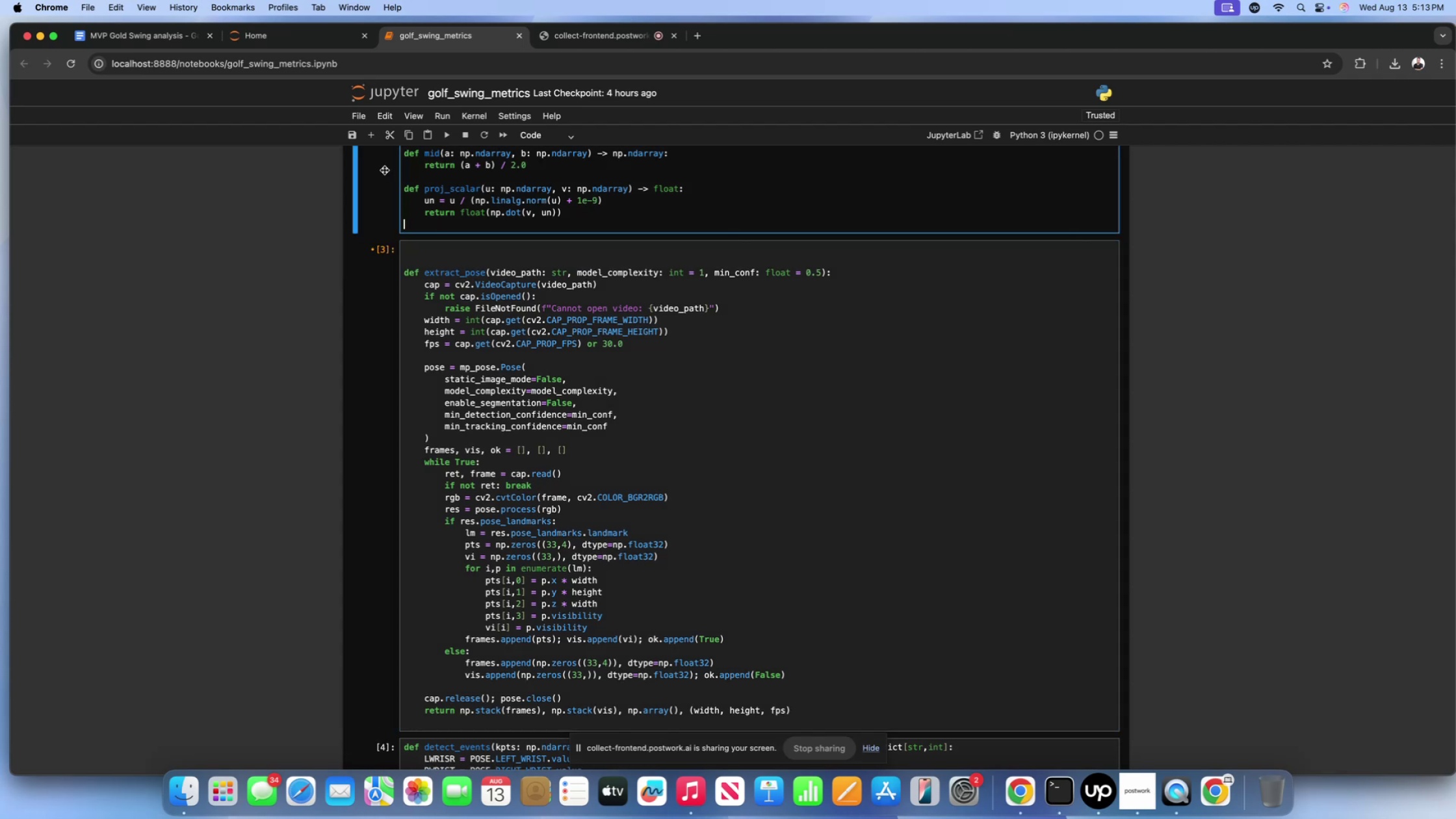 
left_click([372, 133])
 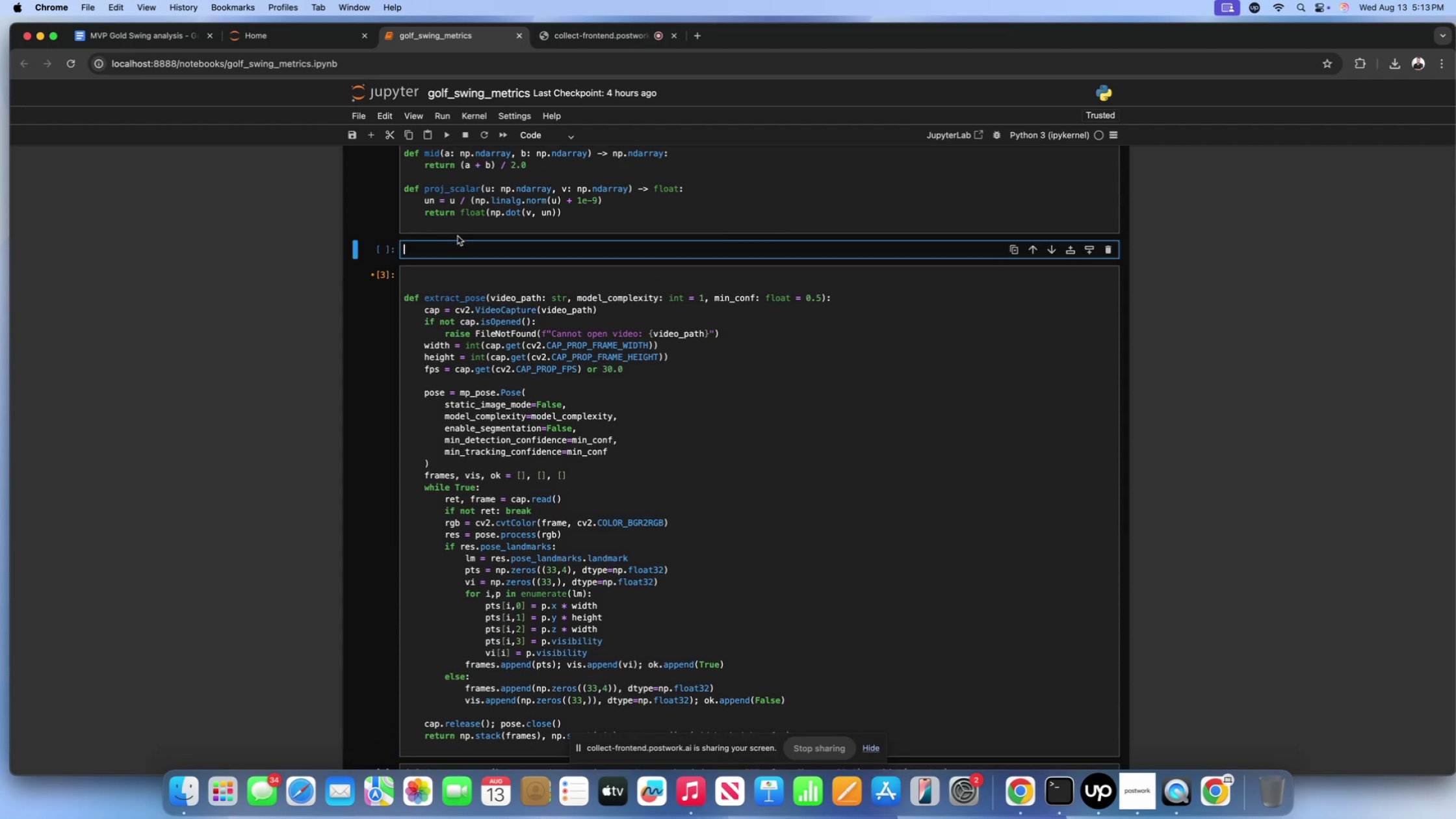 
key(Meta+V)
 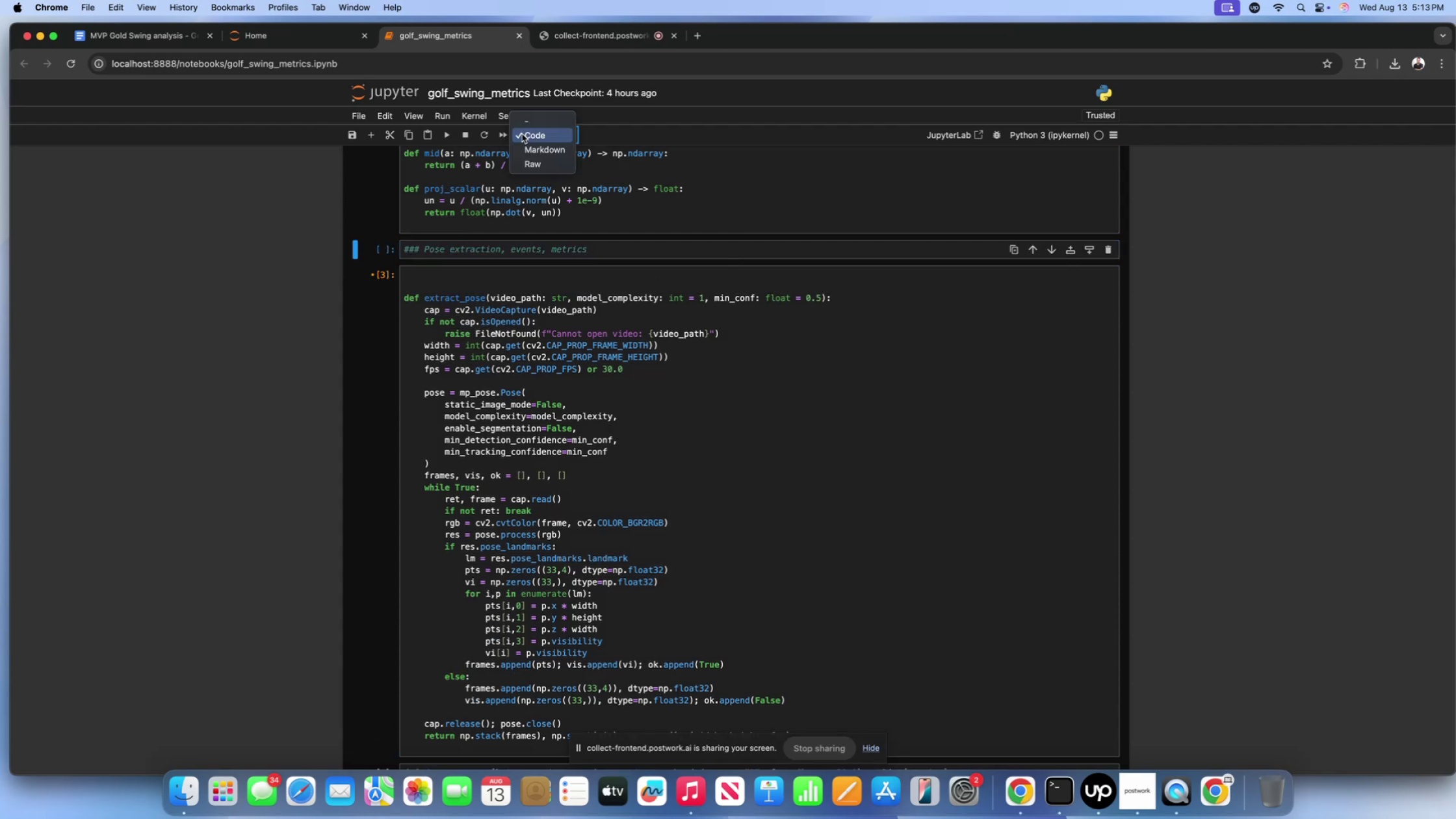 
double_click([540, 150])
 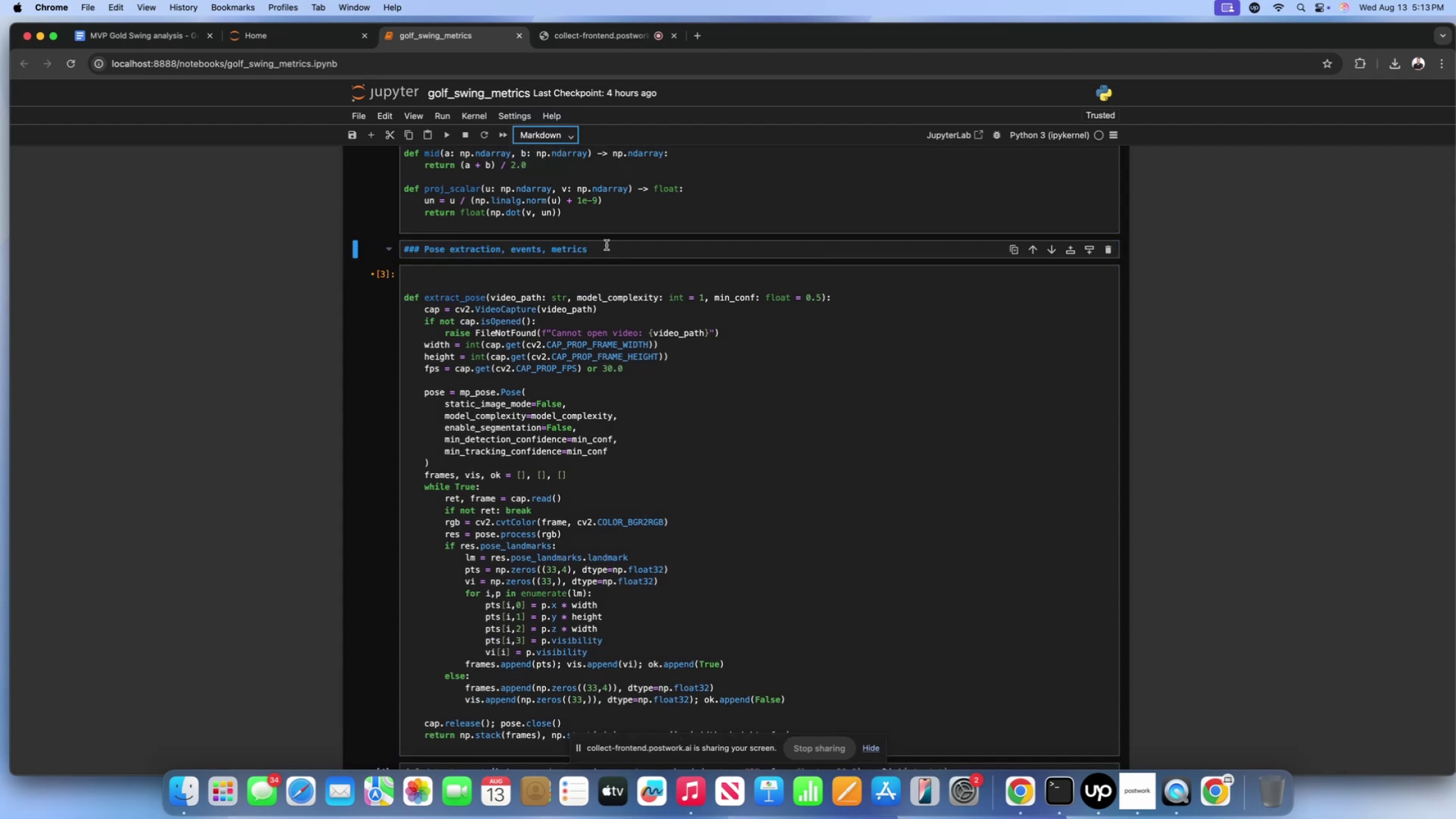 
left_click([607, 246])
 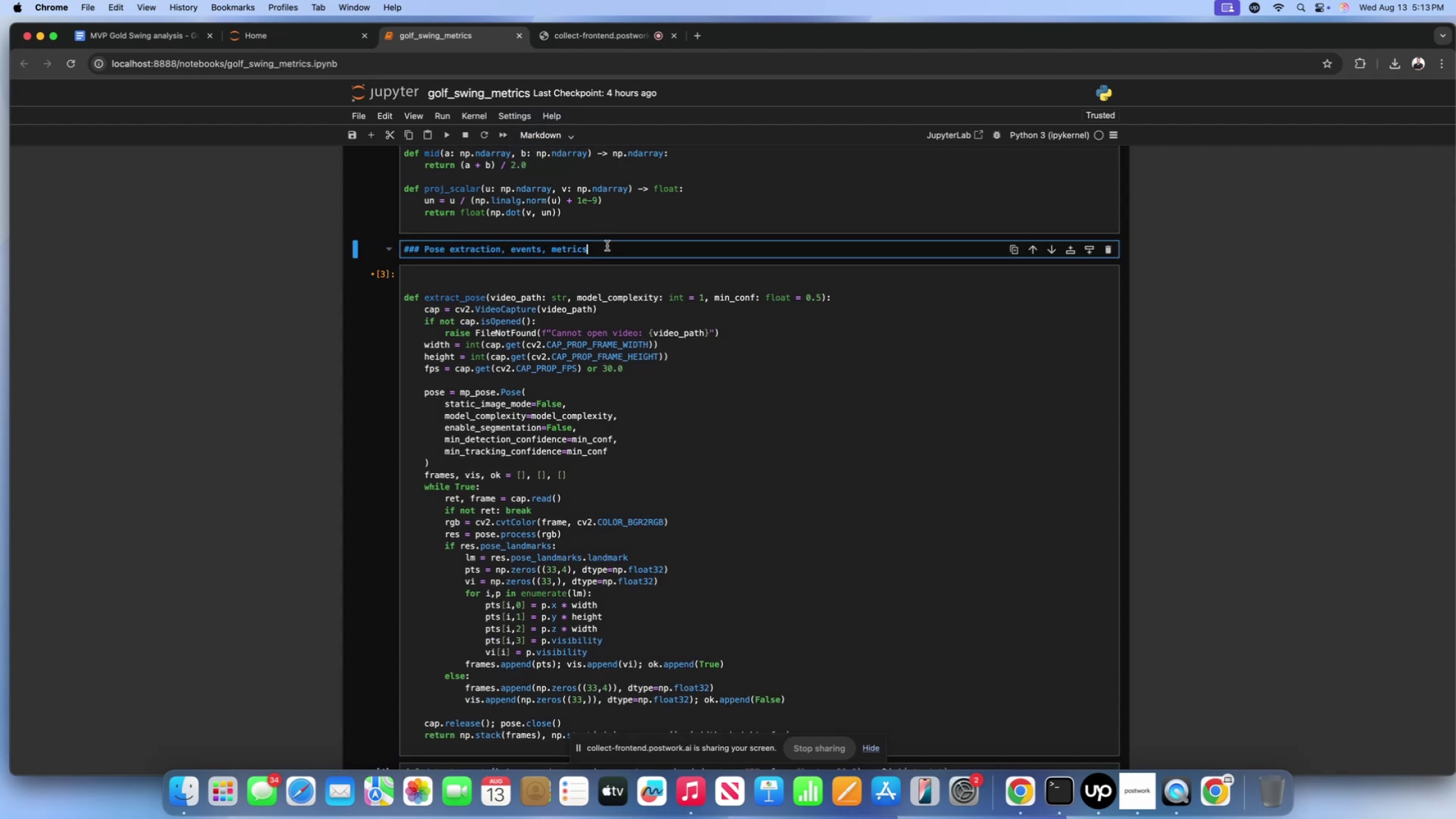 
key(Shift+Enter)
 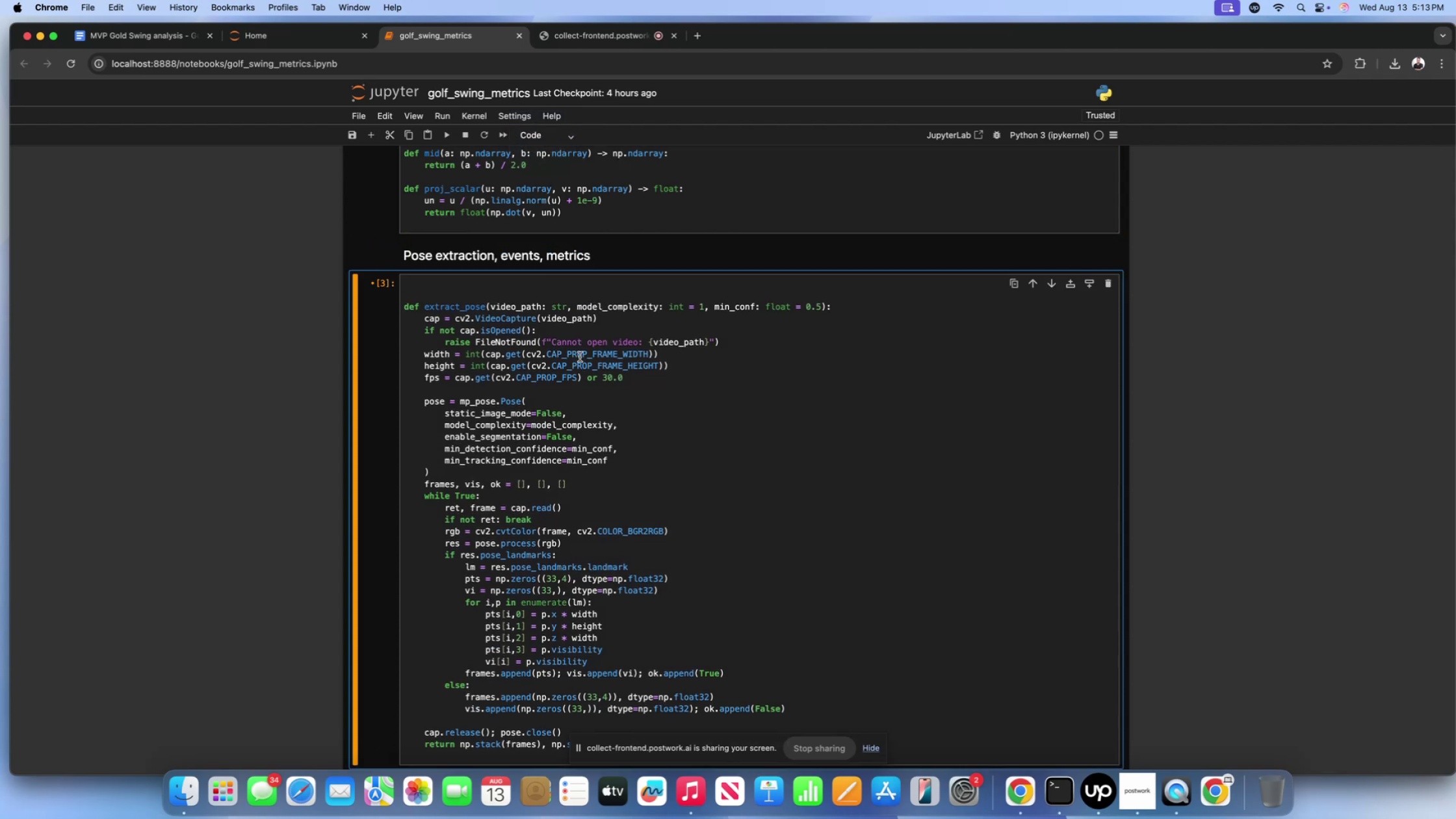 
scroll: coordinate [609, 394], scroll_direction: down, amount: 10.0
 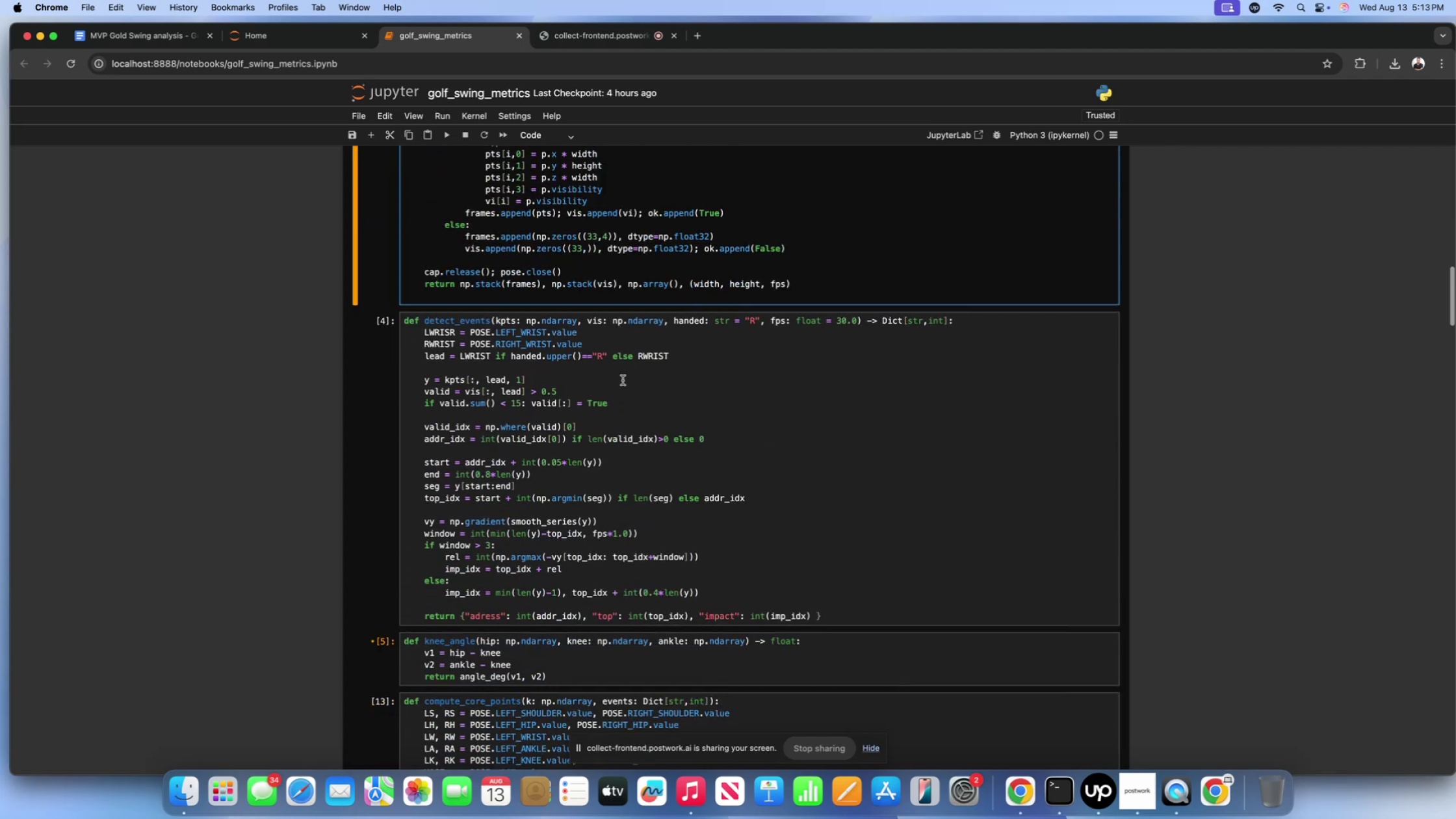 
left_click([609, 394])
 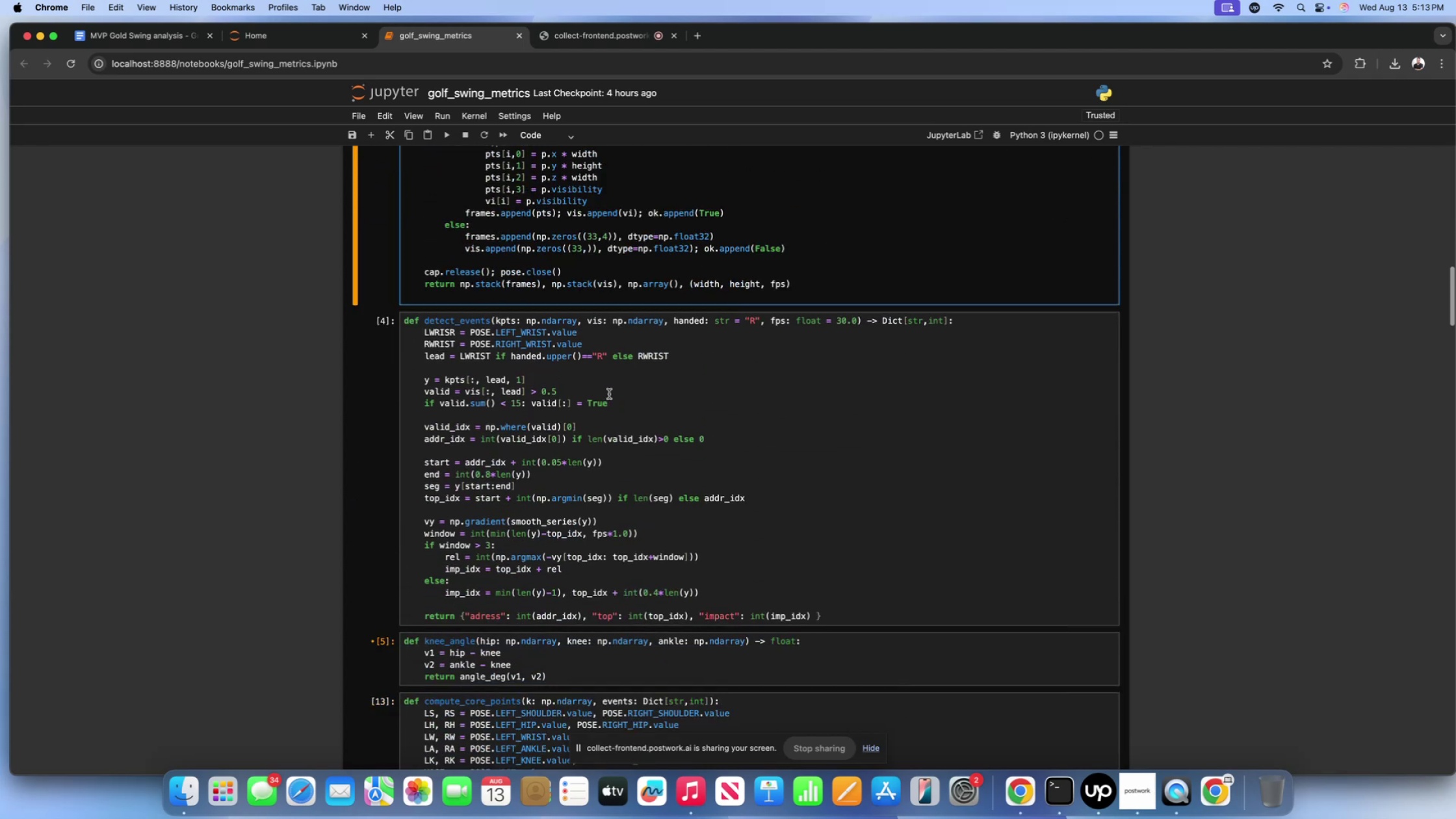 
left_click([623, 380])
 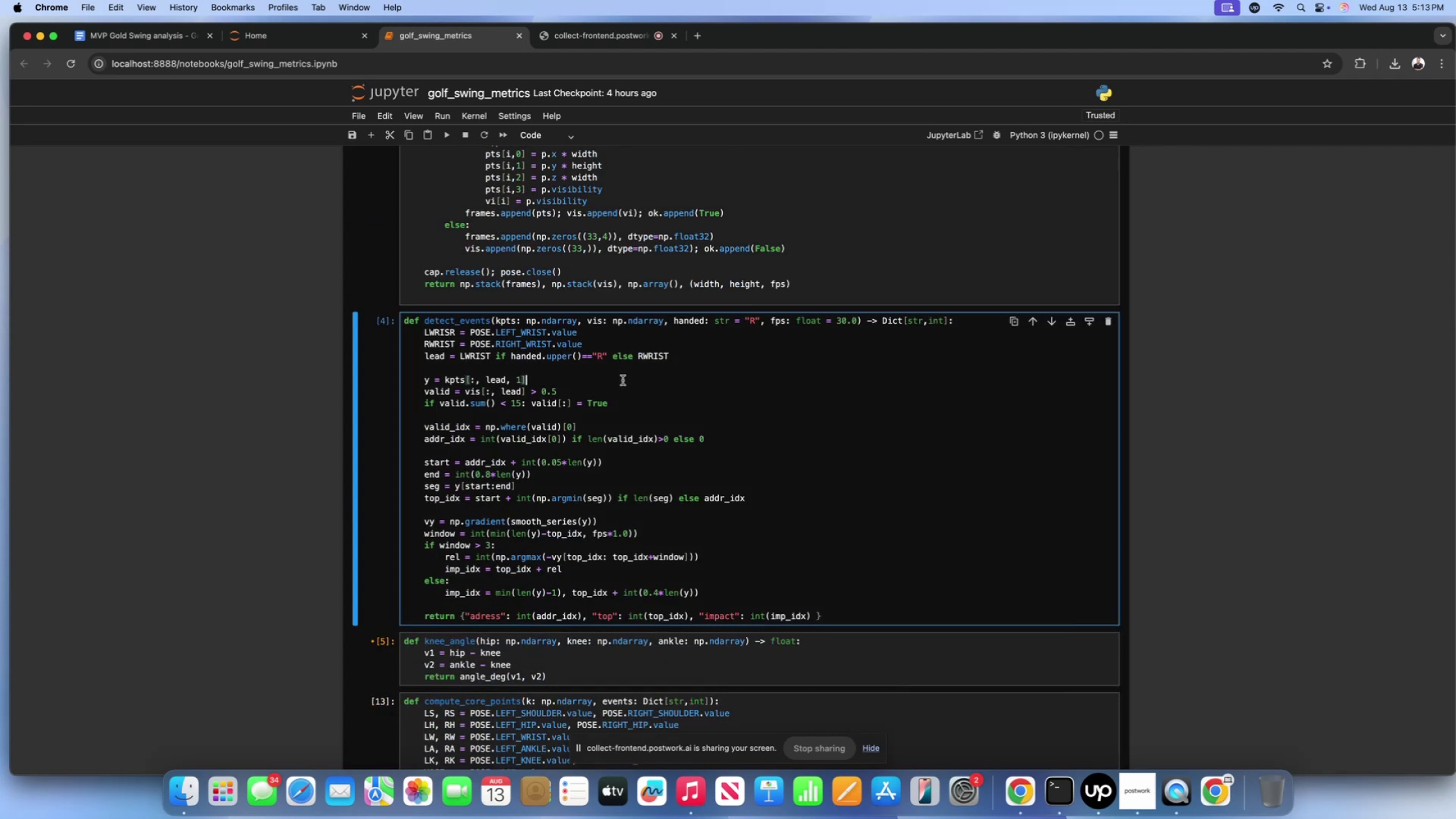 
wait(6.48)
 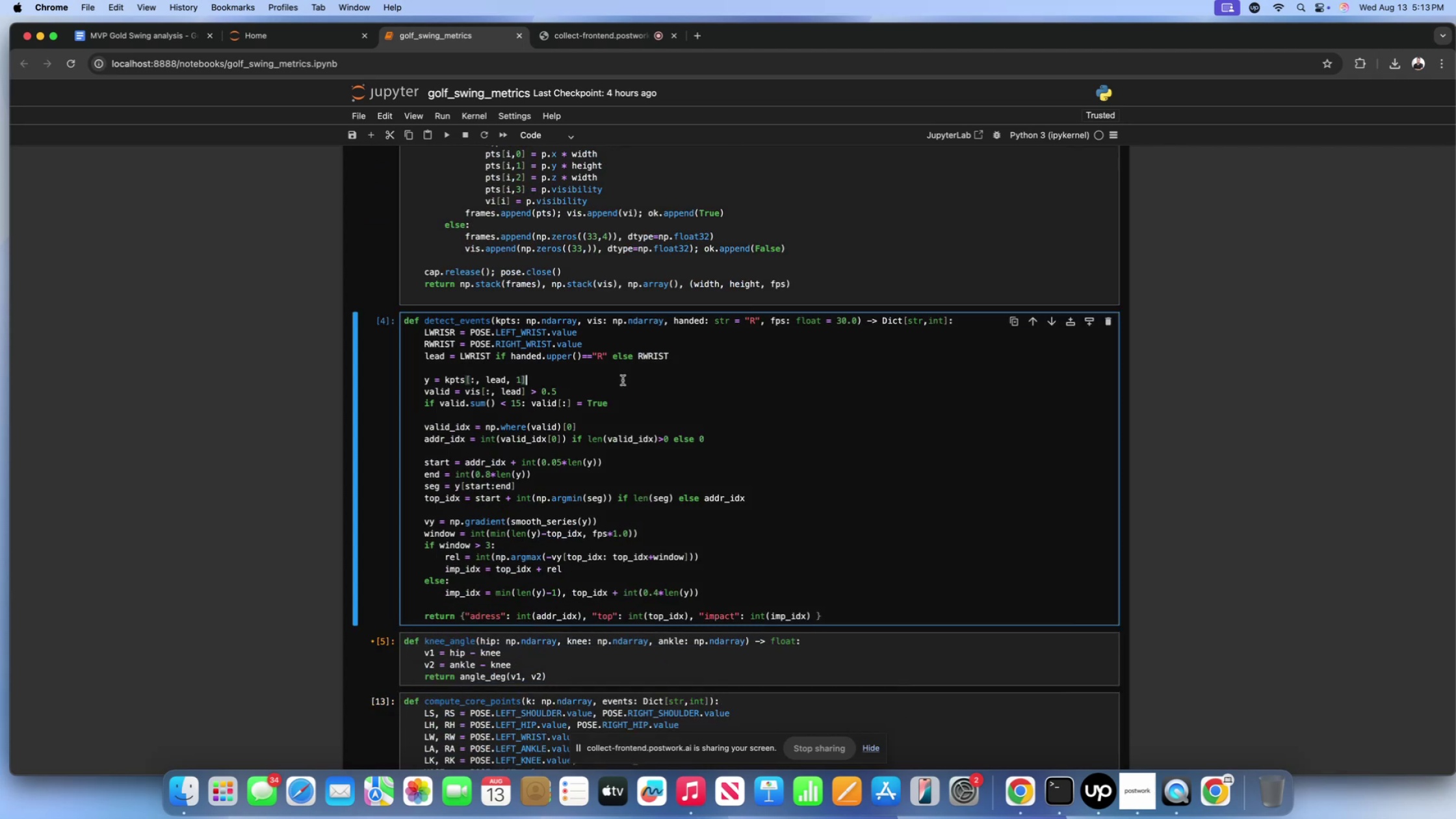 
left_click([688, 503])
 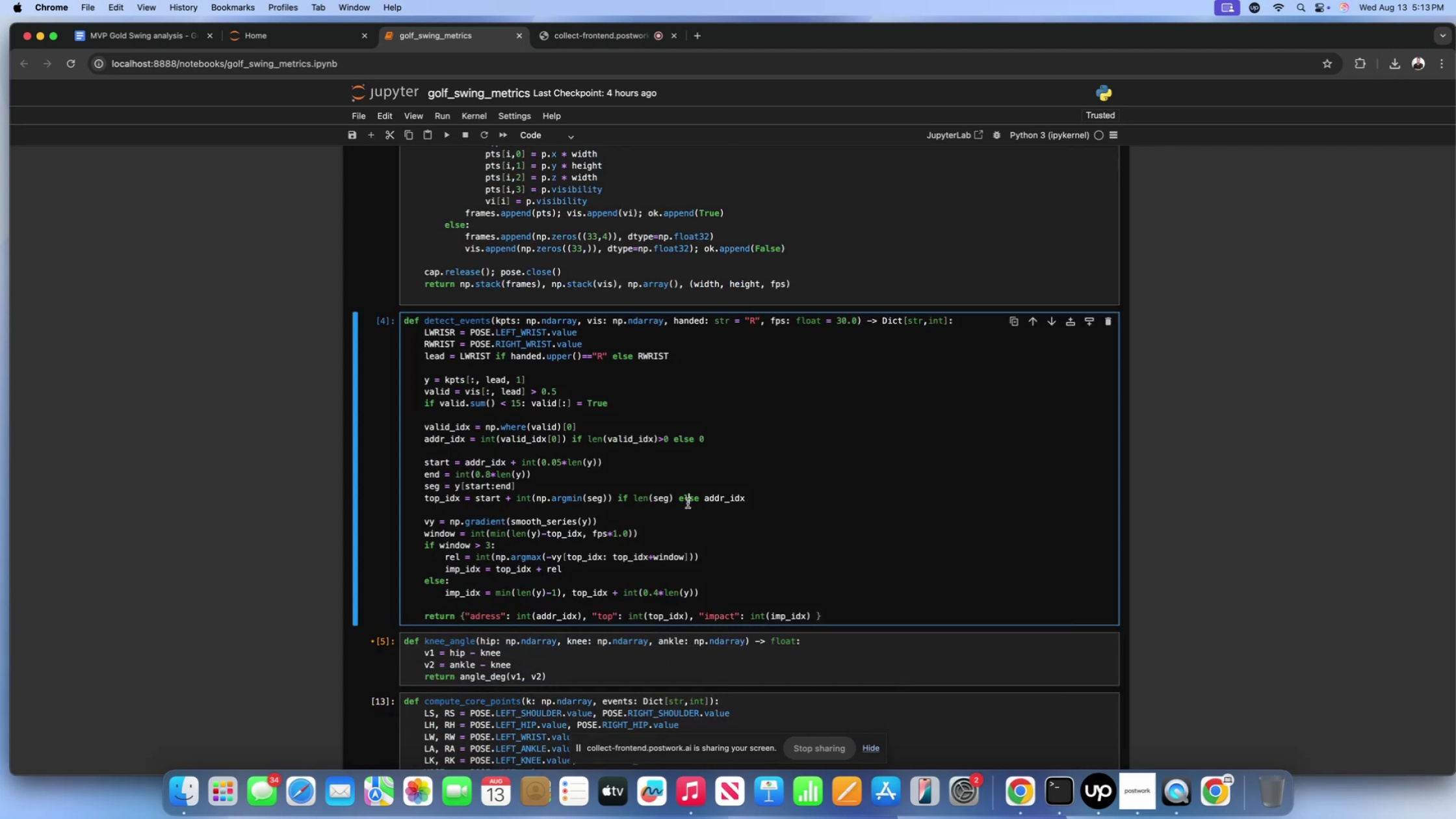 
key(Meta+CommandLeft)
 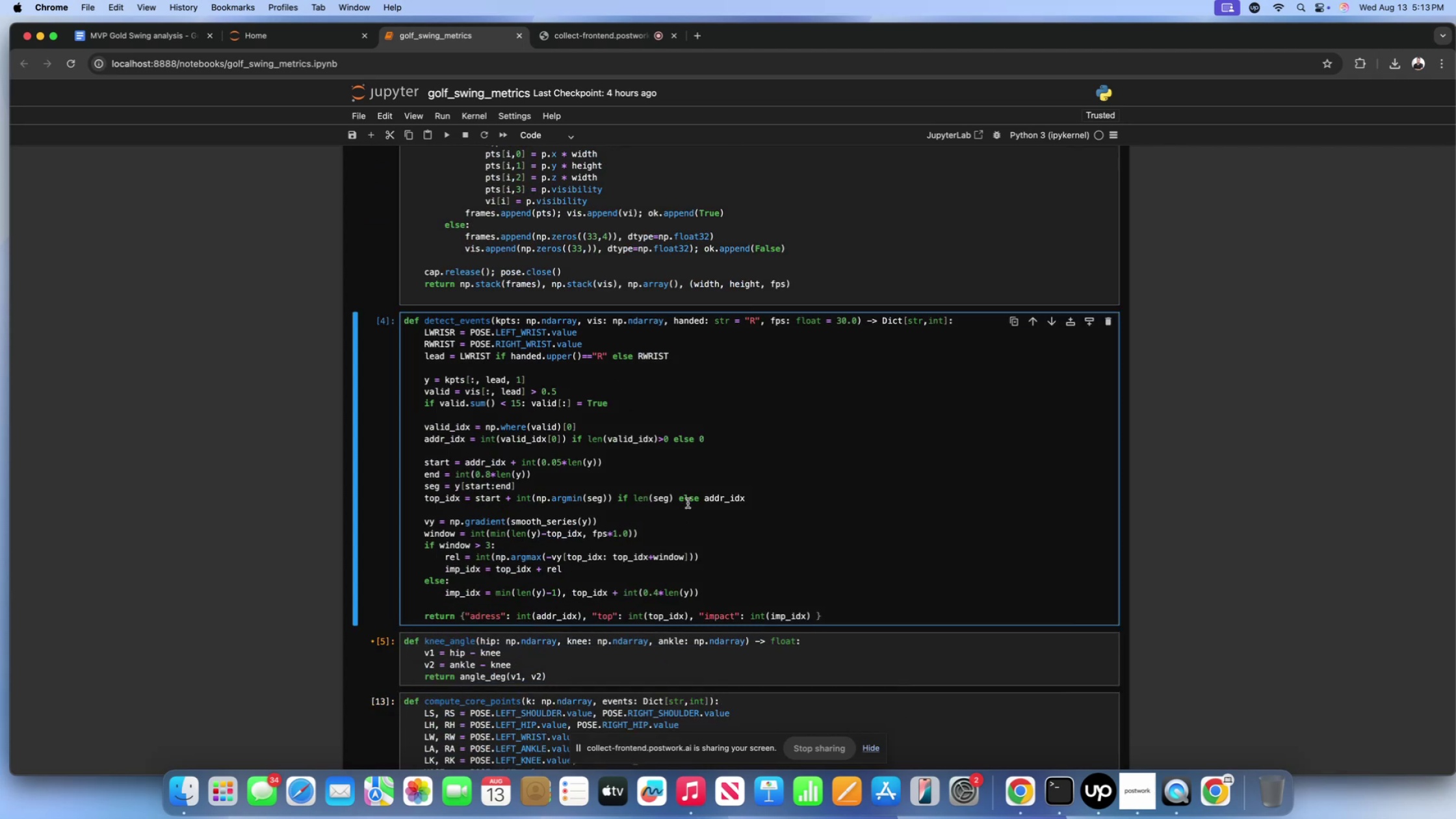 
key(Meta+A)
 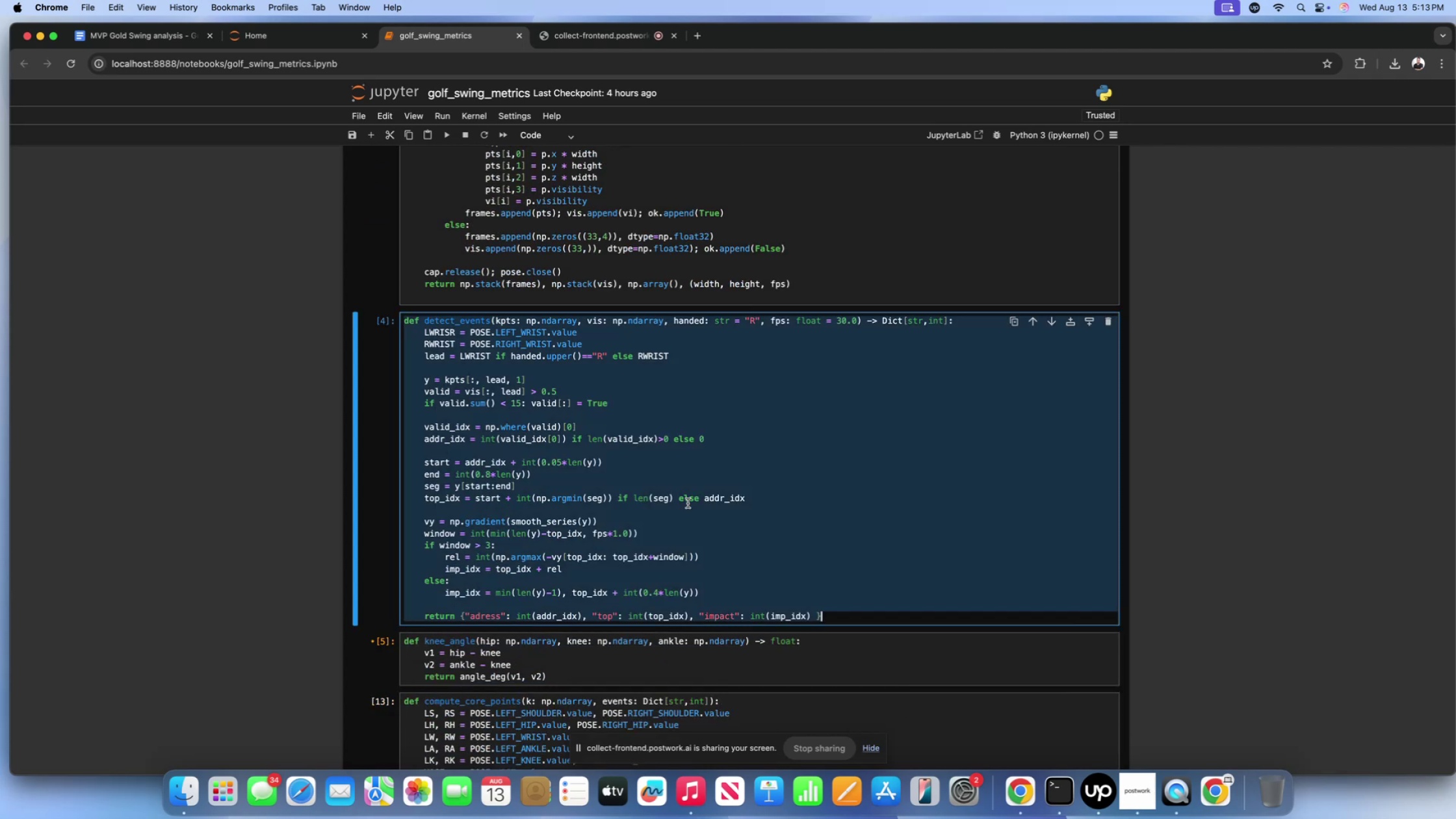 
key(Meta+C)
 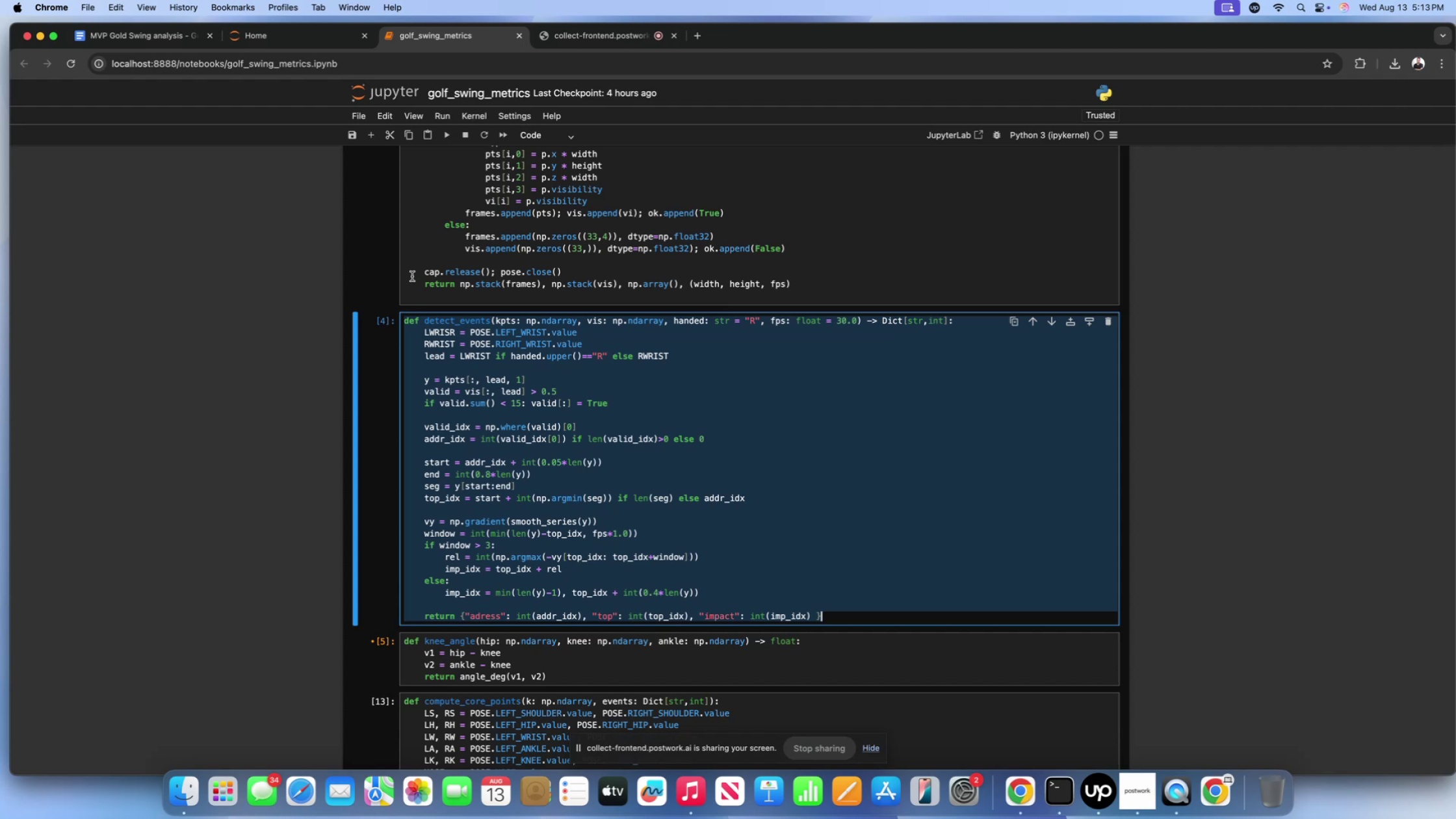 
left_click([421, 297])
 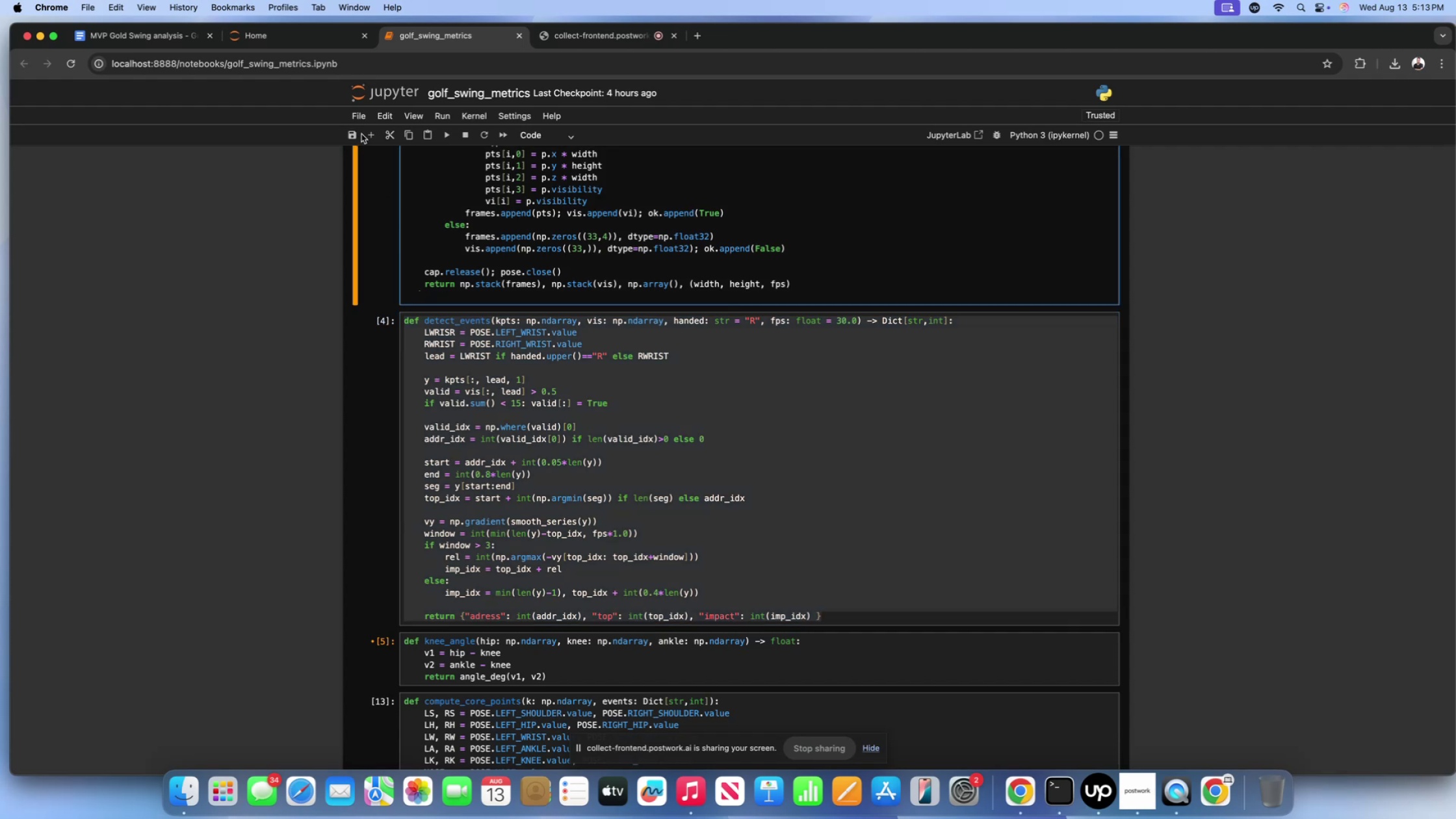 
left_click([363, 134])
 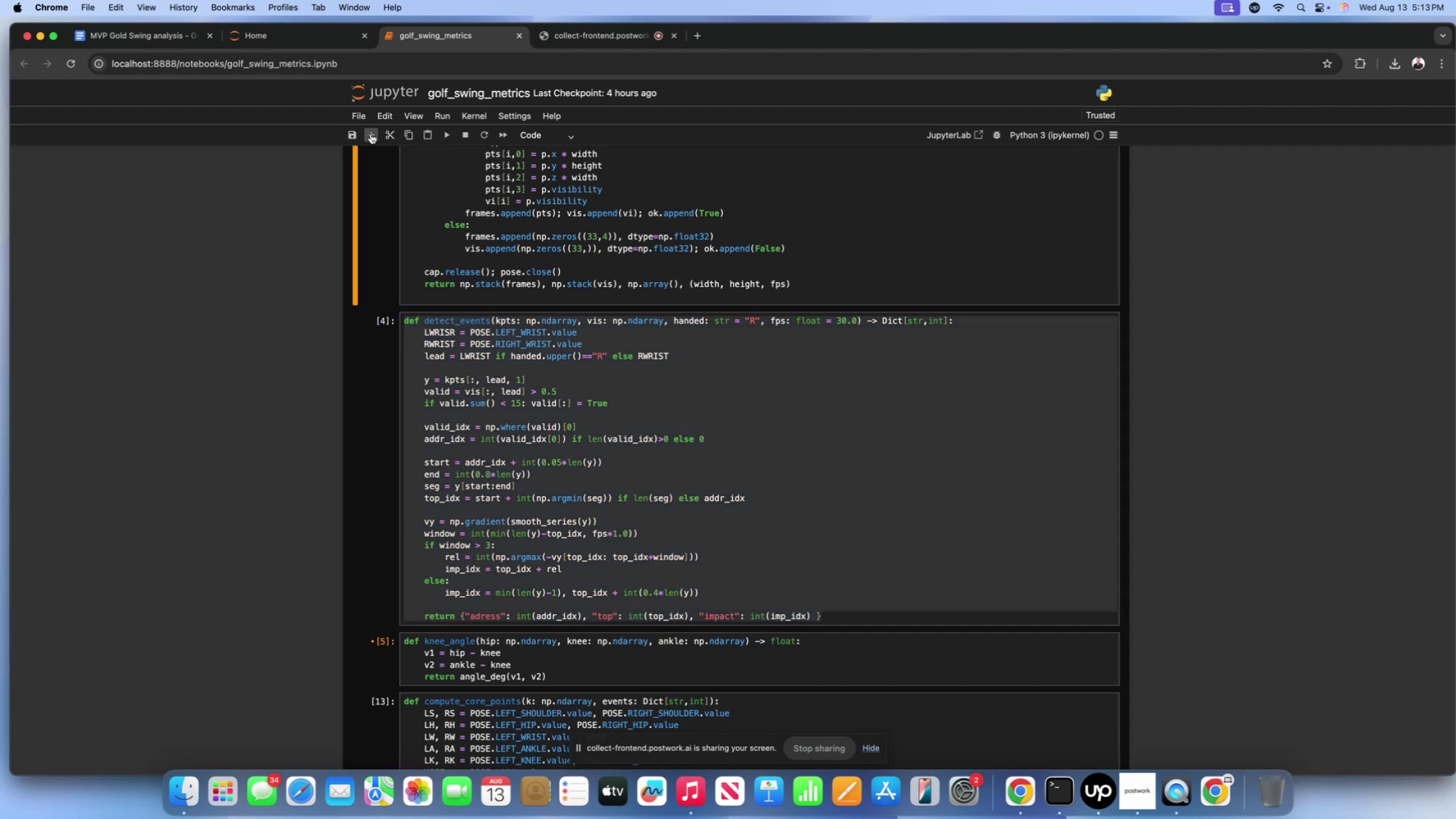 
left_click([370, 134])
 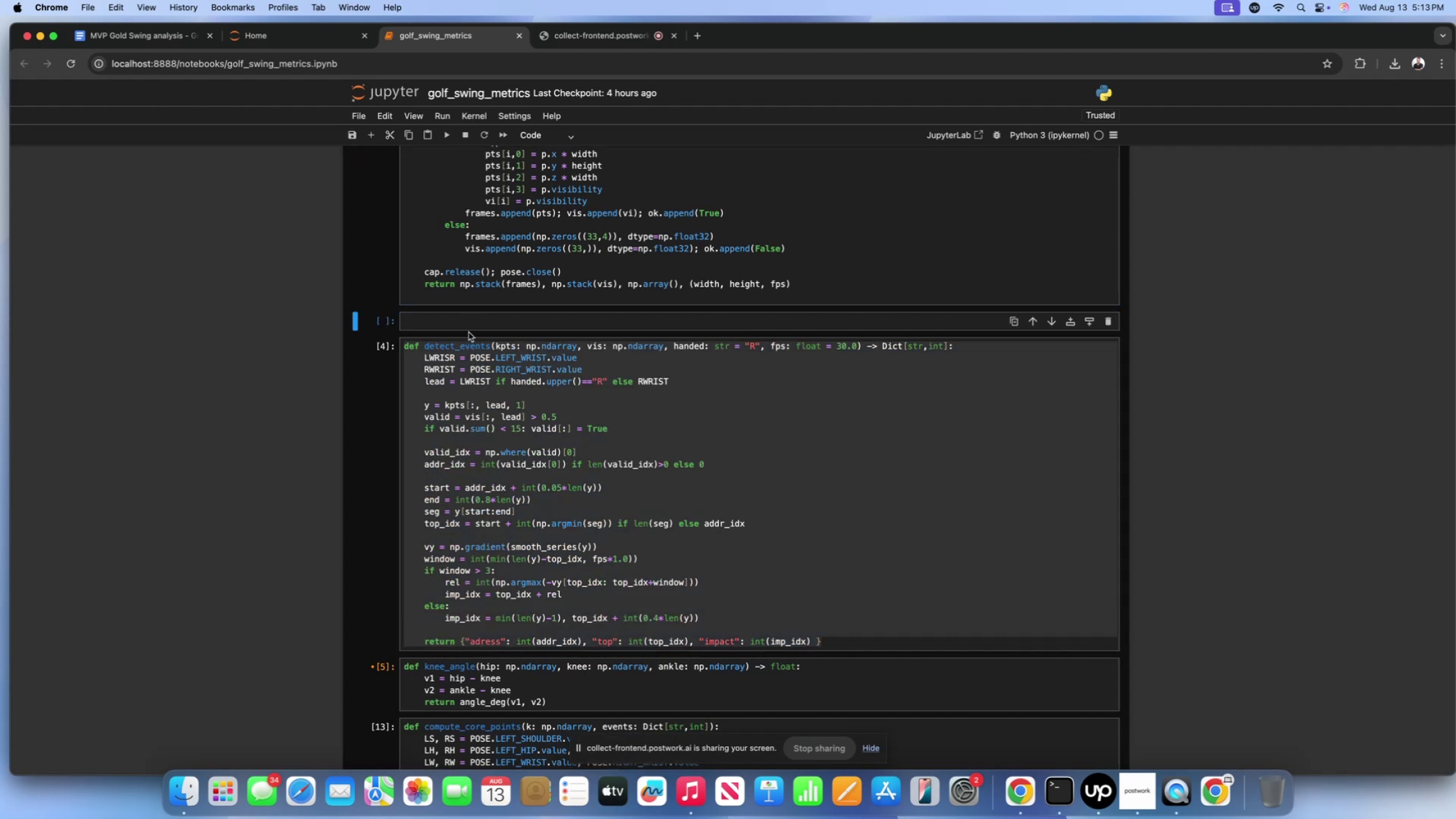 
left_click([468, 328])
 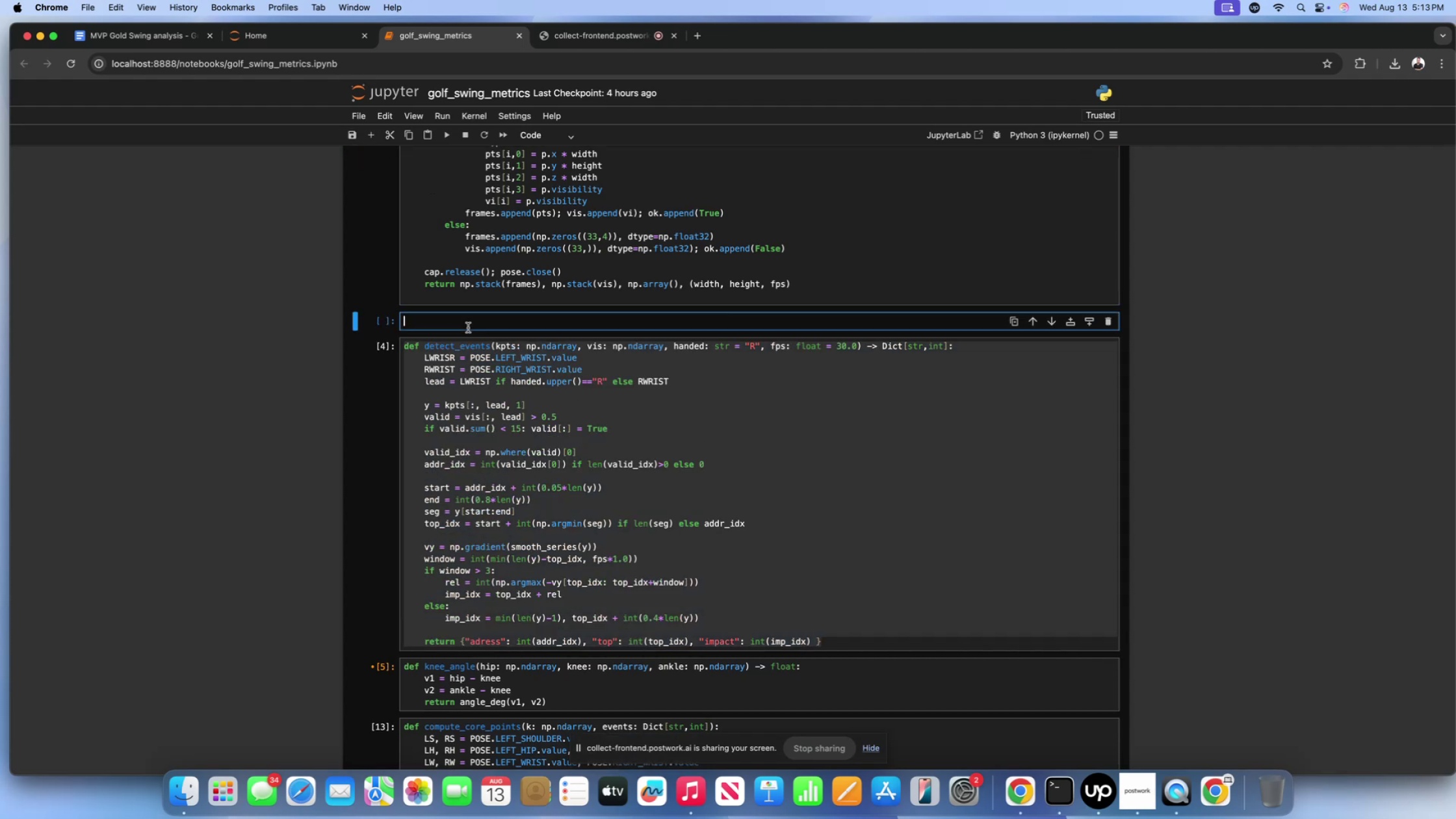 
key(Meta+V)
 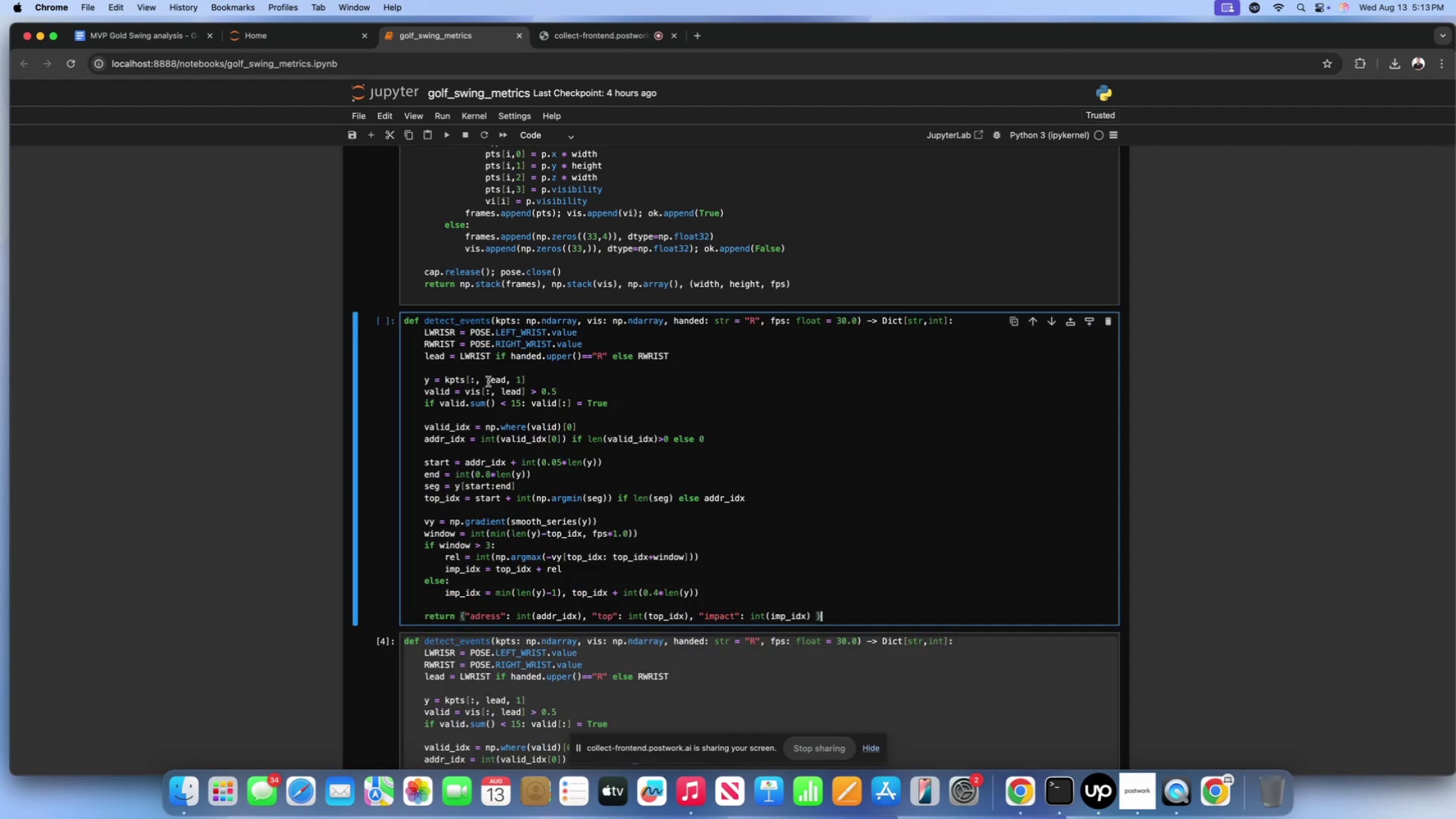 
scroll: coordinate [529, 436], scroll_direction: down, amount: 1.0
 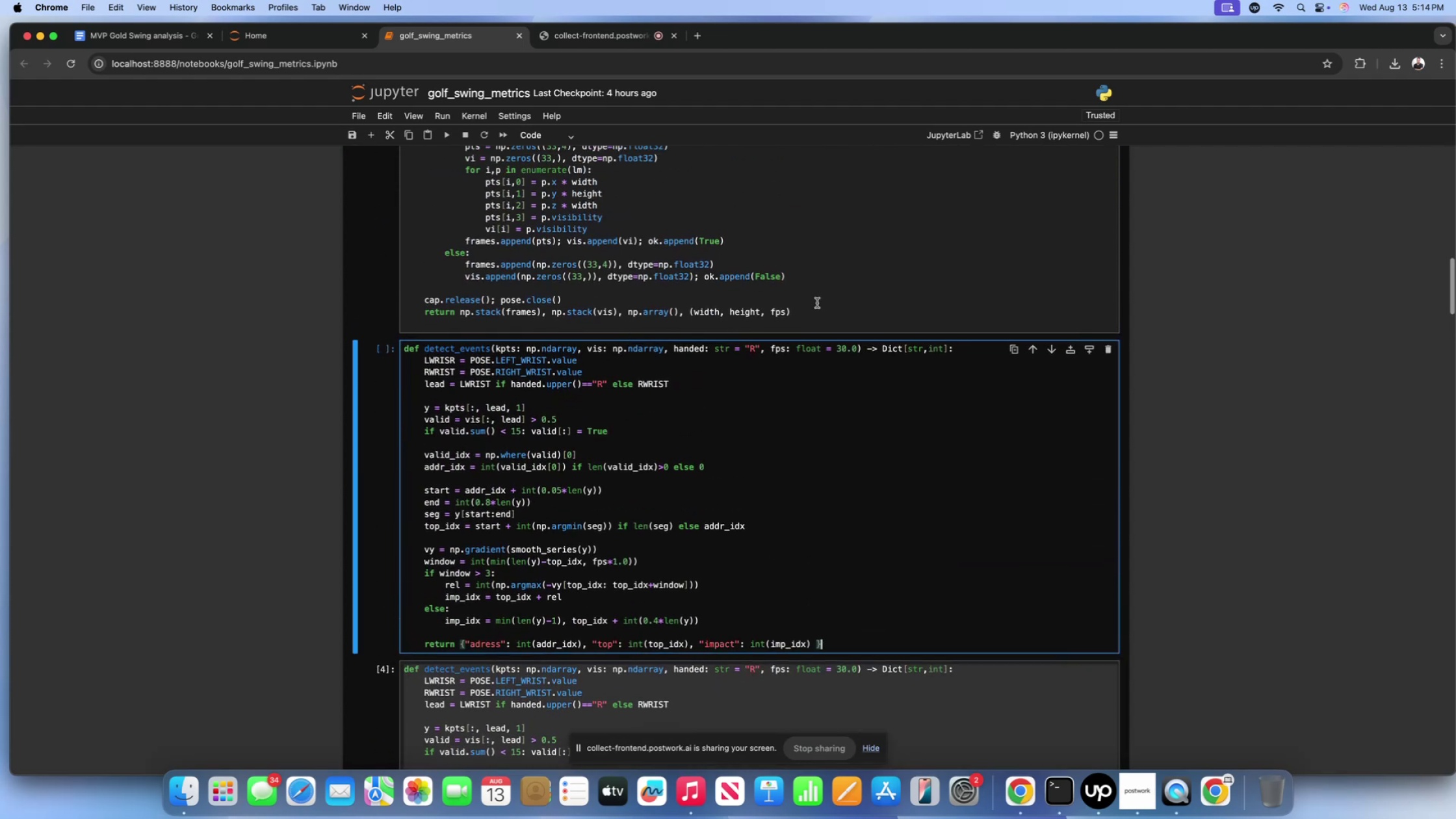 
left_click([817, 307])
 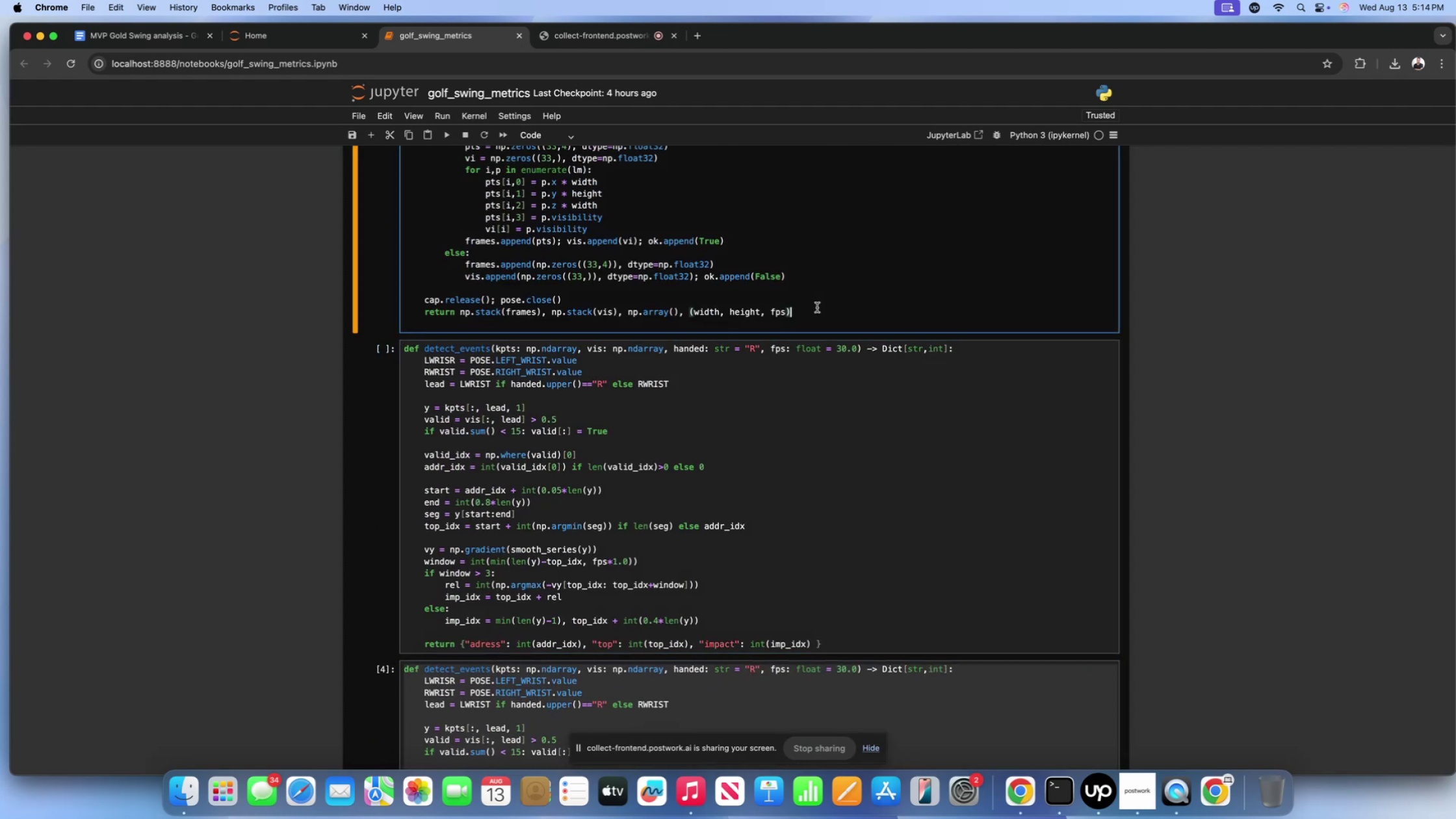 
key(Enter)
 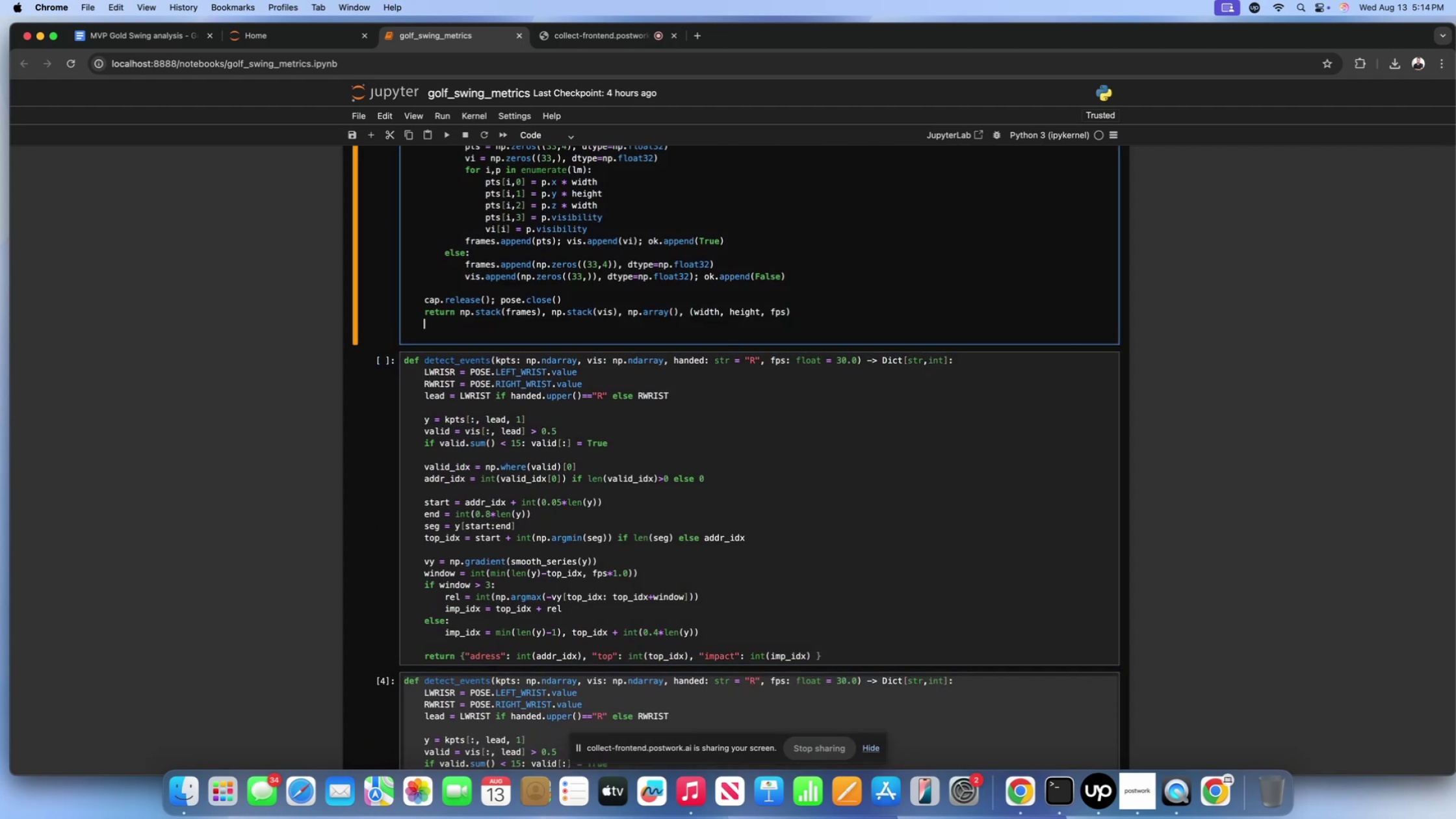 
key(Enter)
 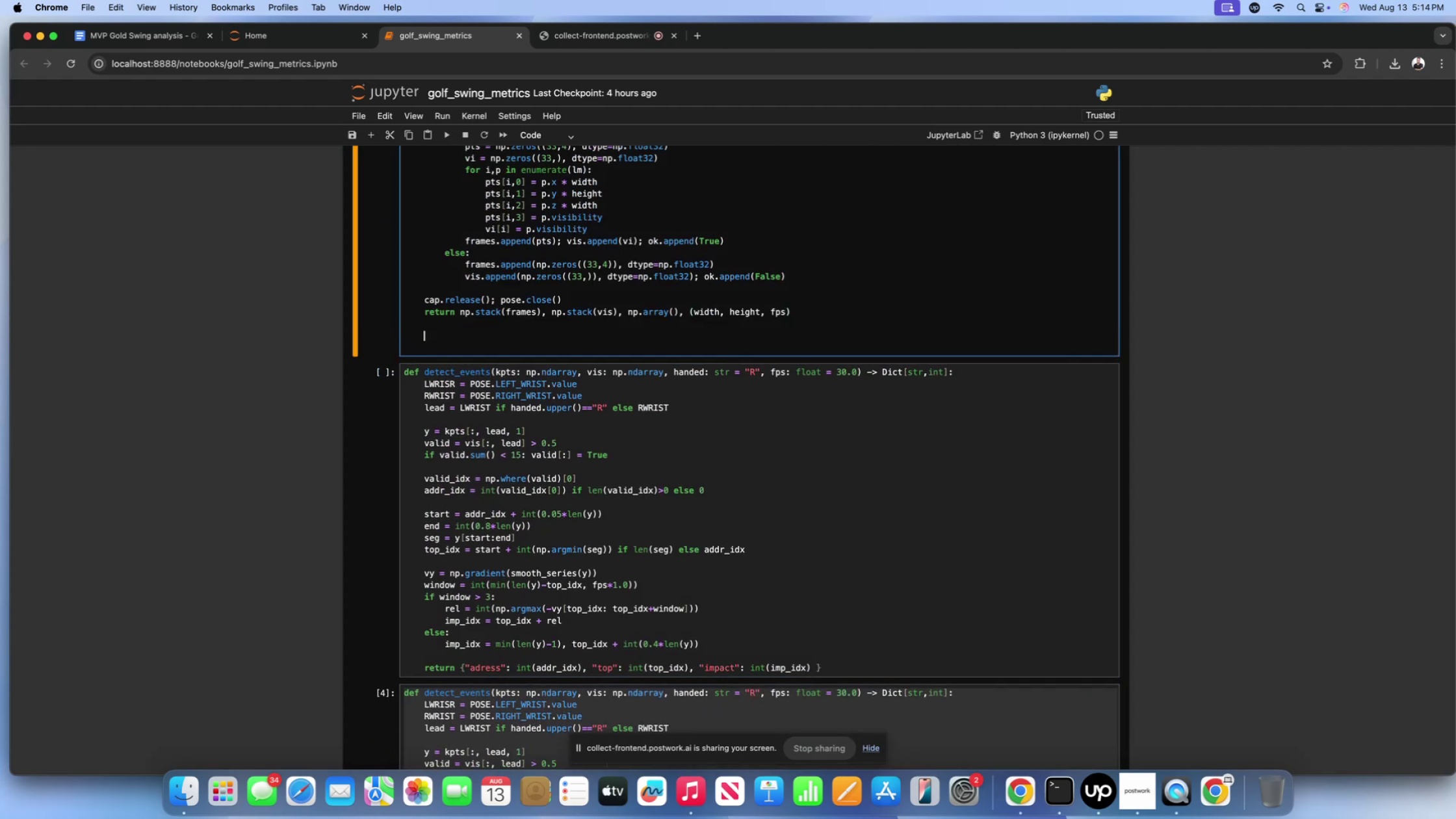 
key(Enter)
 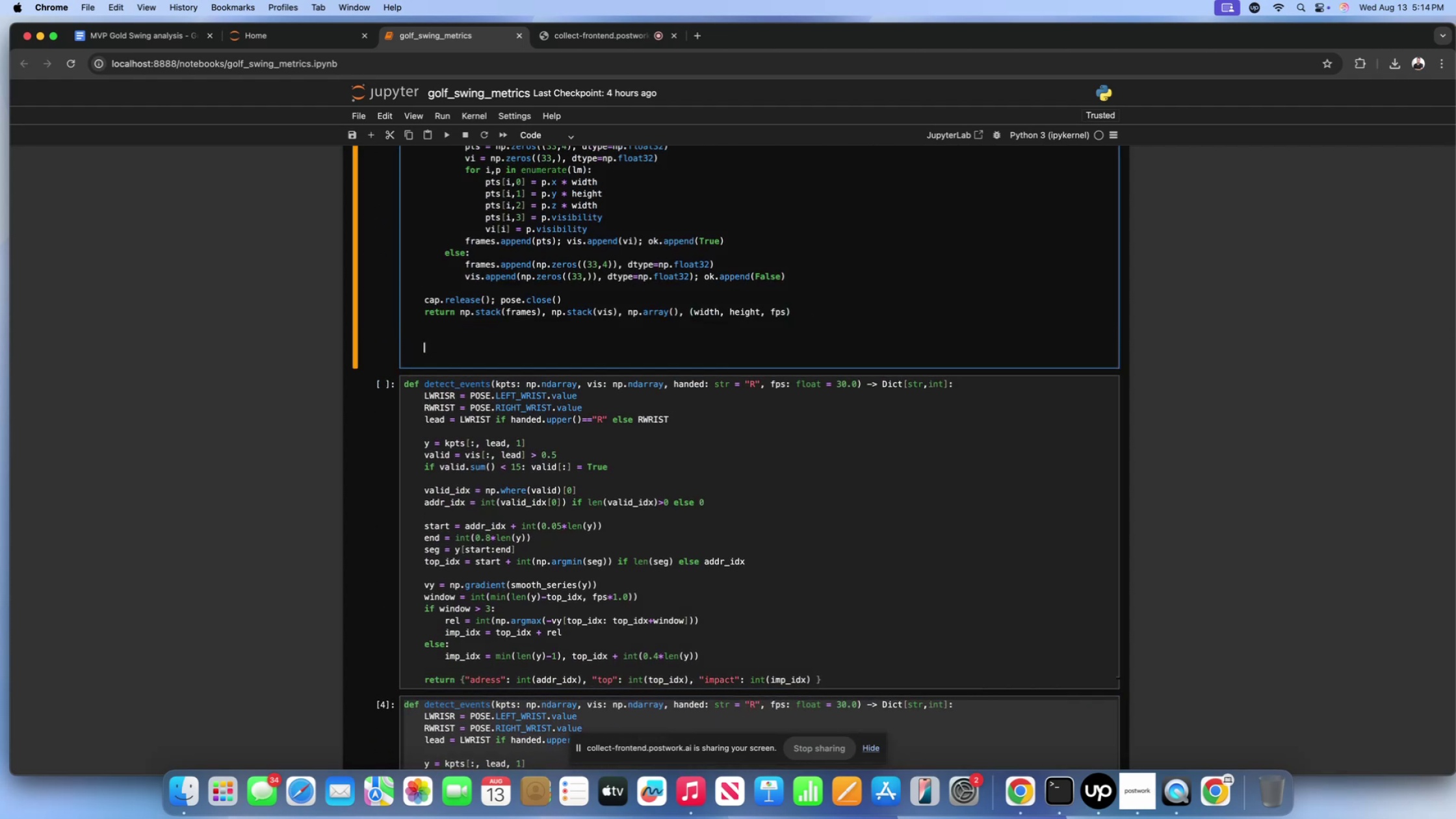 
key(Backspace)
 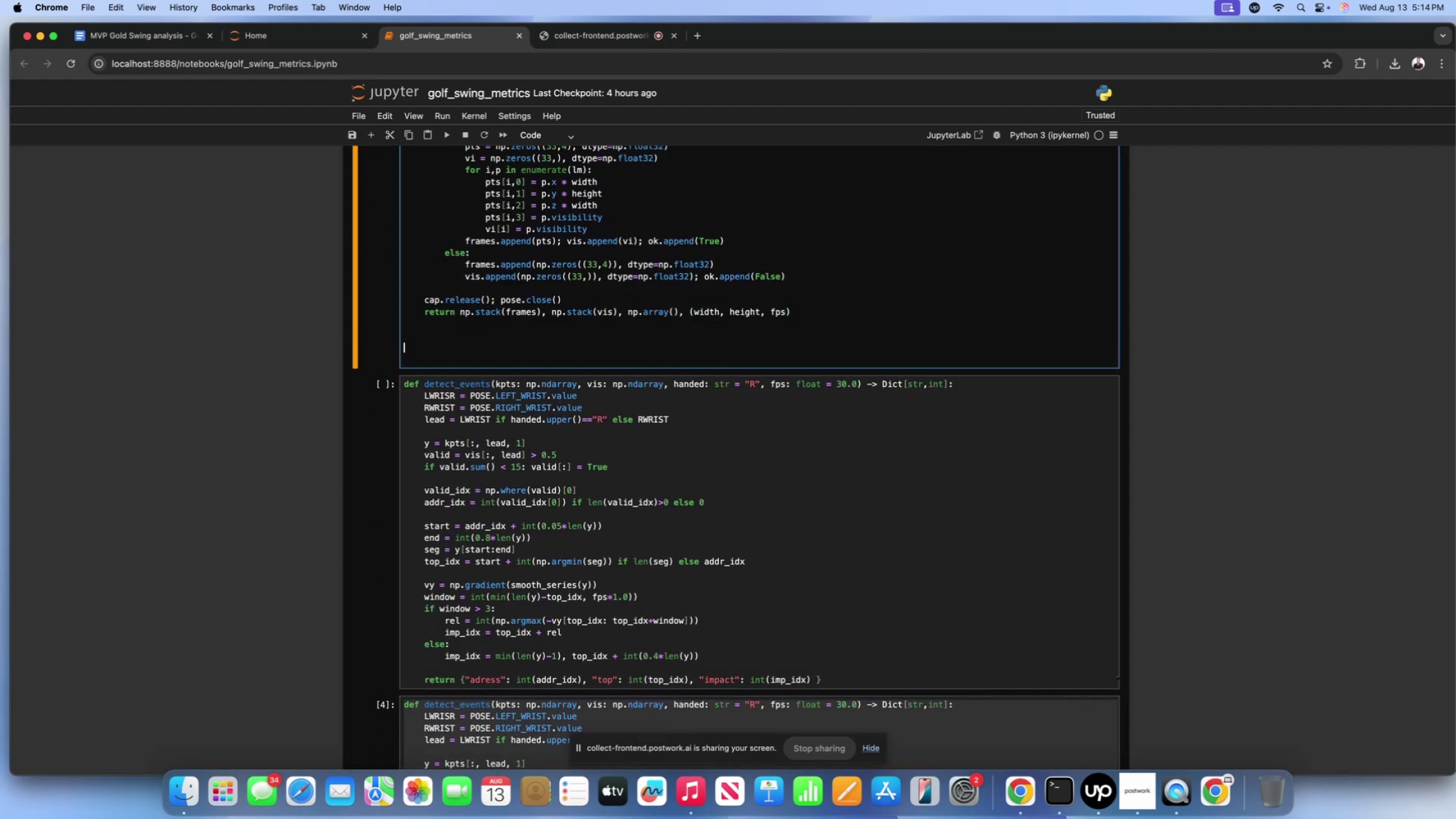 
key(Meta+V)
 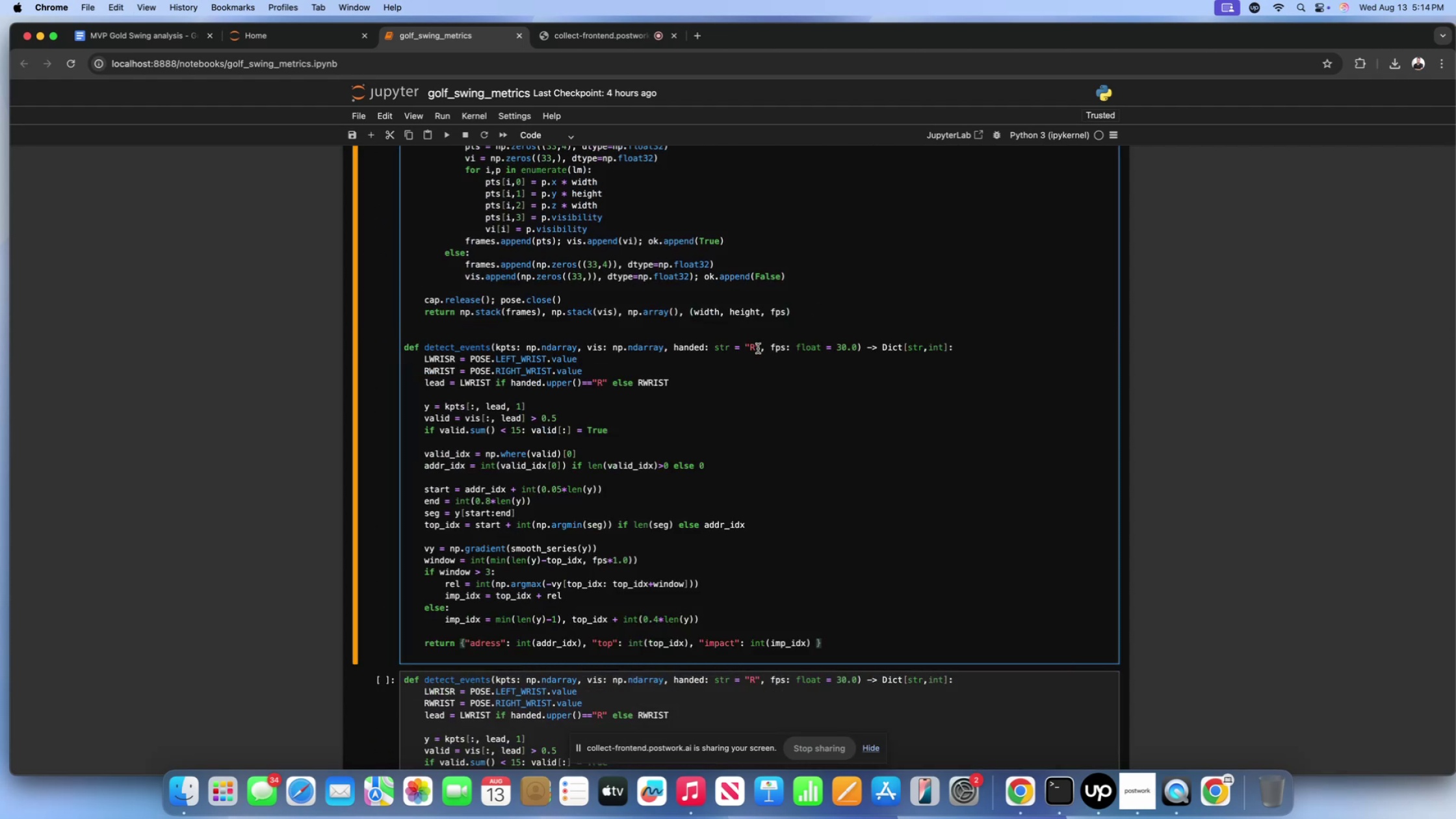 
scroll: coordinate [757, 352], scroll_direction: down, amount: 11.0
 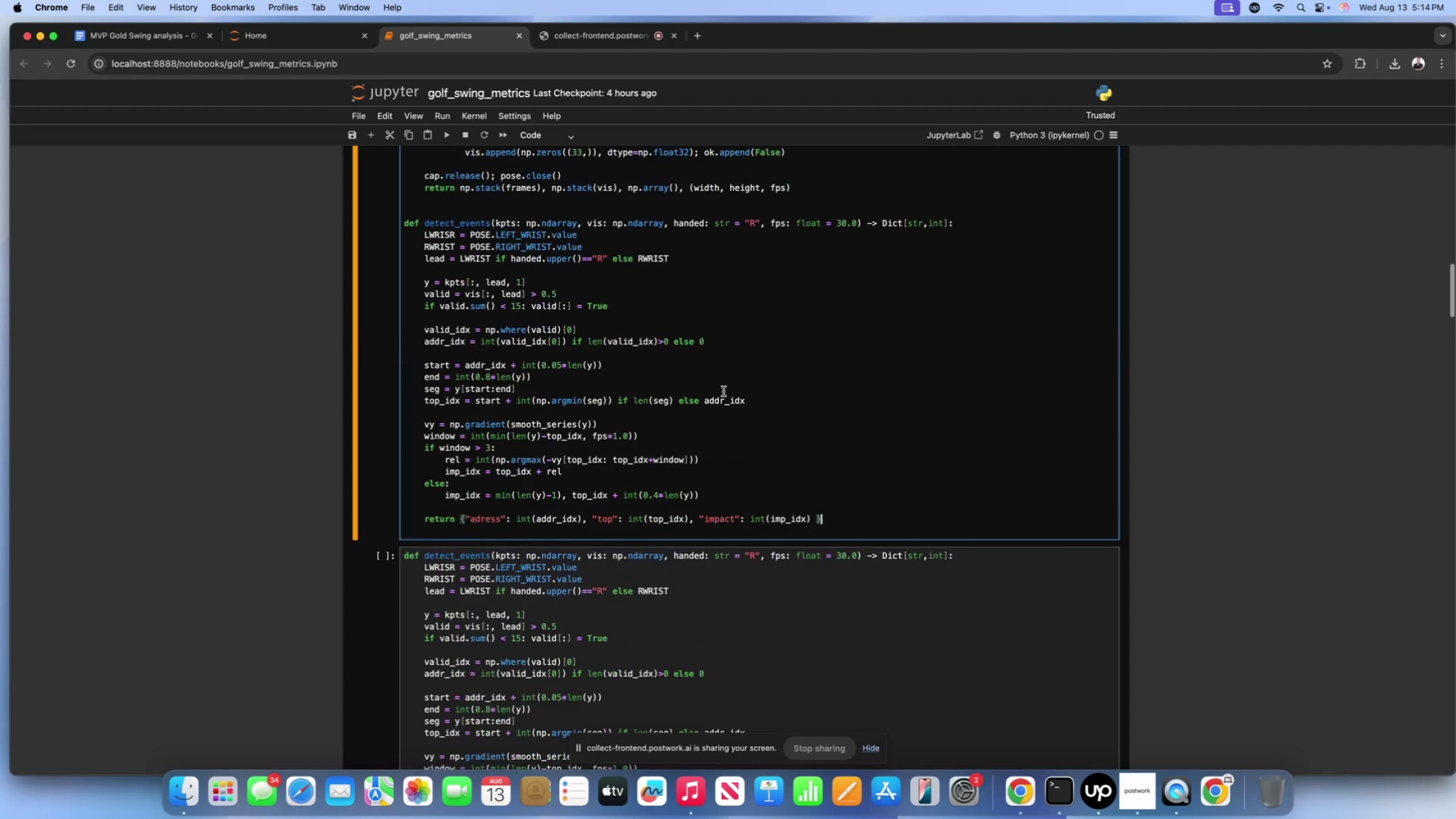 
scroll: coordinate [720, 395], scroll_direction: up, amount: 9.0
 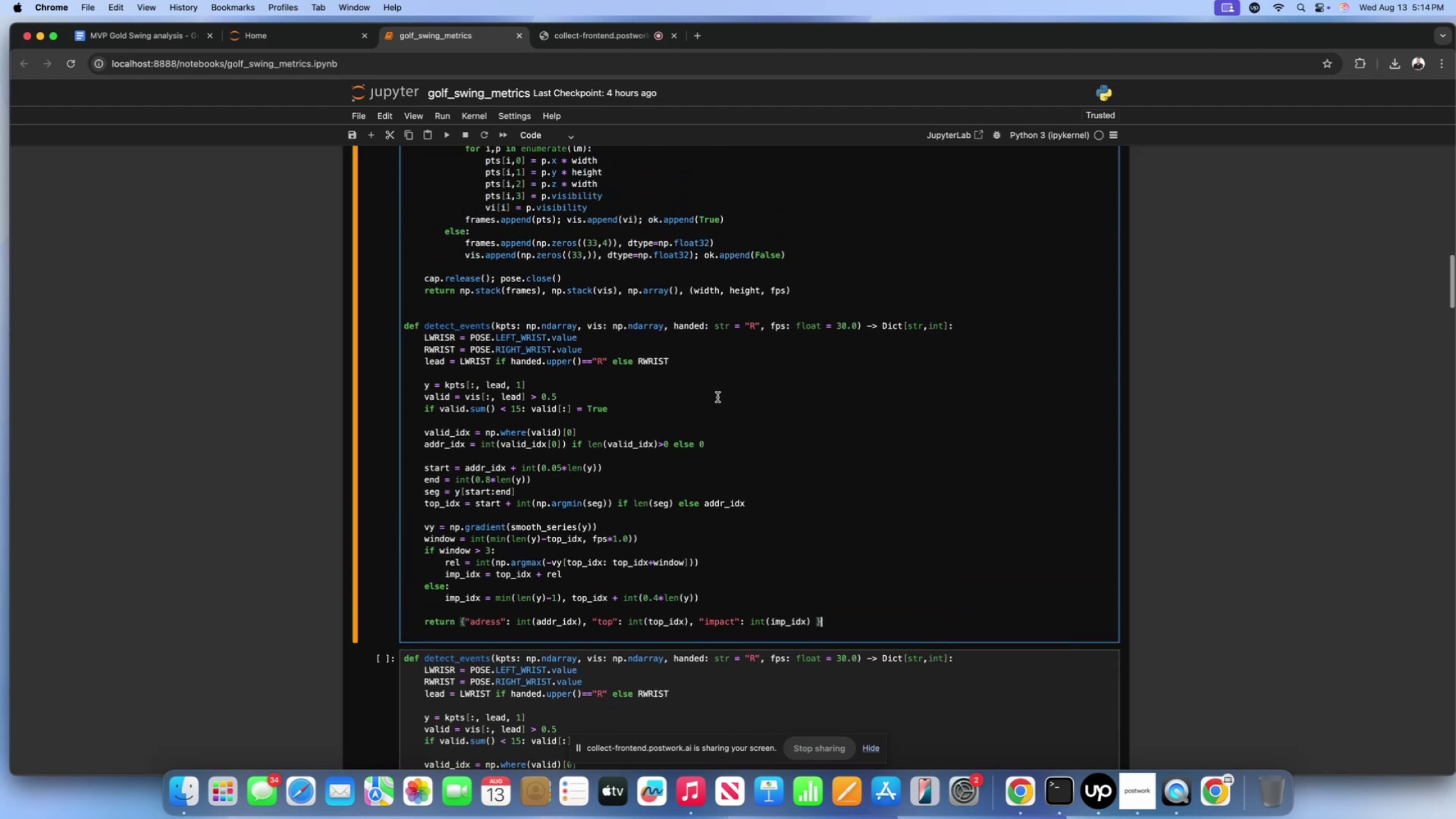 
left_click([718, 397])
 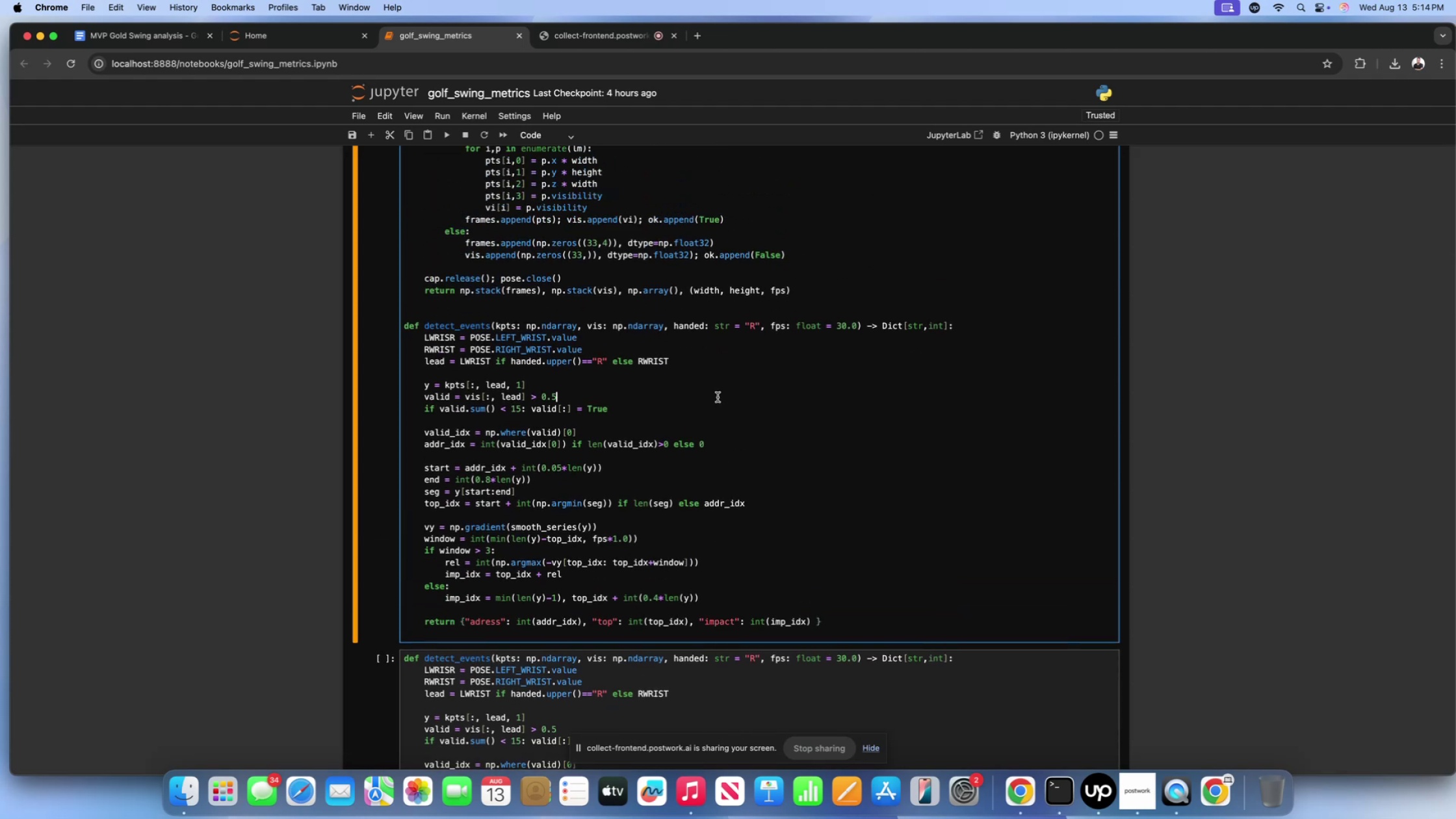 
key(Meta+Z)
 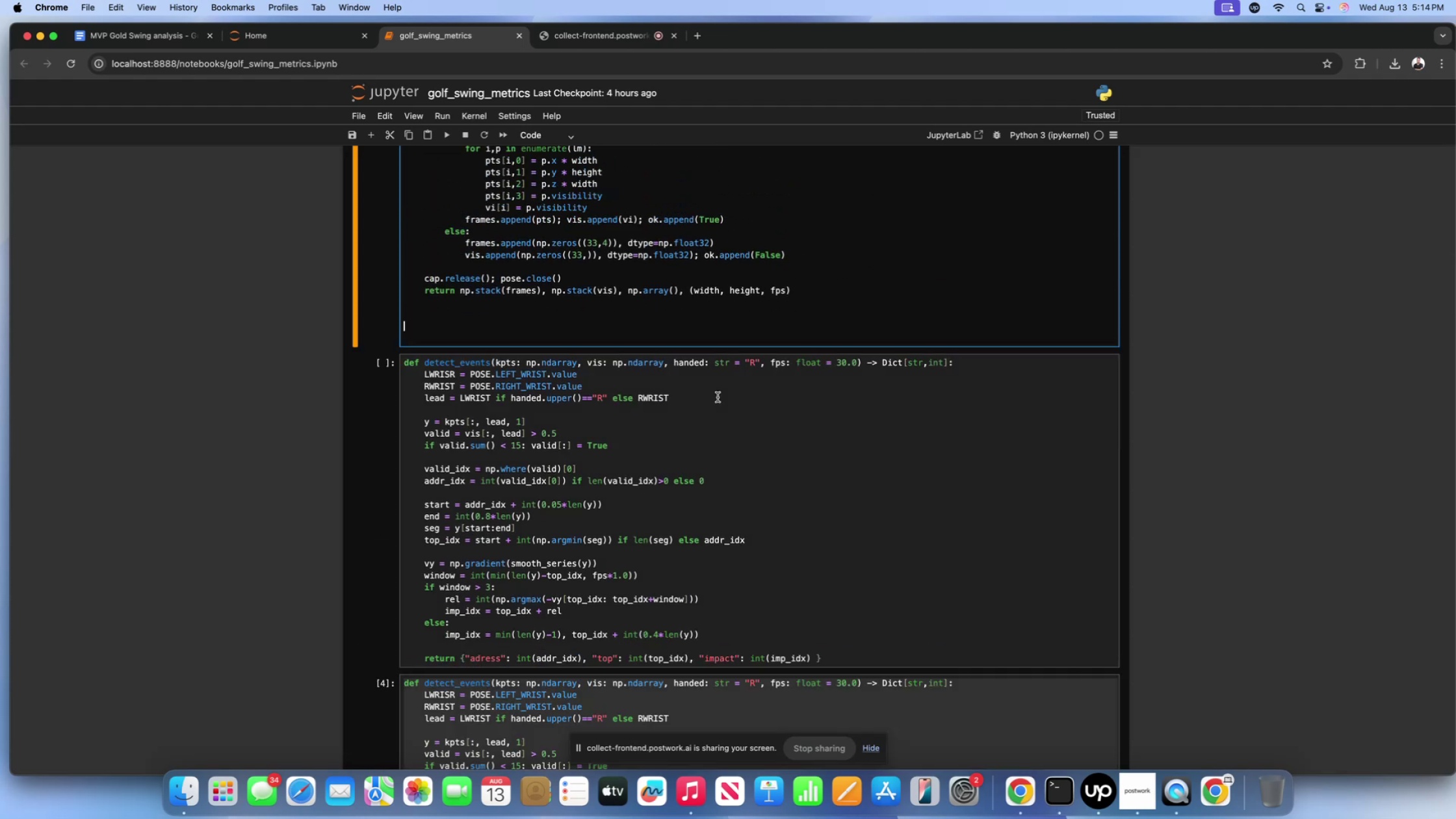 
scroll: coordinate [606, 400], scroll_direction: down, amount: 73.0
 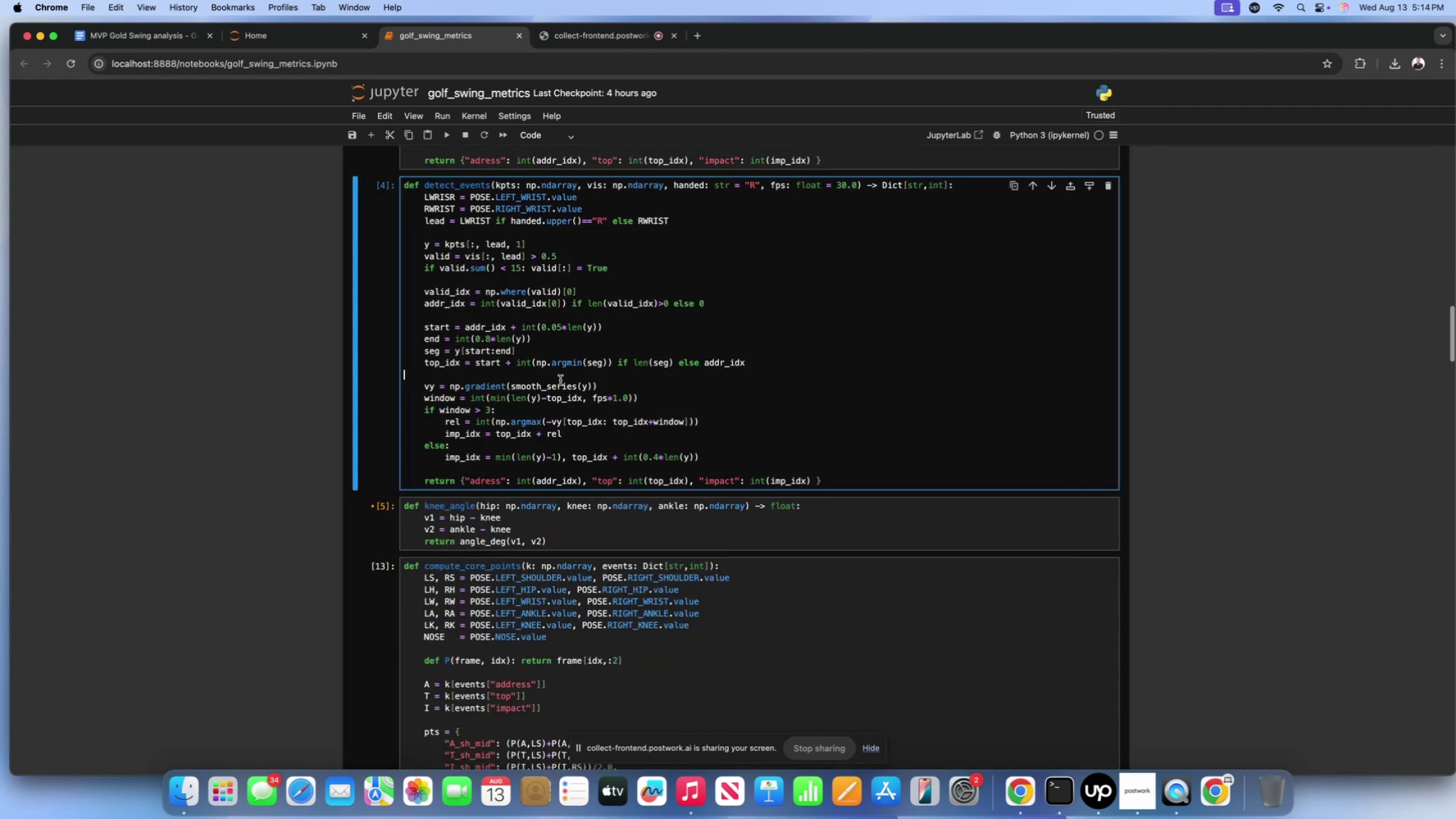 
left_click([606, 400])
 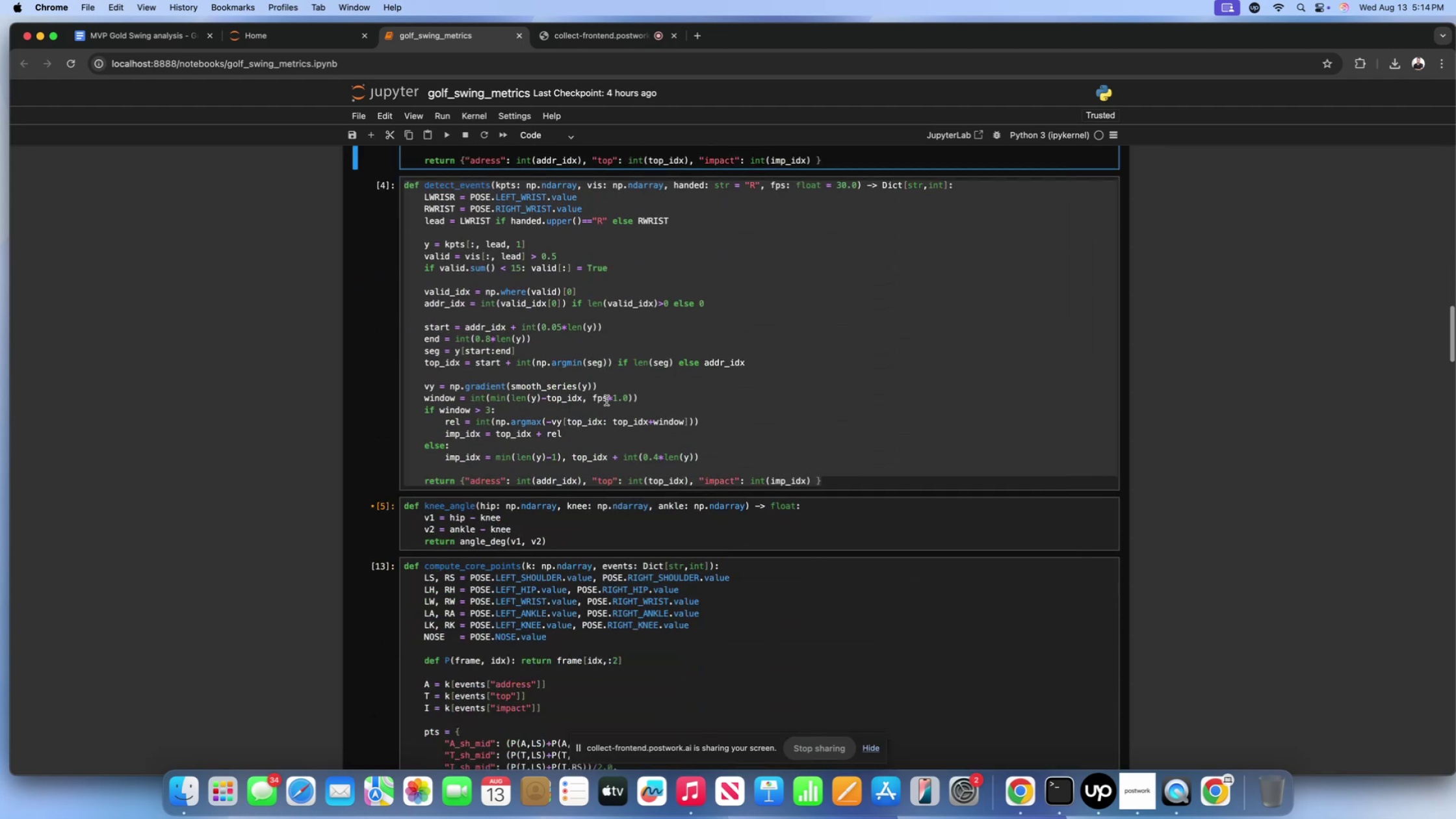 
left_click([560, 380])
 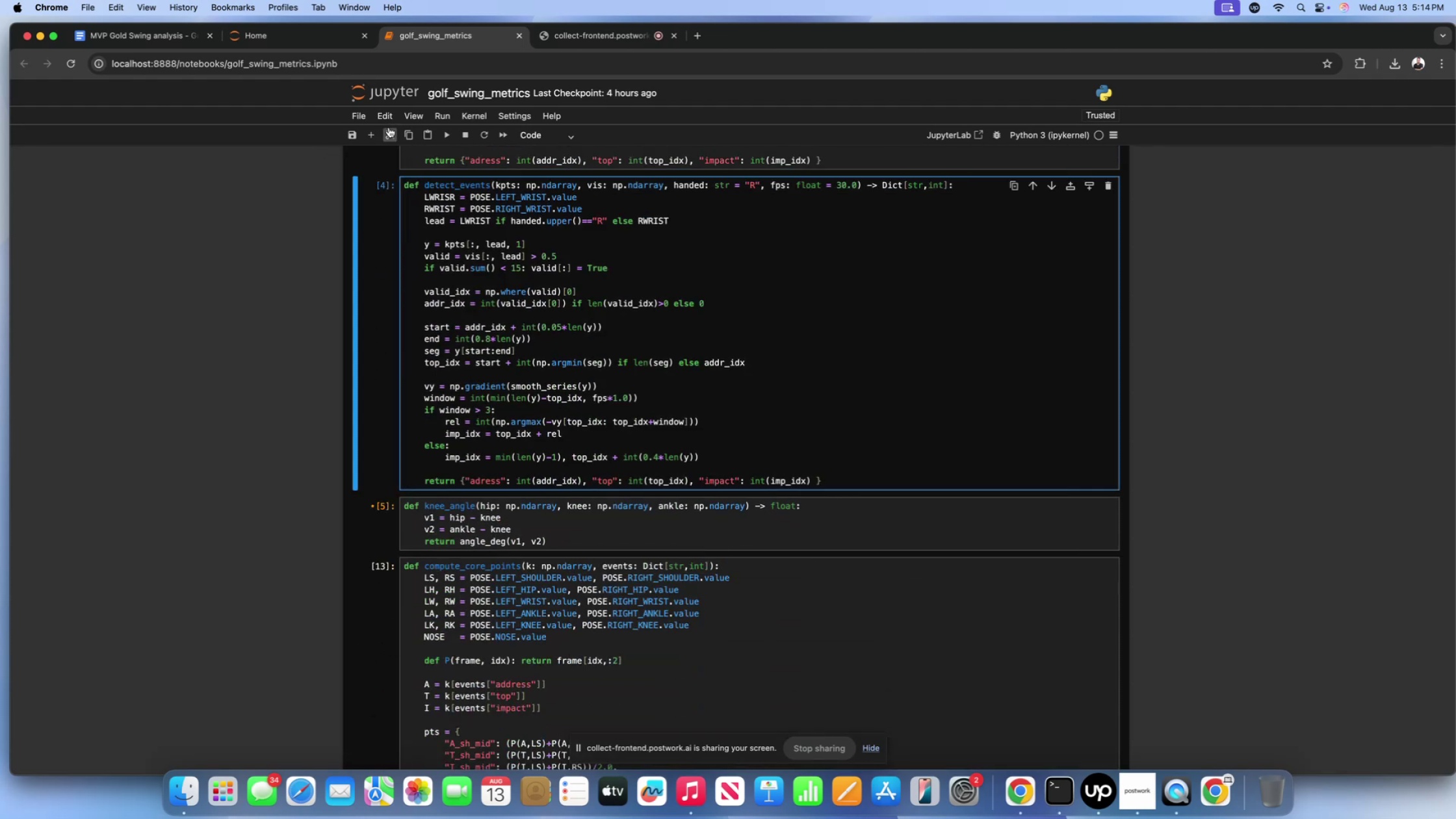 
left_click([388, 133])
 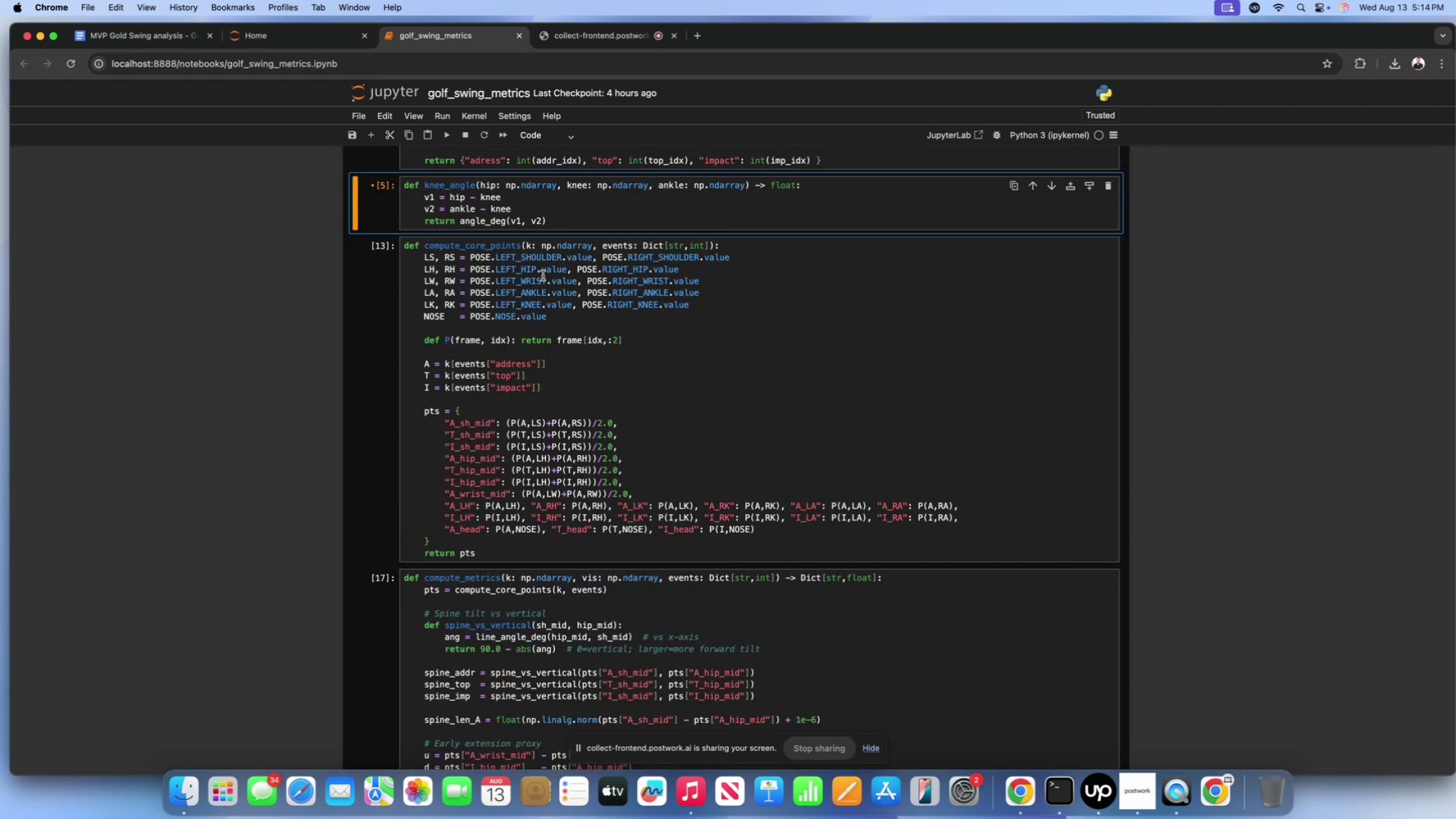 
scroll: coordinate [543, 276], scroll_direction: up, amount: 11.0
 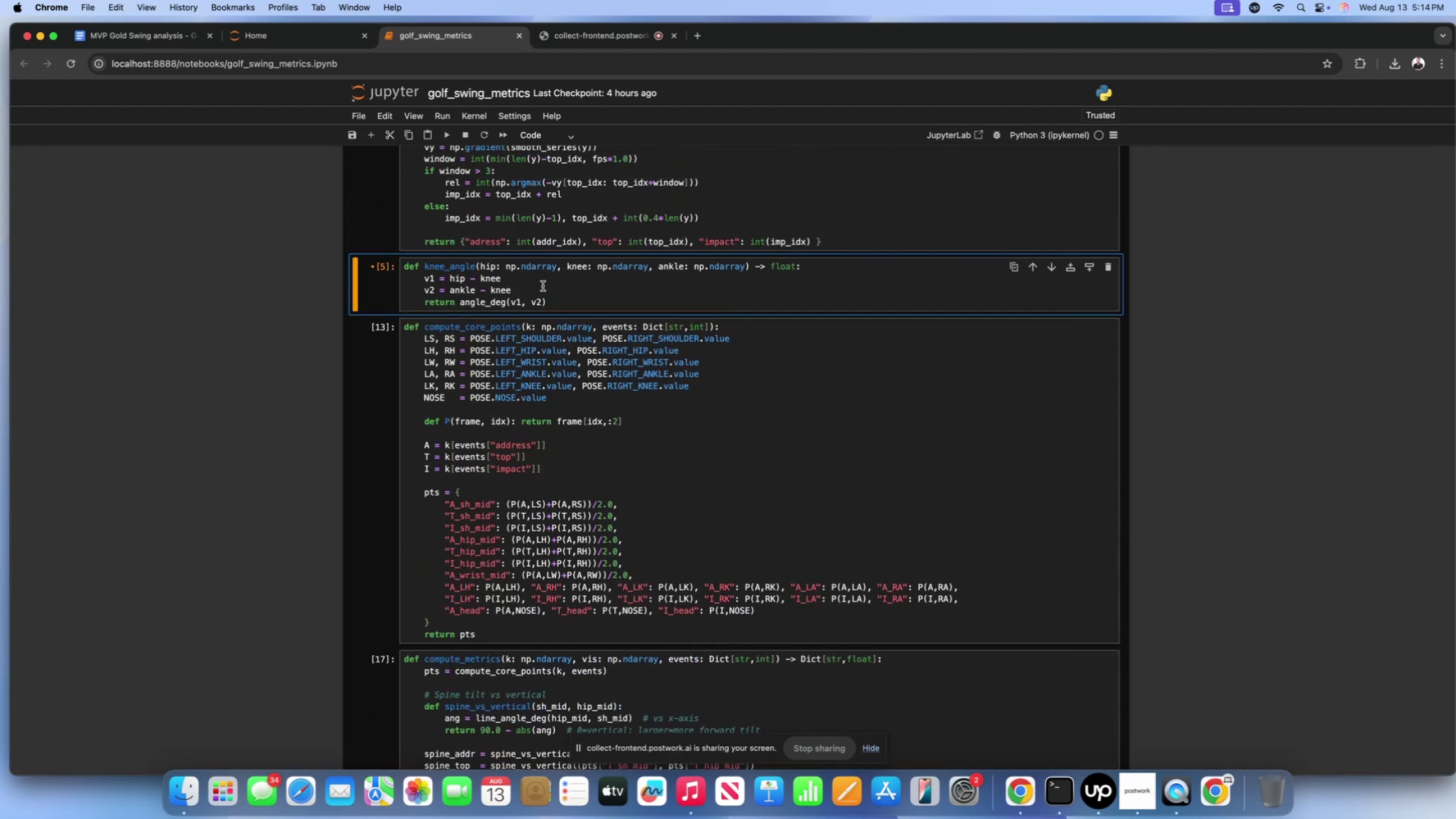 
scroll: coordinate [571, 278], scroll_direction: down, amount: 7.0
 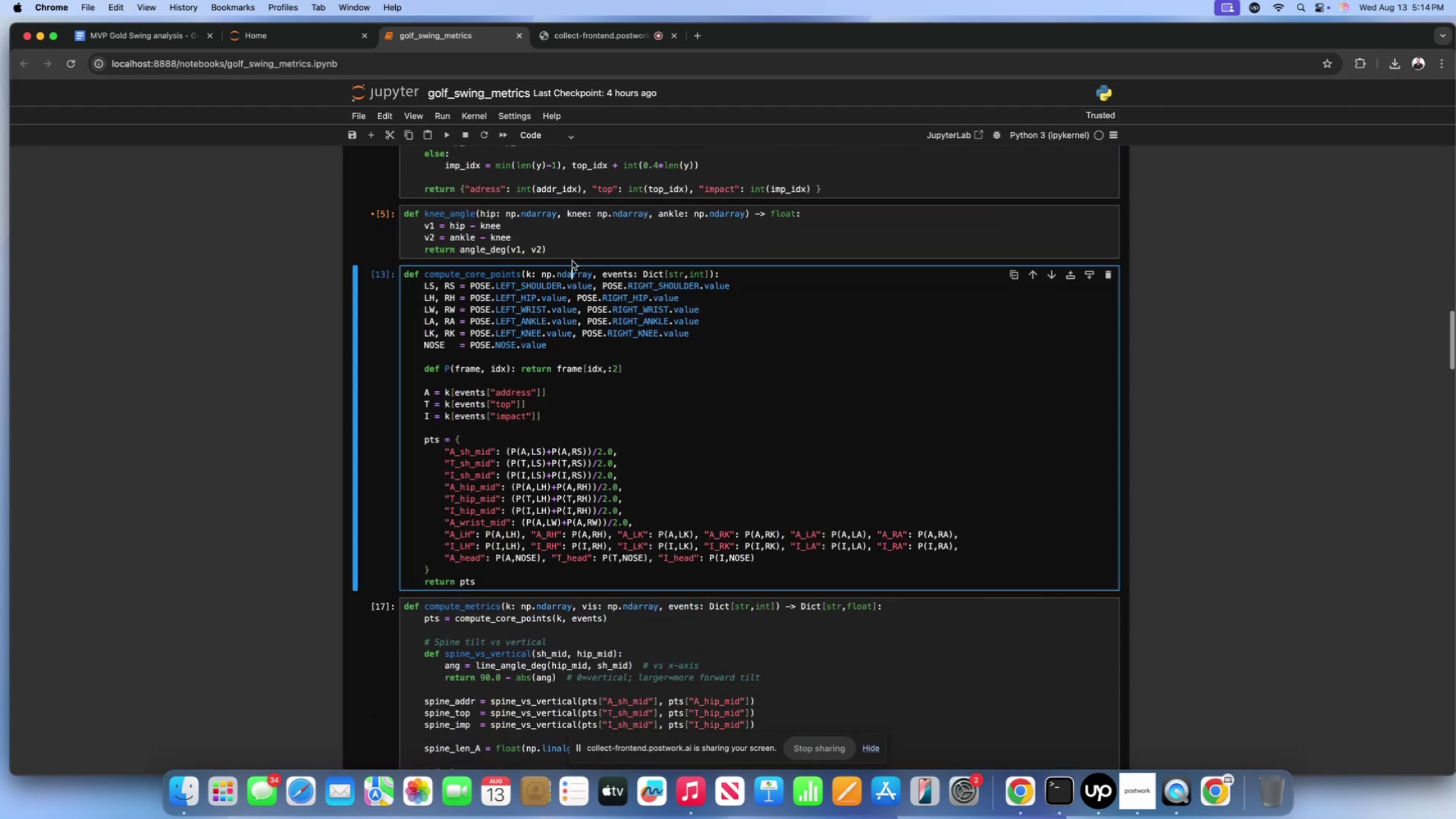 
double_click([572, 256])
 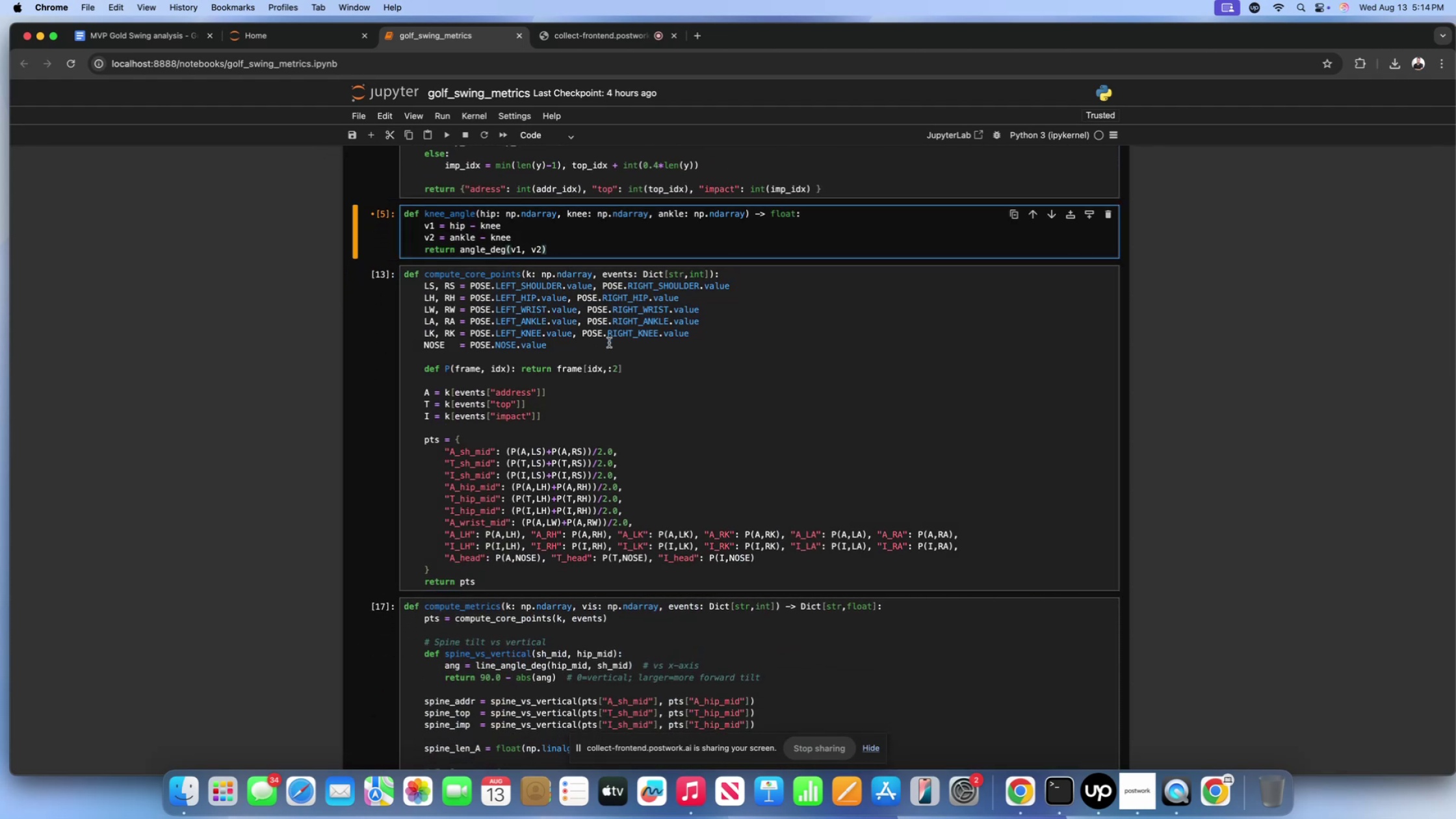 
left_click([609, 343])
 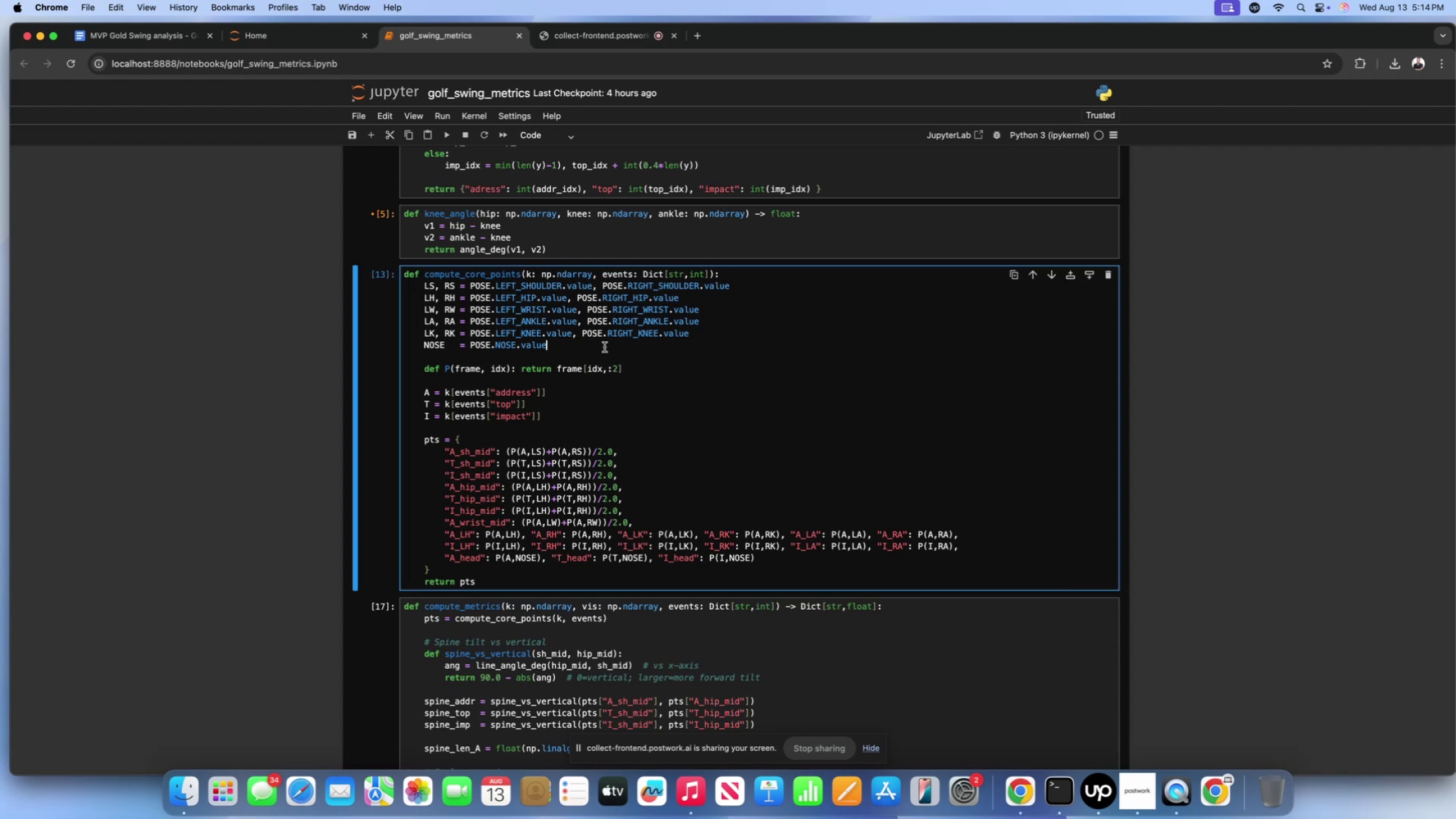 
scroll: coordinate [604, 347], scroll_direction: down, amount: 16.0
 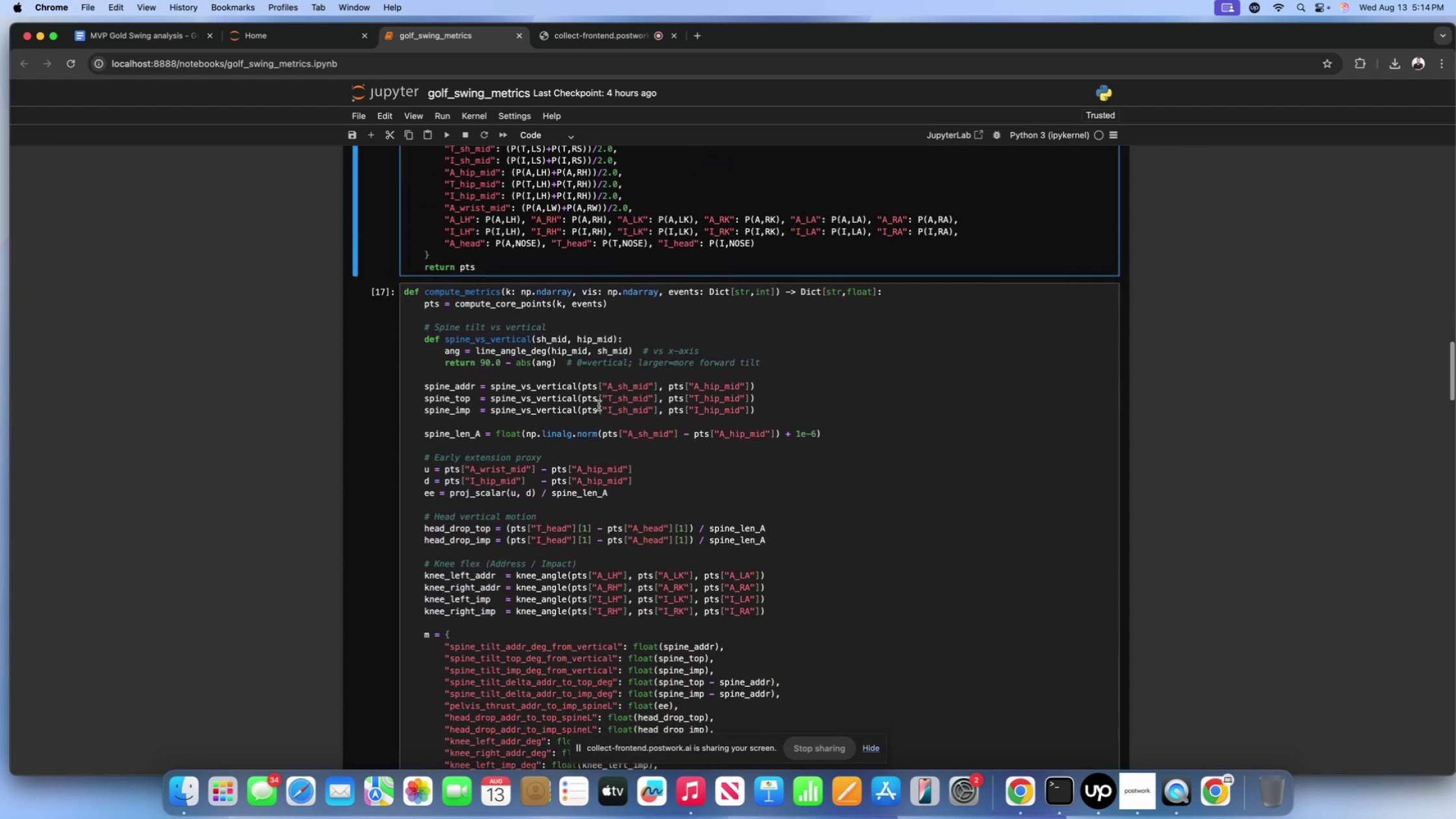 
left_click([599, 406])
 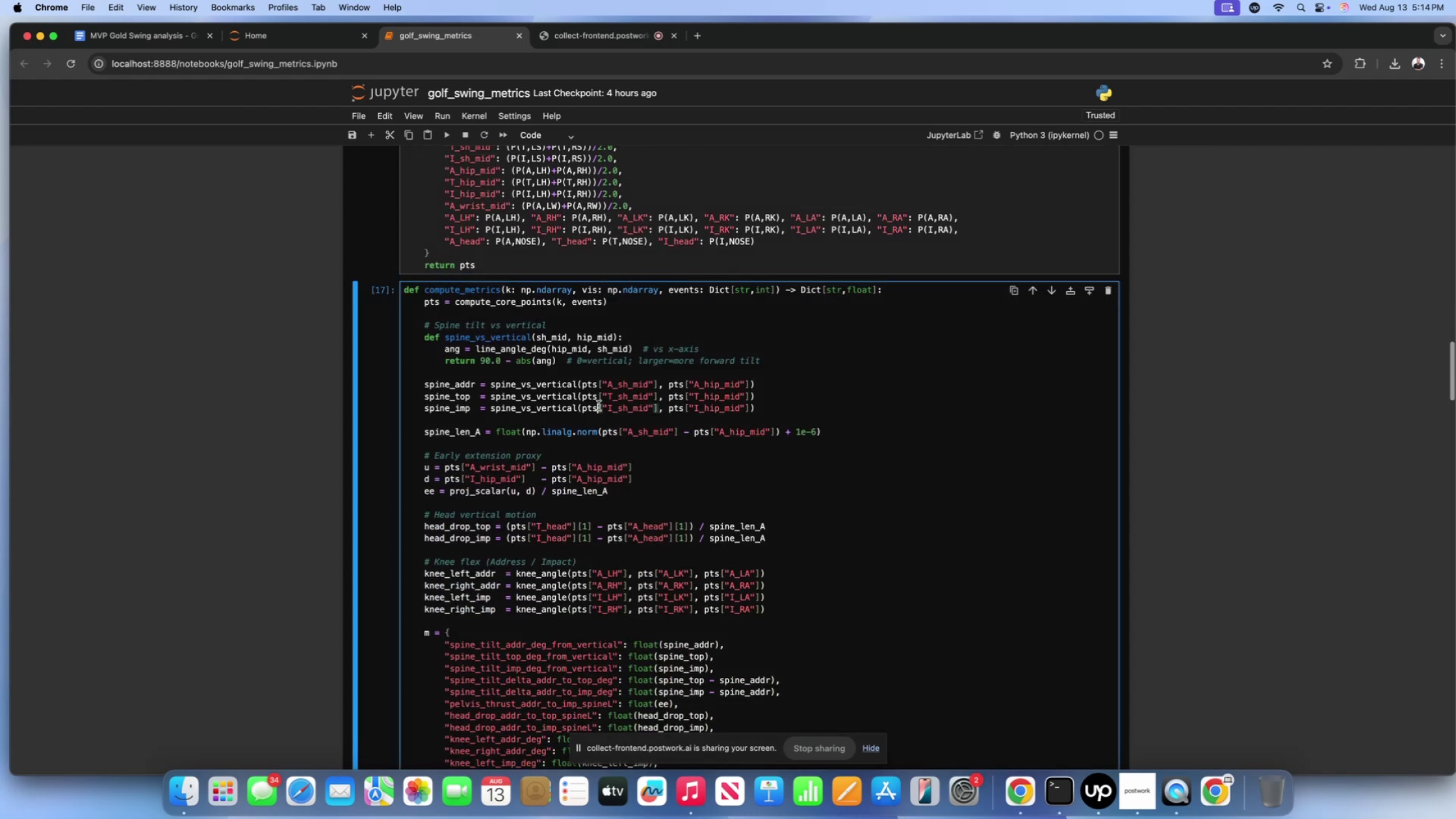 
scroll: coordinate [599, 406], scroll_direction: down, amount: 63.0
 